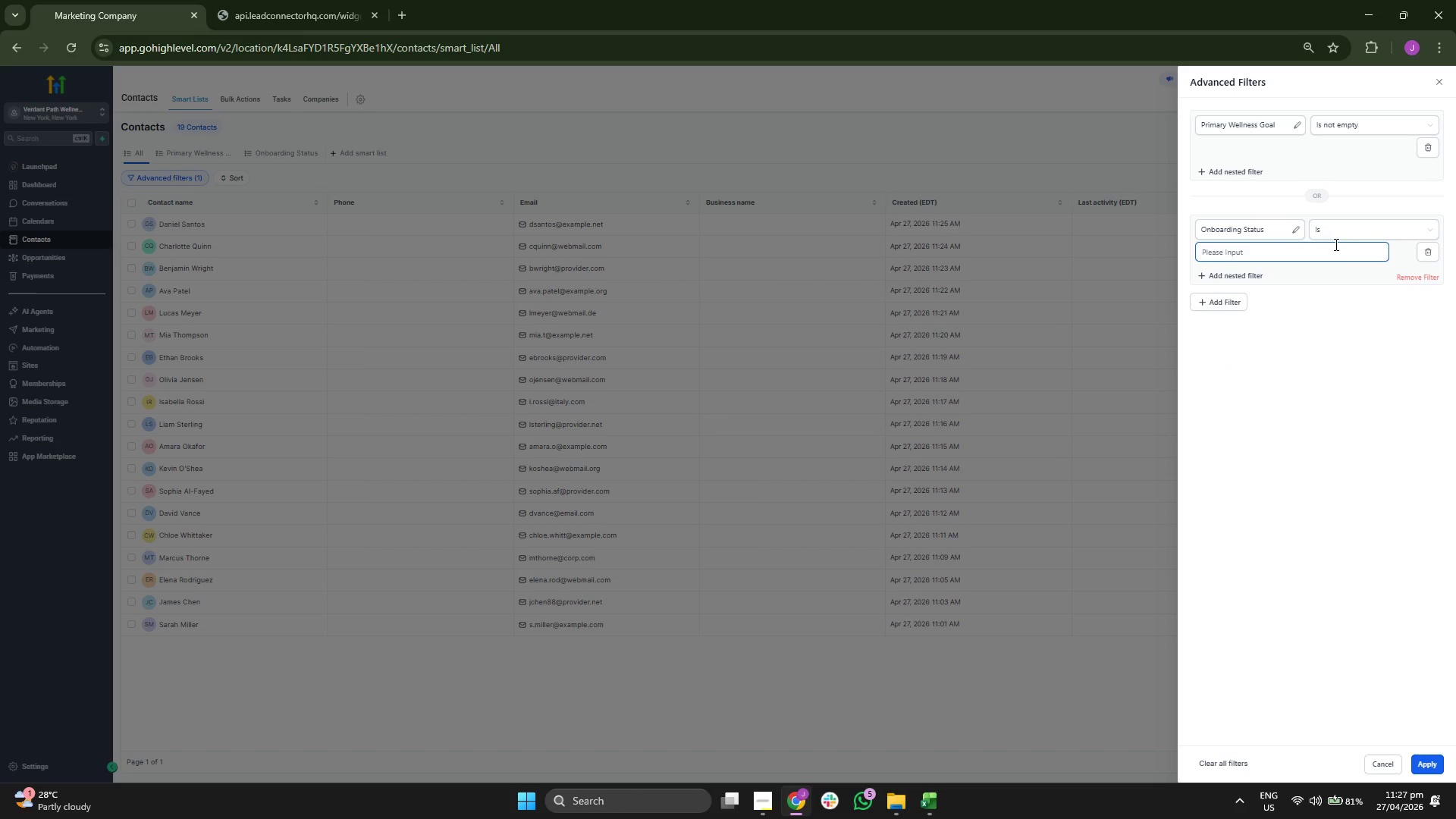 
left_click([1354, 230])
 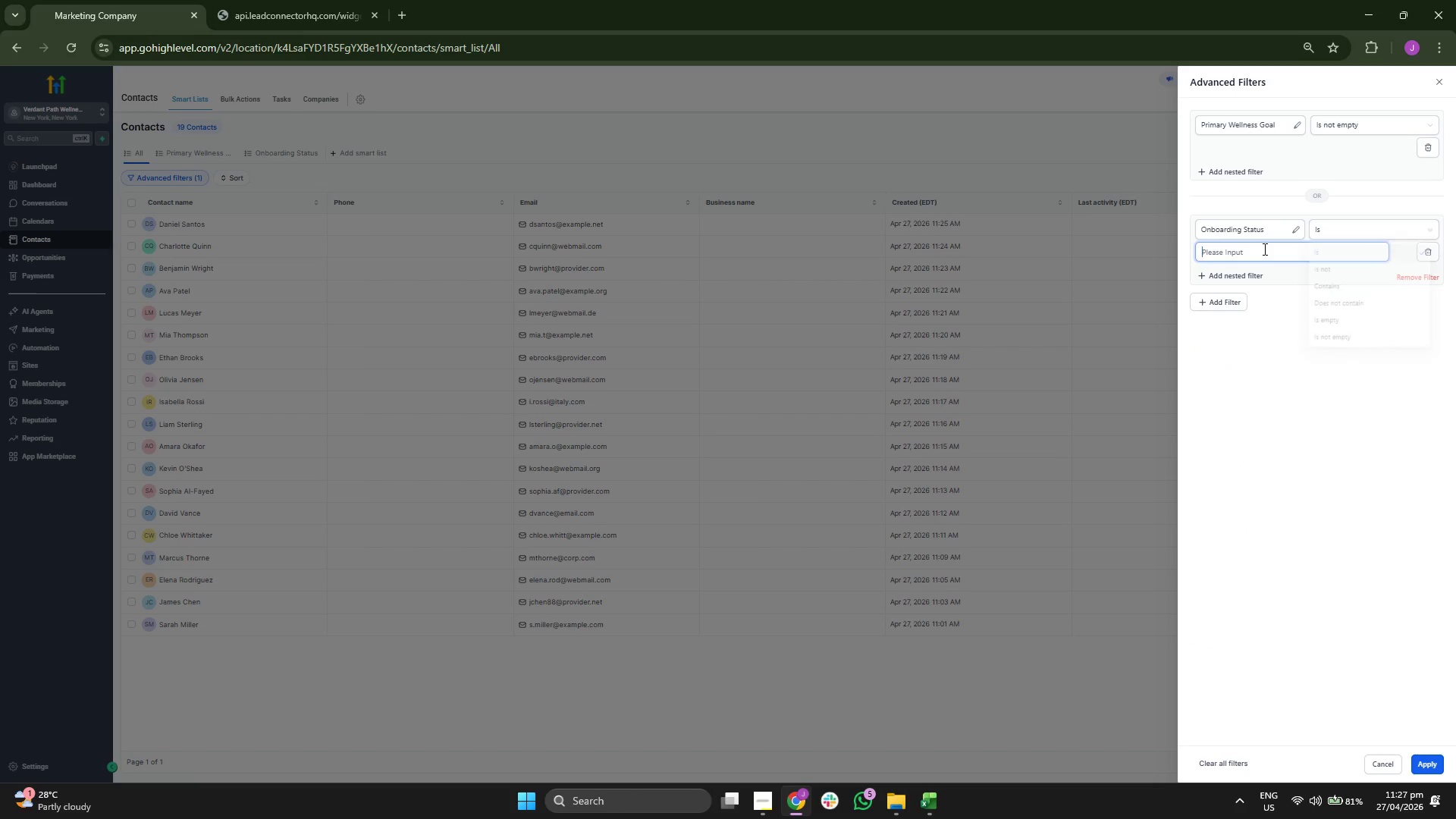 
type(Pendu)
key(Backspace)
type(ing)
 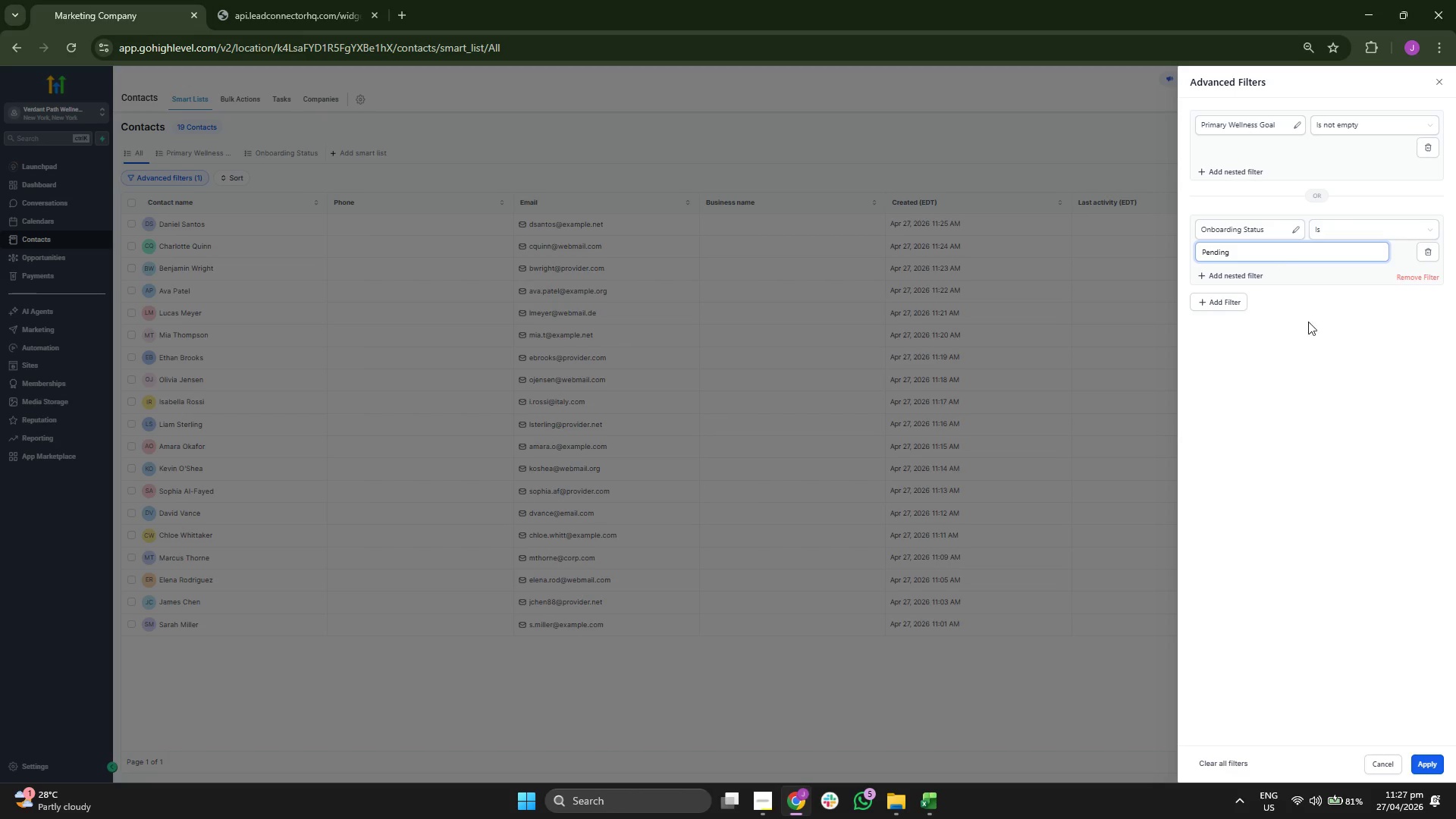 
left_click([1318, 468])
 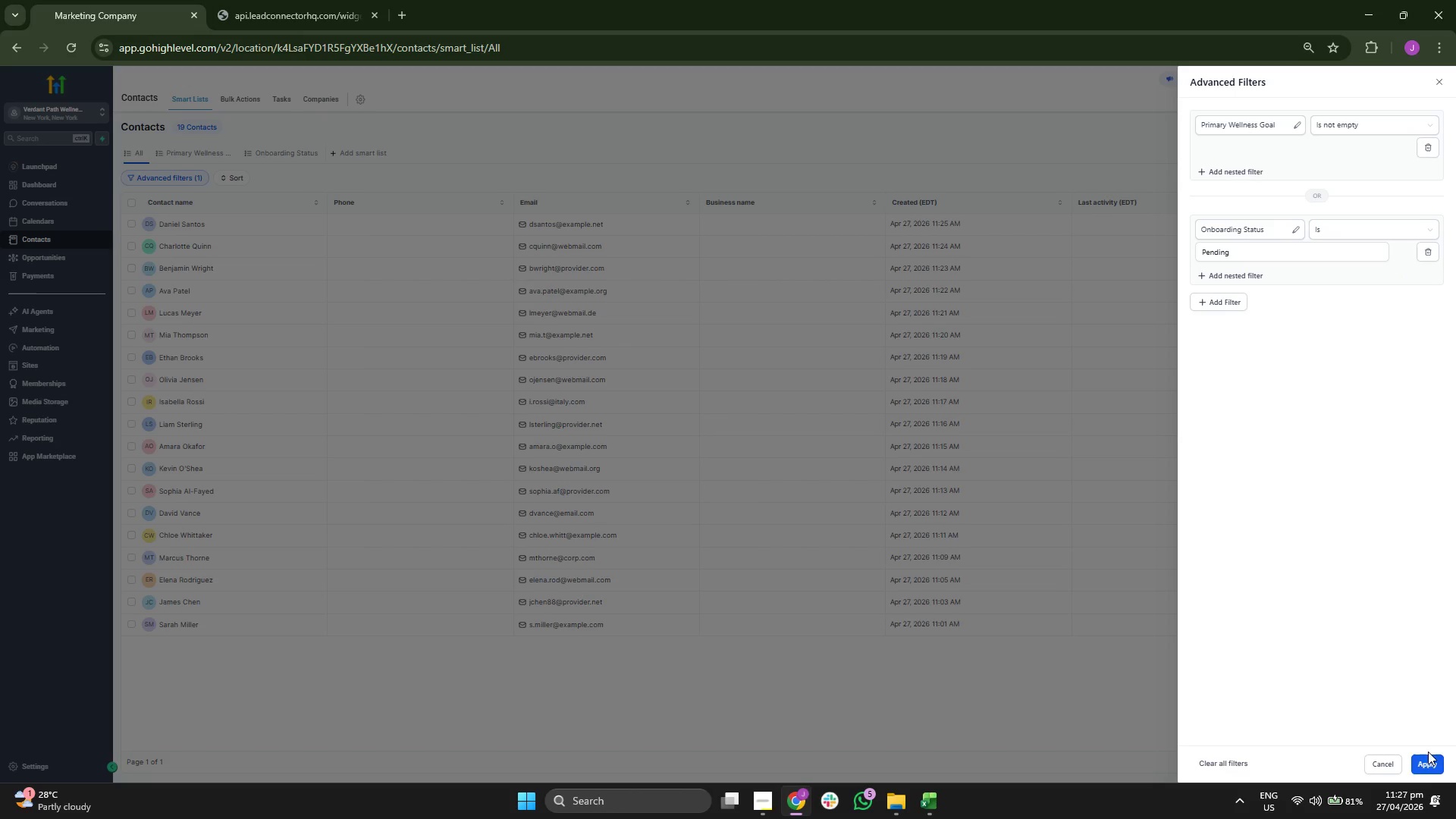 
double_click([1428, 761])
 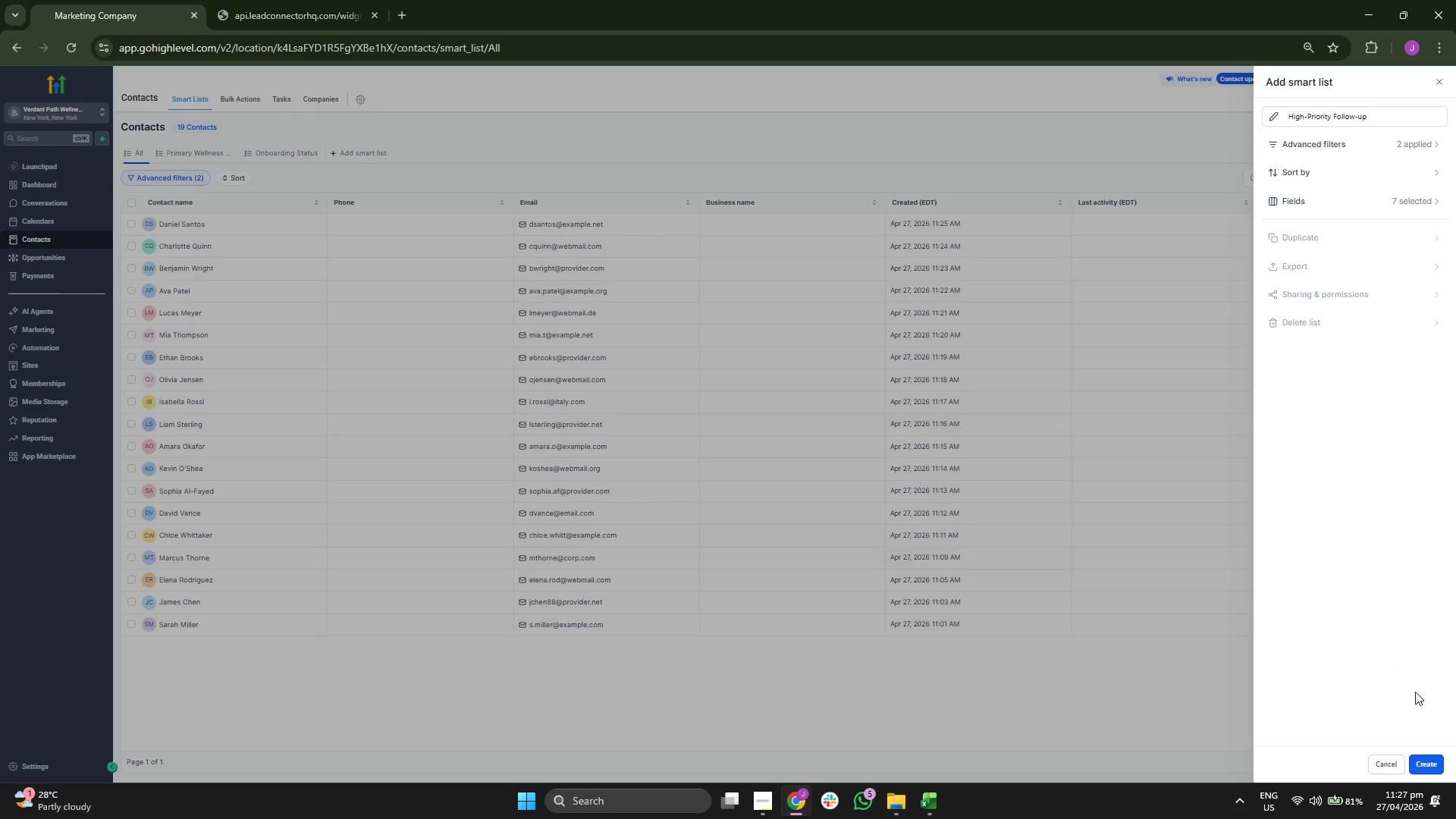 
left_click([1432, 759])
 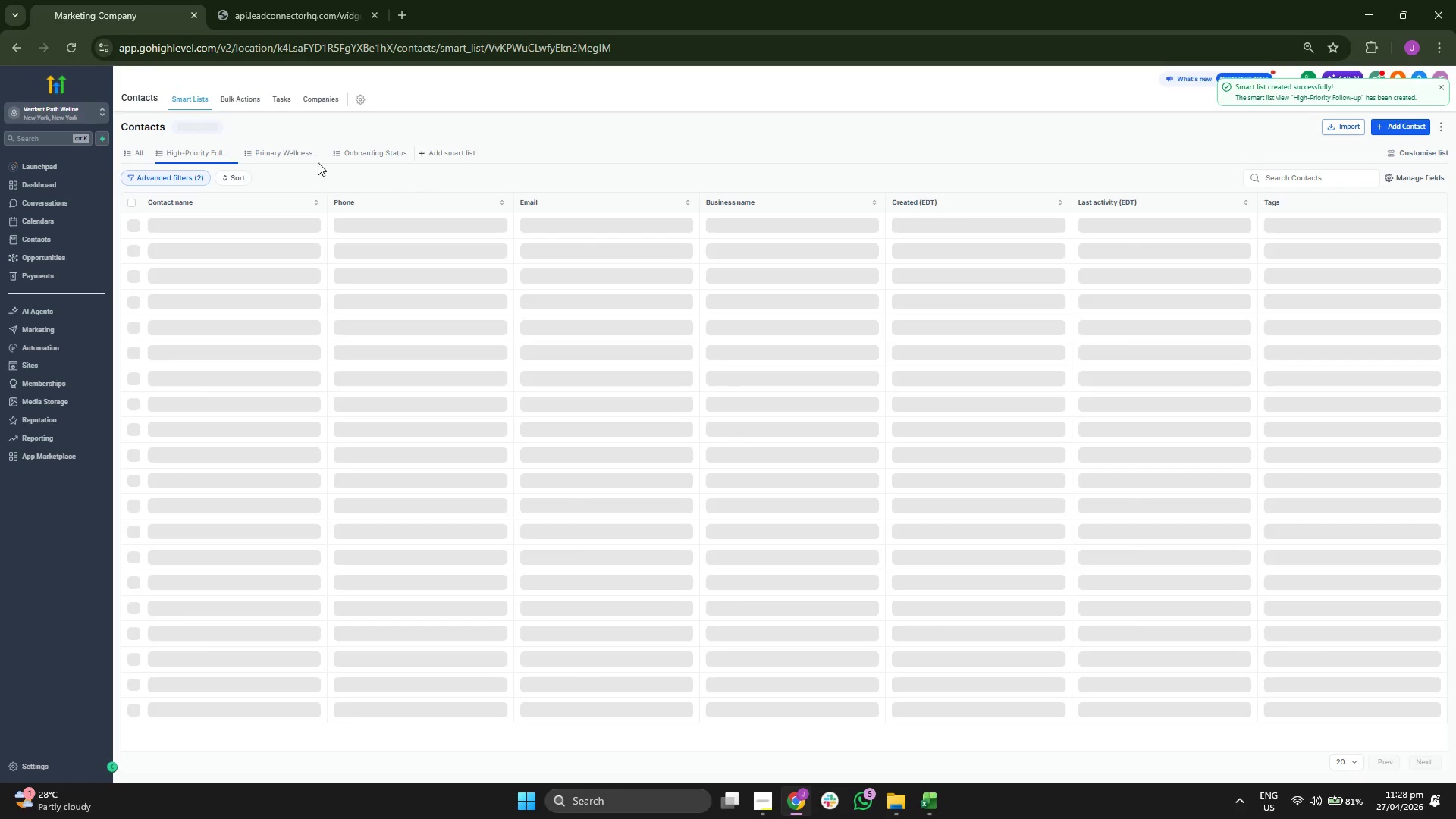 
left_click([293, 150])
 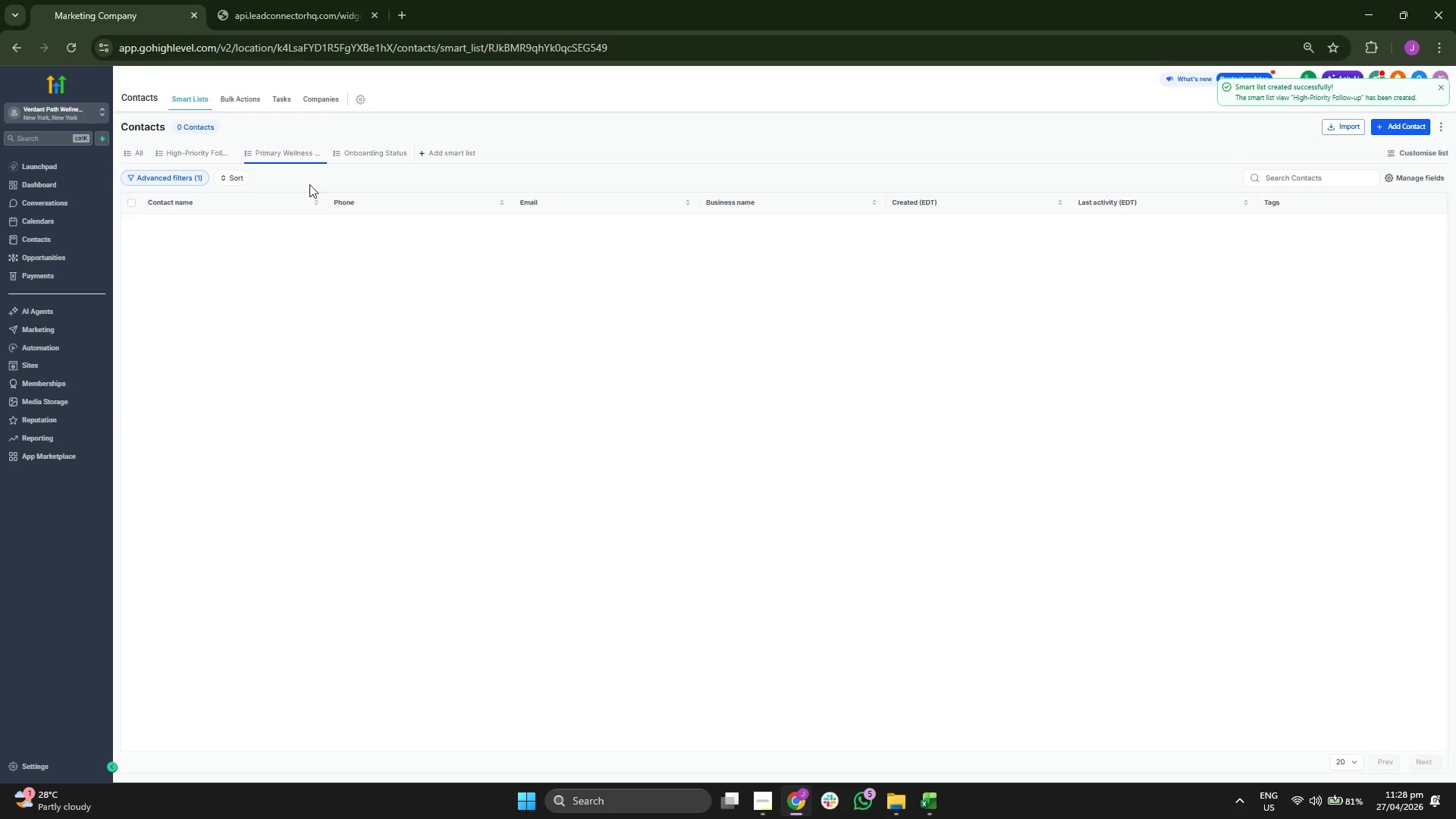 
wait(7.83)
 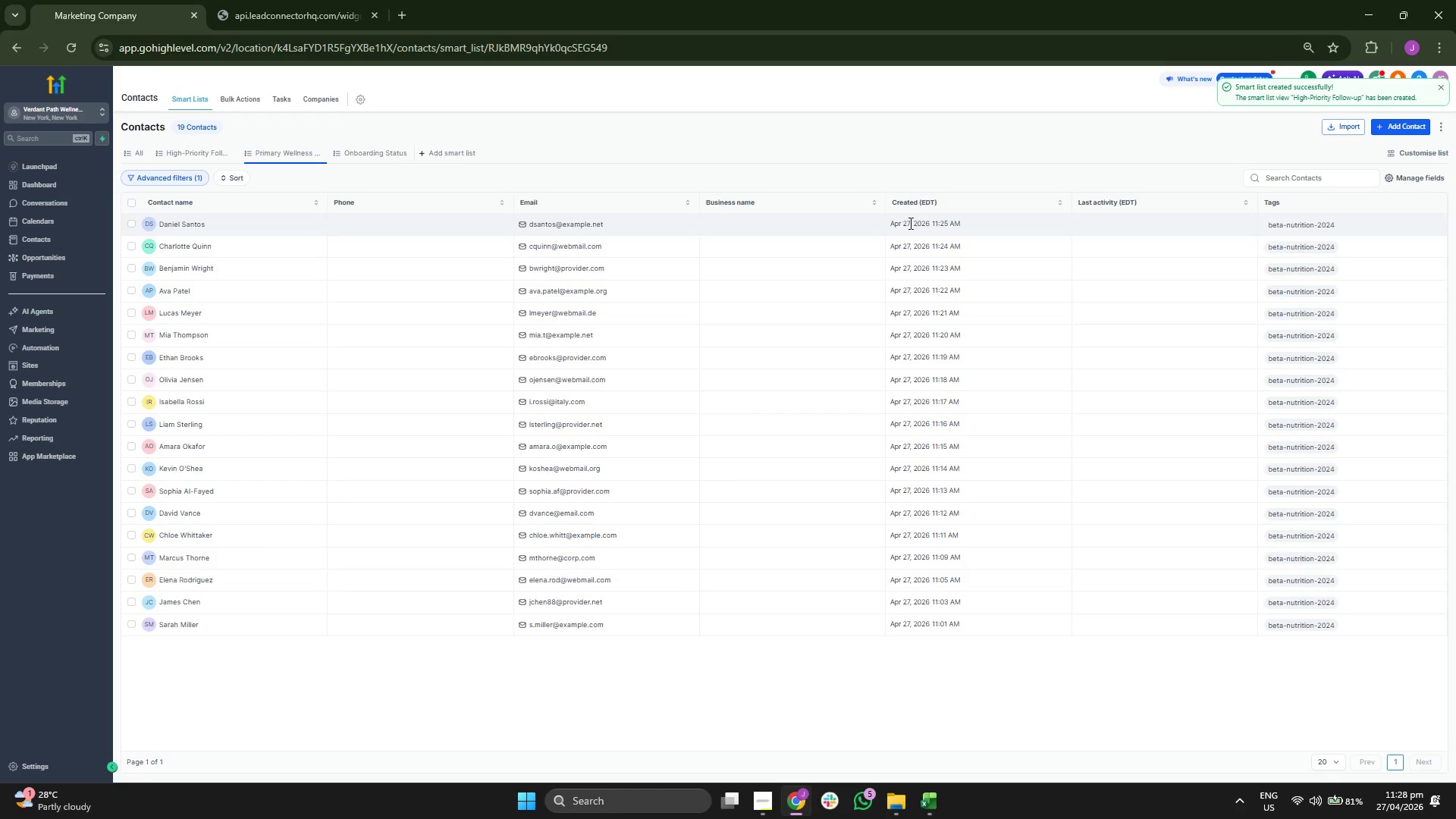 
right_click([266, 156])
 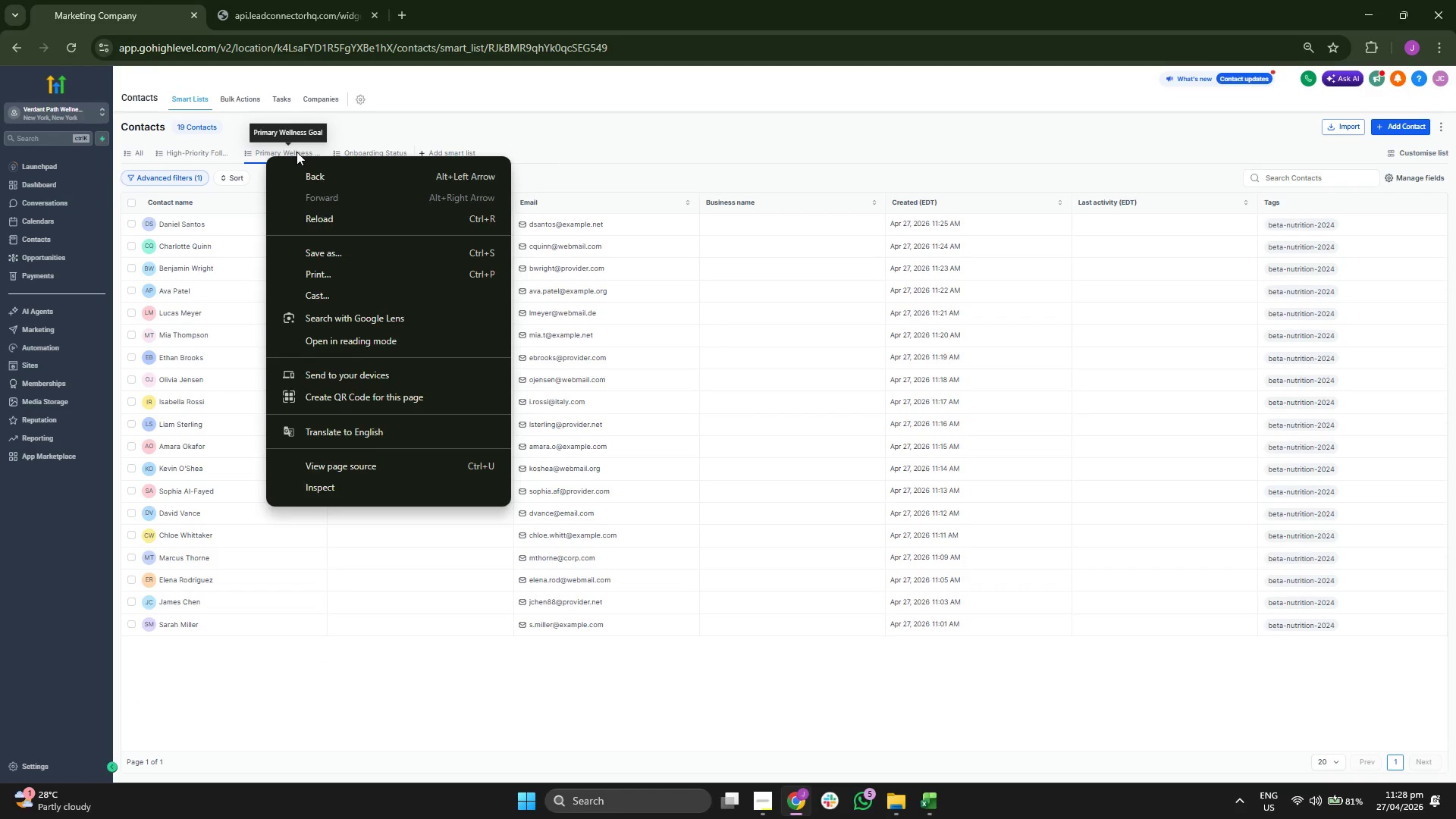 
left_click([442, 137])
 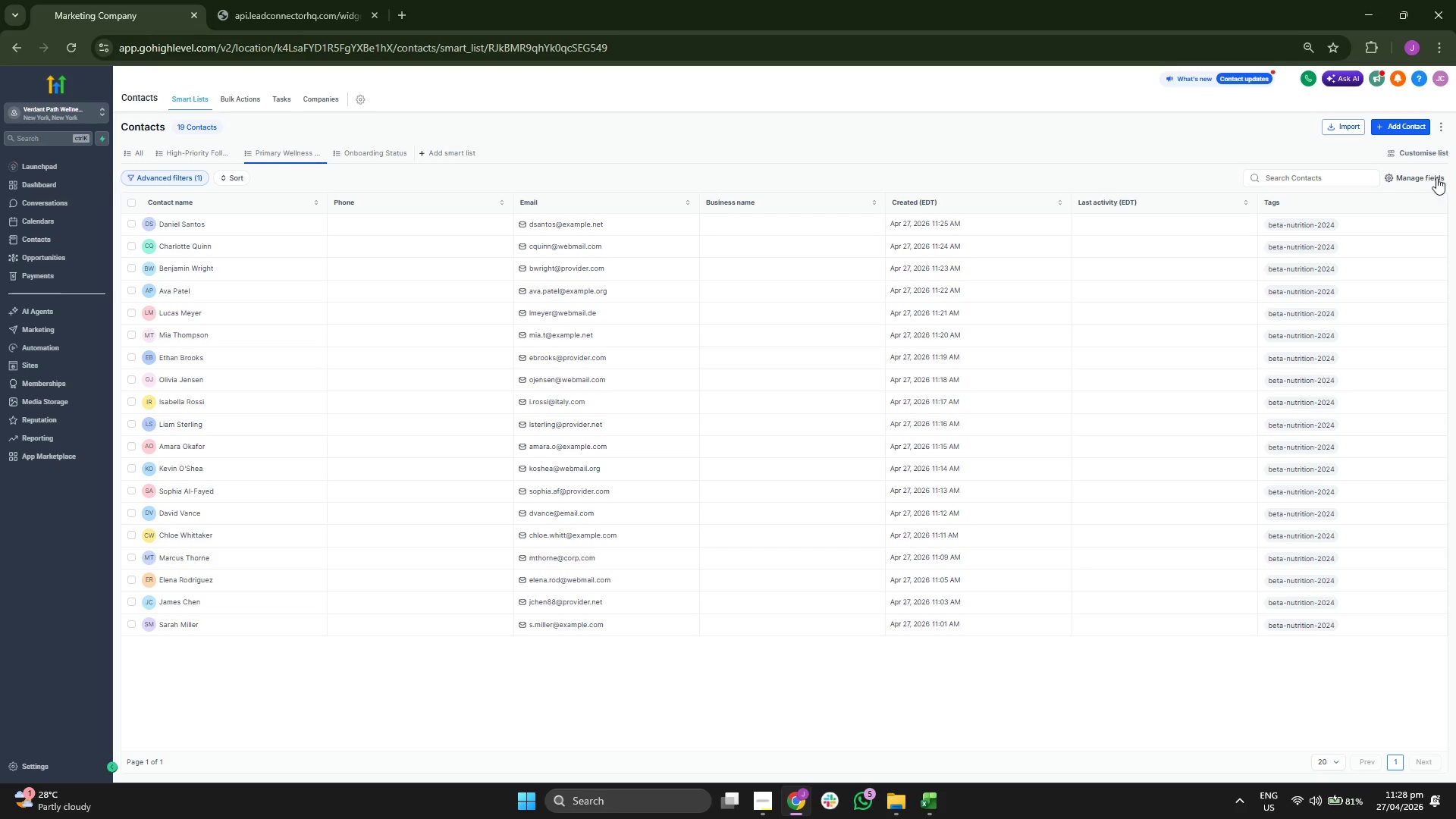 
left_click([1439, 153])
 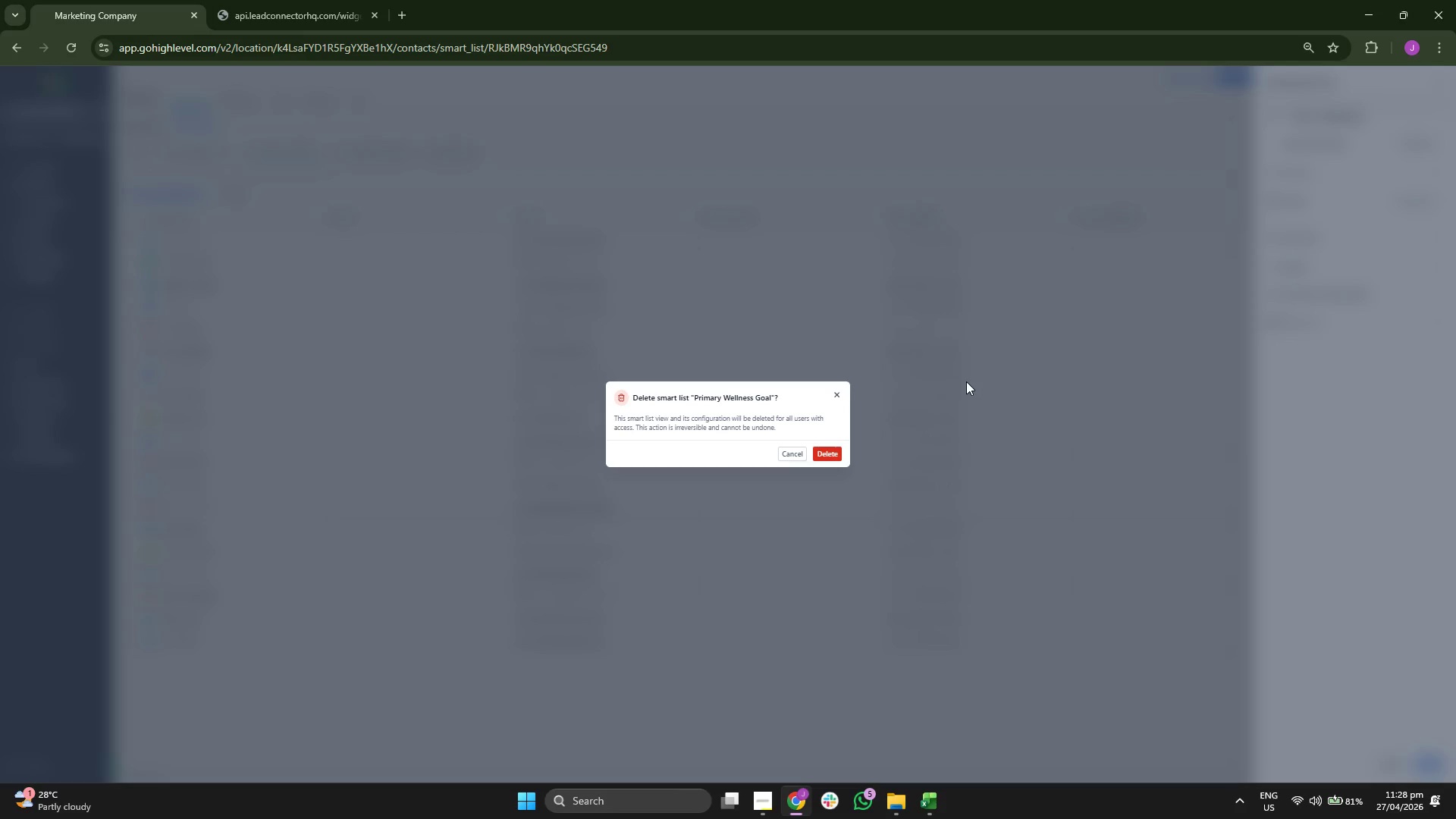 
left_click([827, 450])
 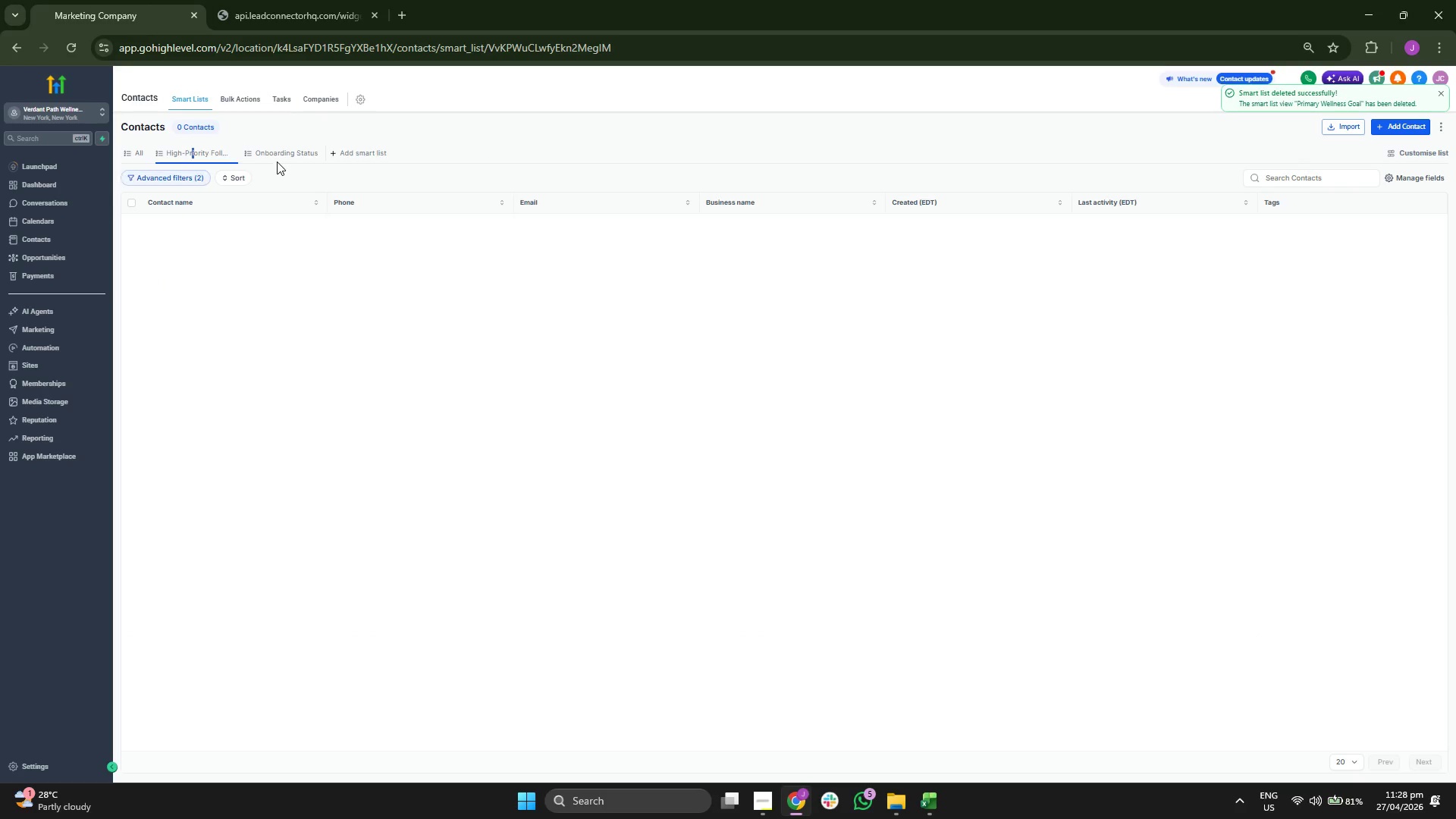 
left_click([394, 126])
 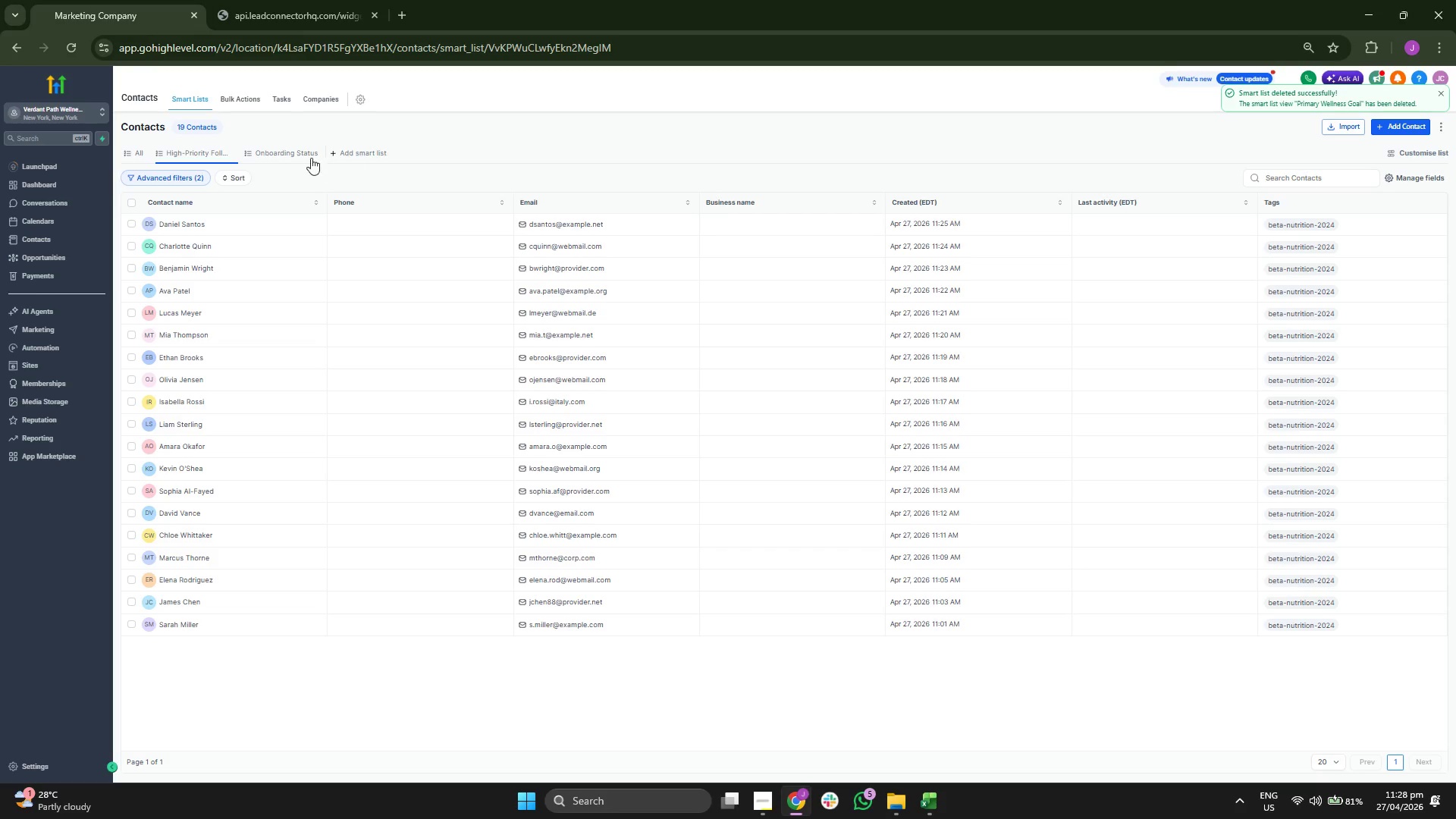 
left_click([292, 155])
 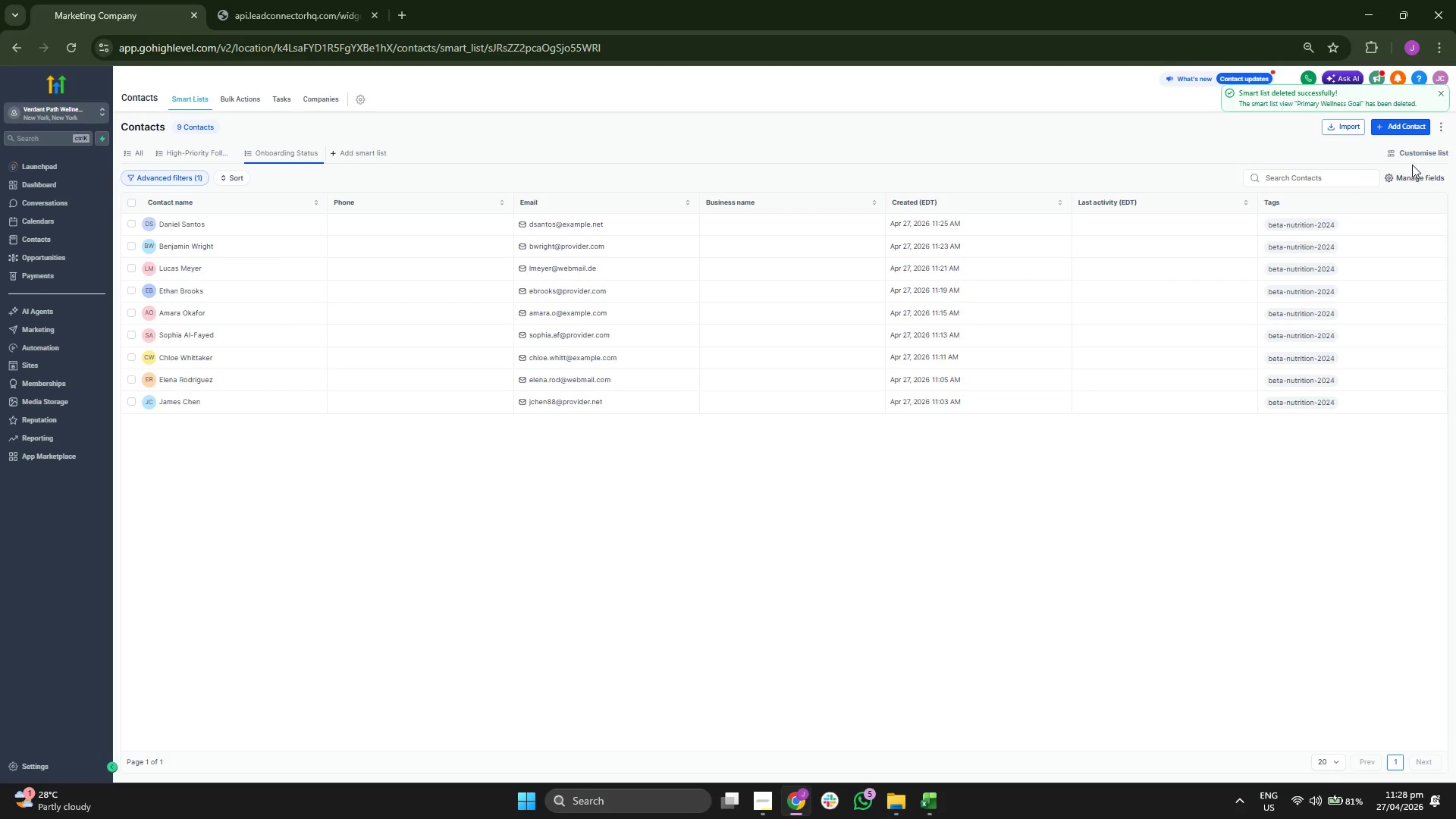 
left_click([1426, 152])
 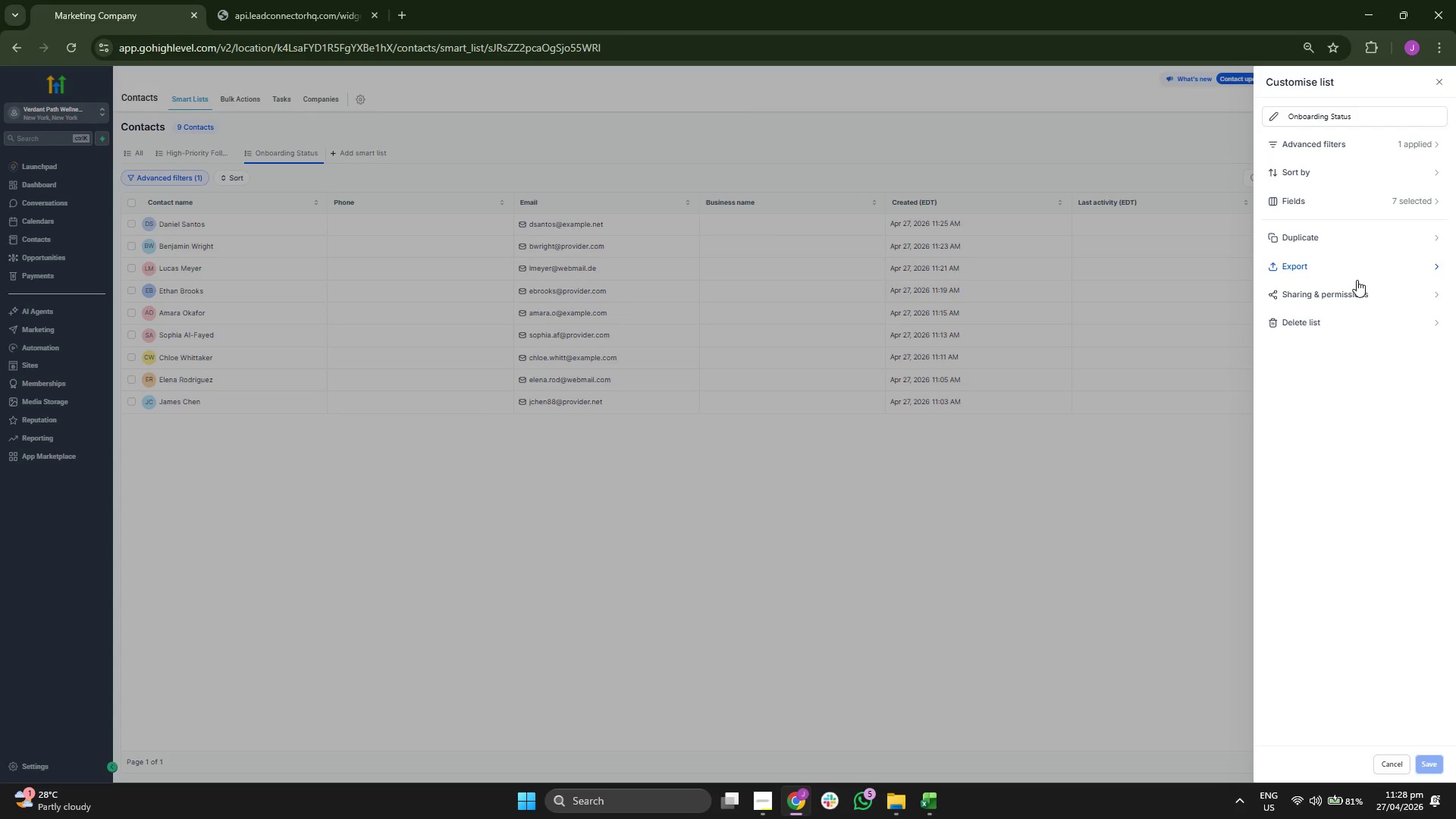 
left_click([1342, 327])
 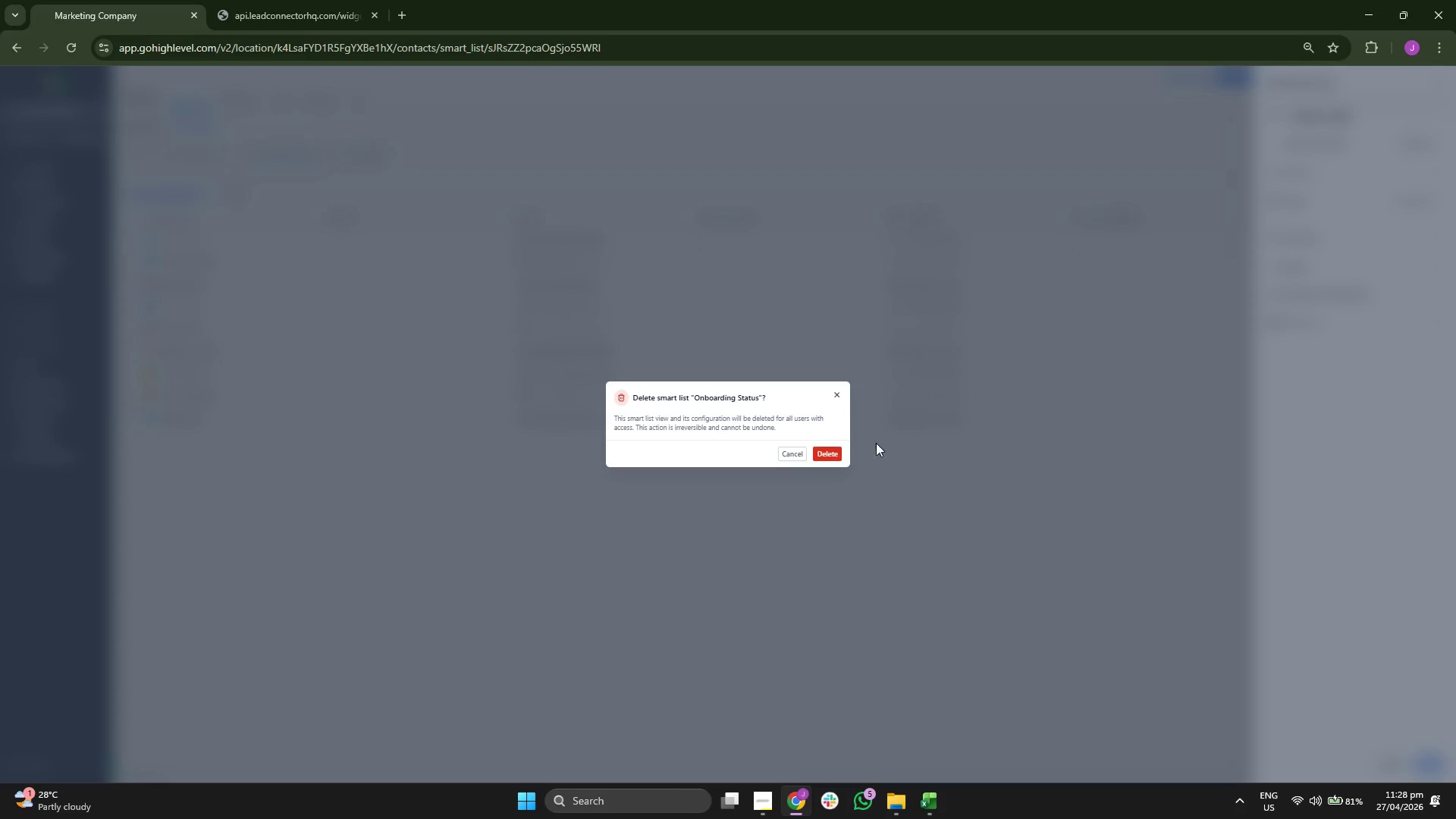 
left_click([827, 451])
 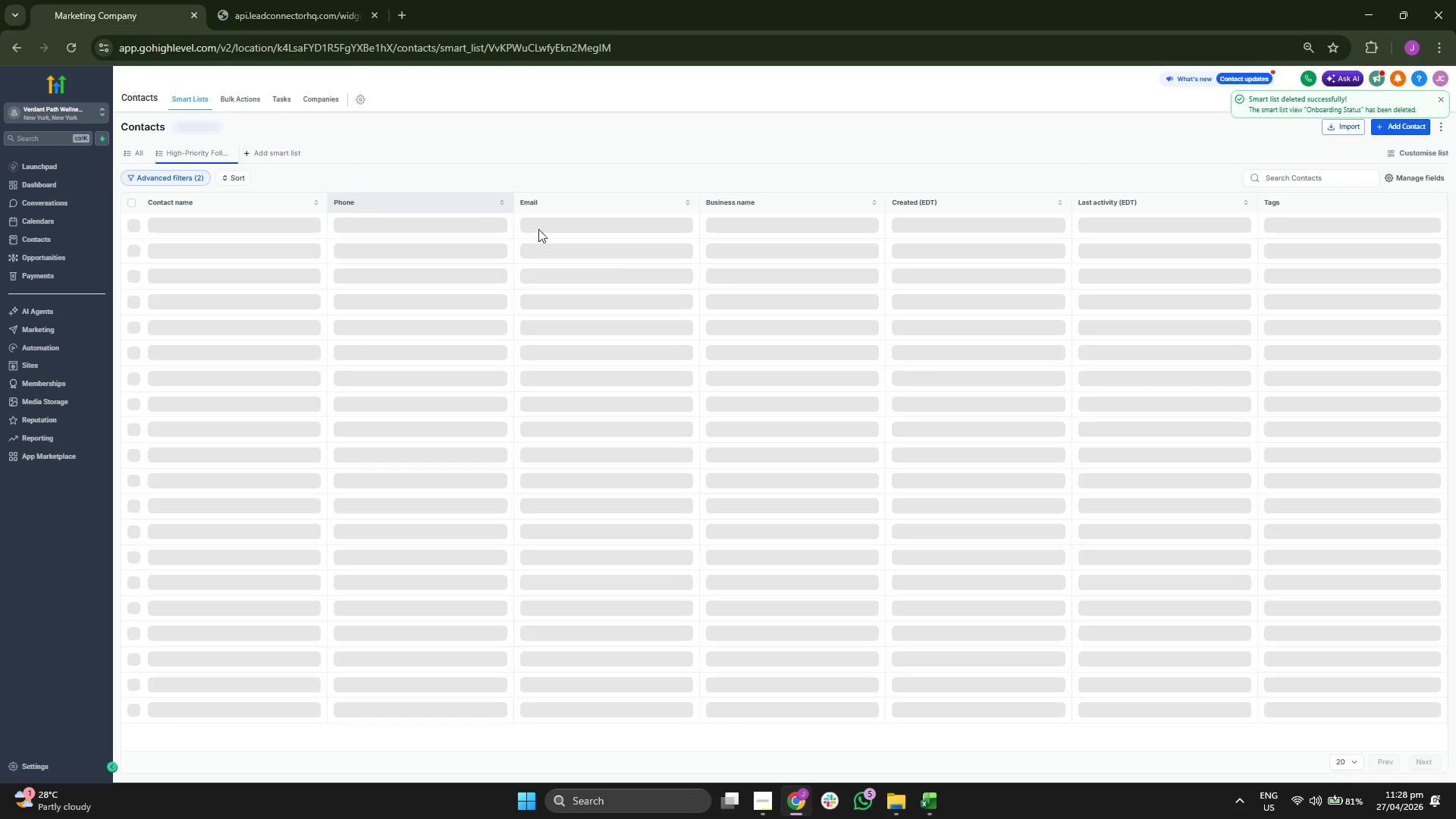 
wait(8.69)
 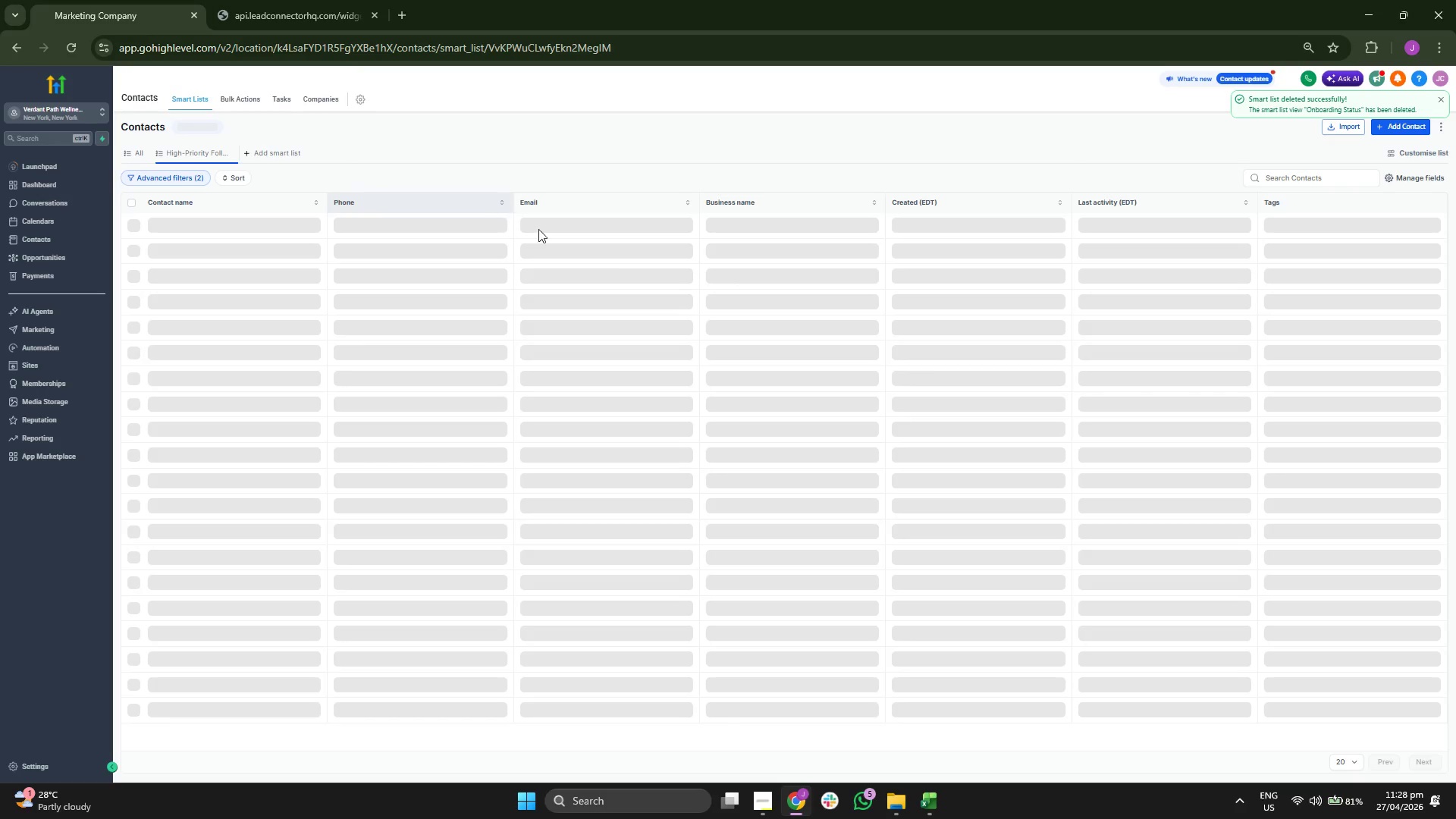 
left_click([1439, 156])
 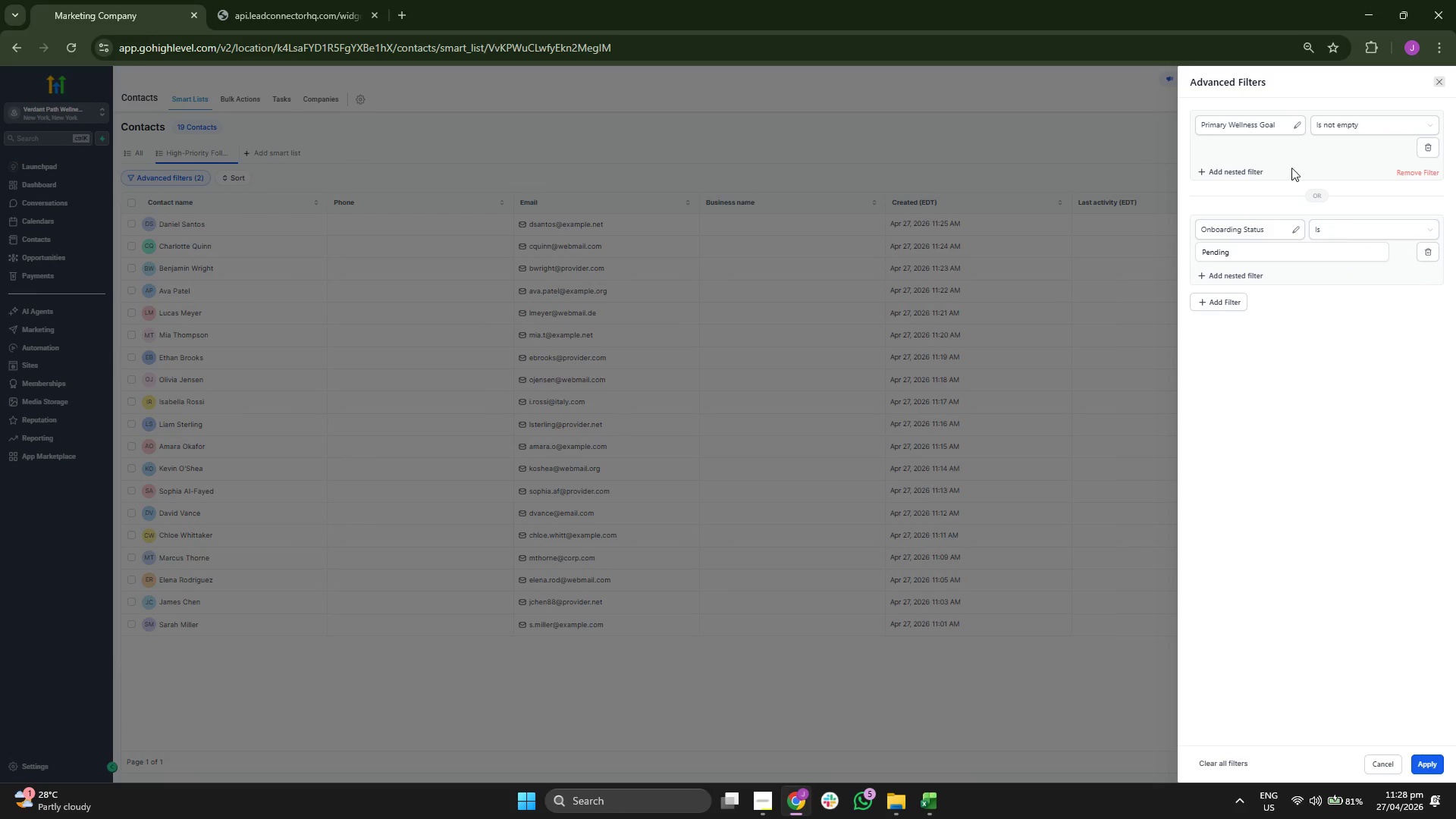 
wait(7.02)
 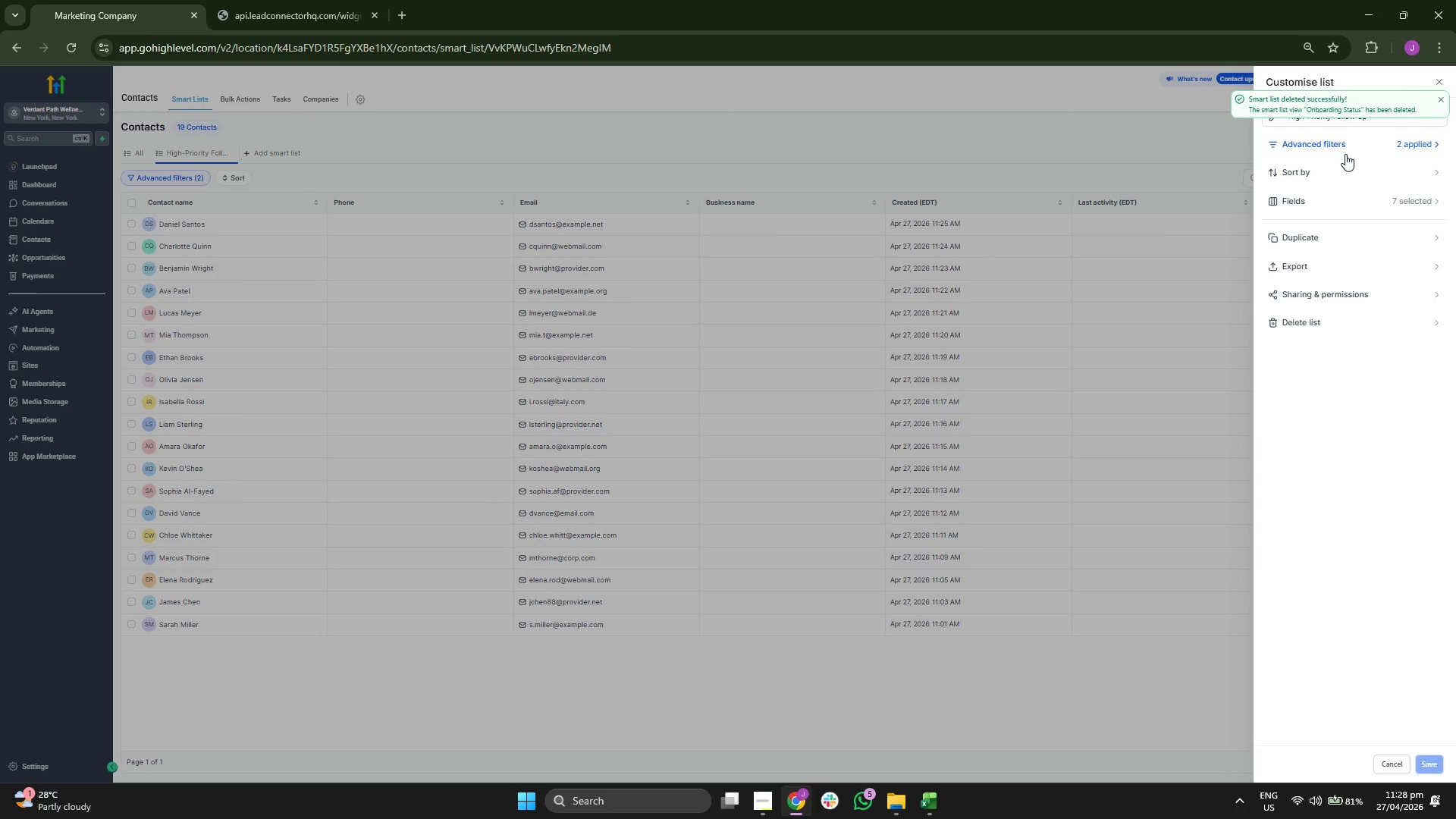 
left_click([1439, 81])
 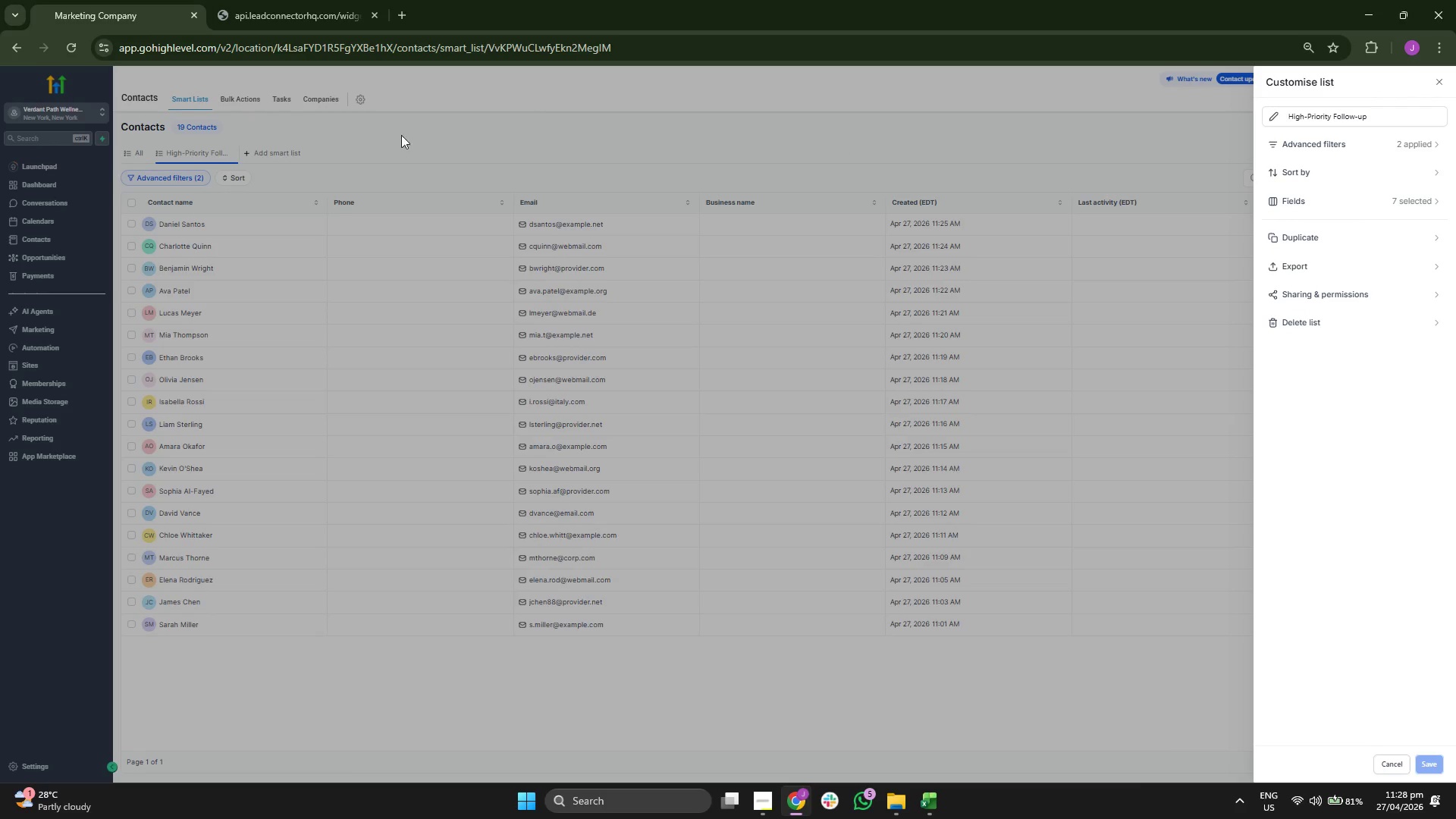 
left_click([422, 130])
 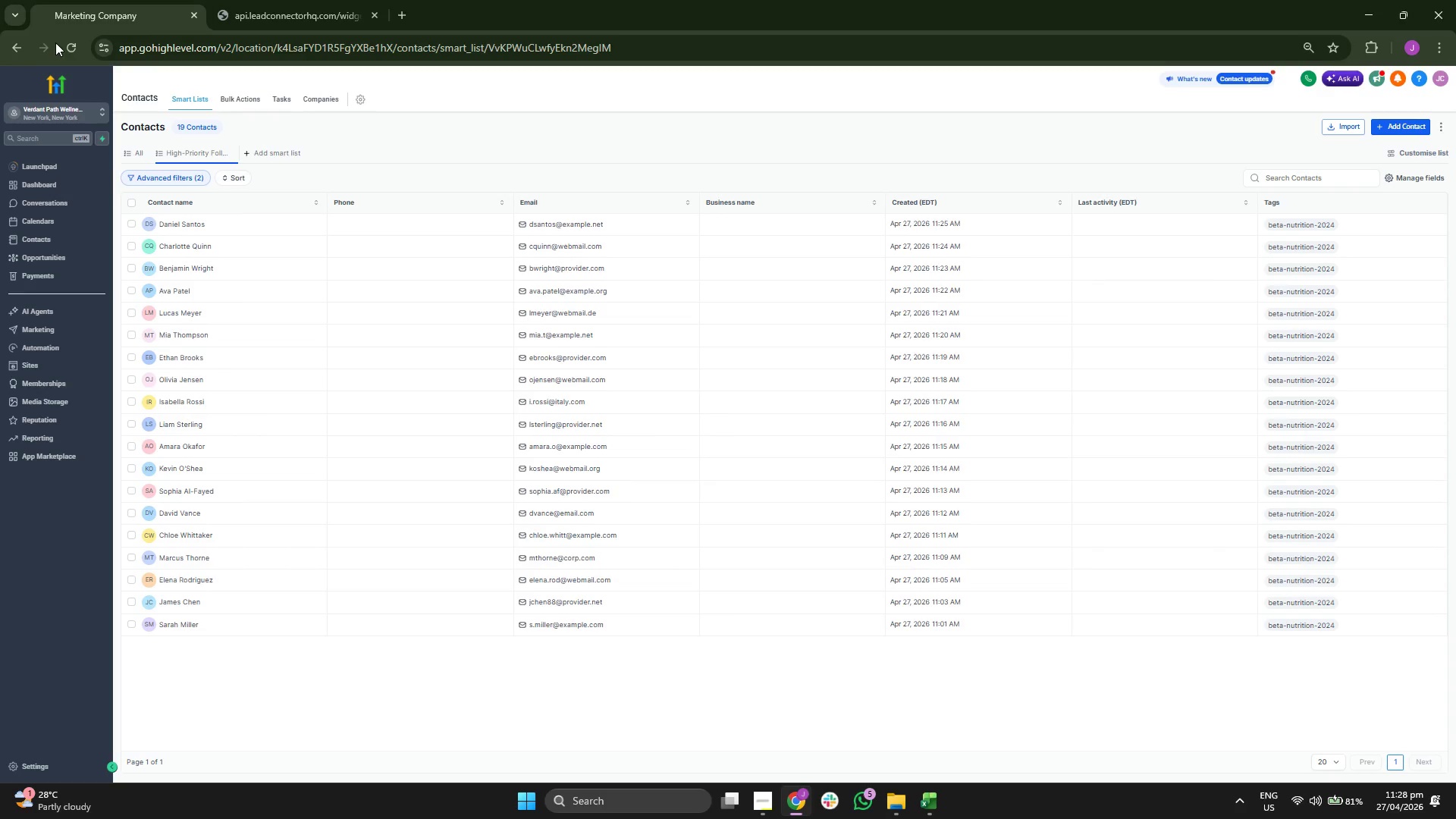 
left_click([64, 45])
 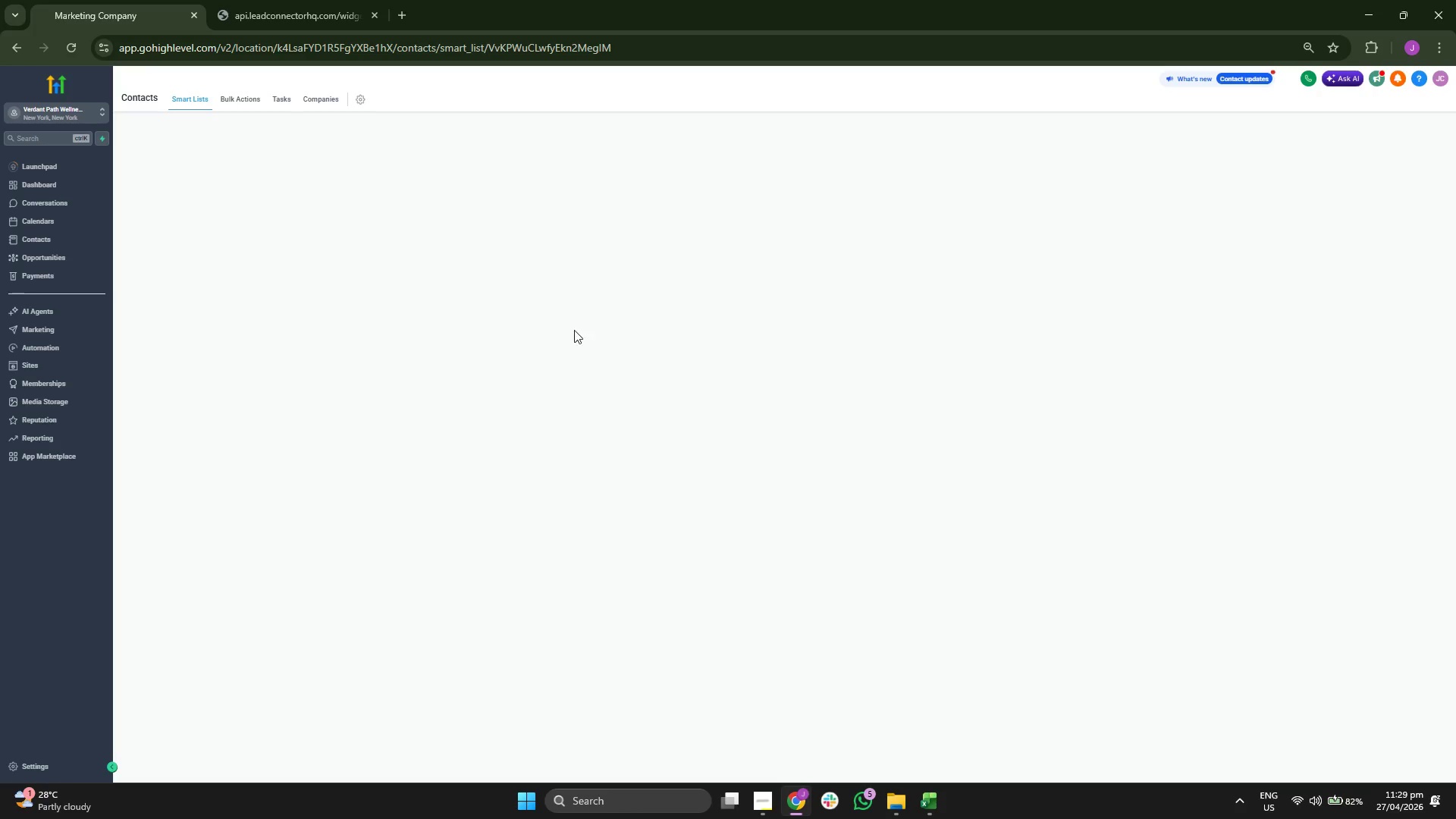 
wait(19.59)
 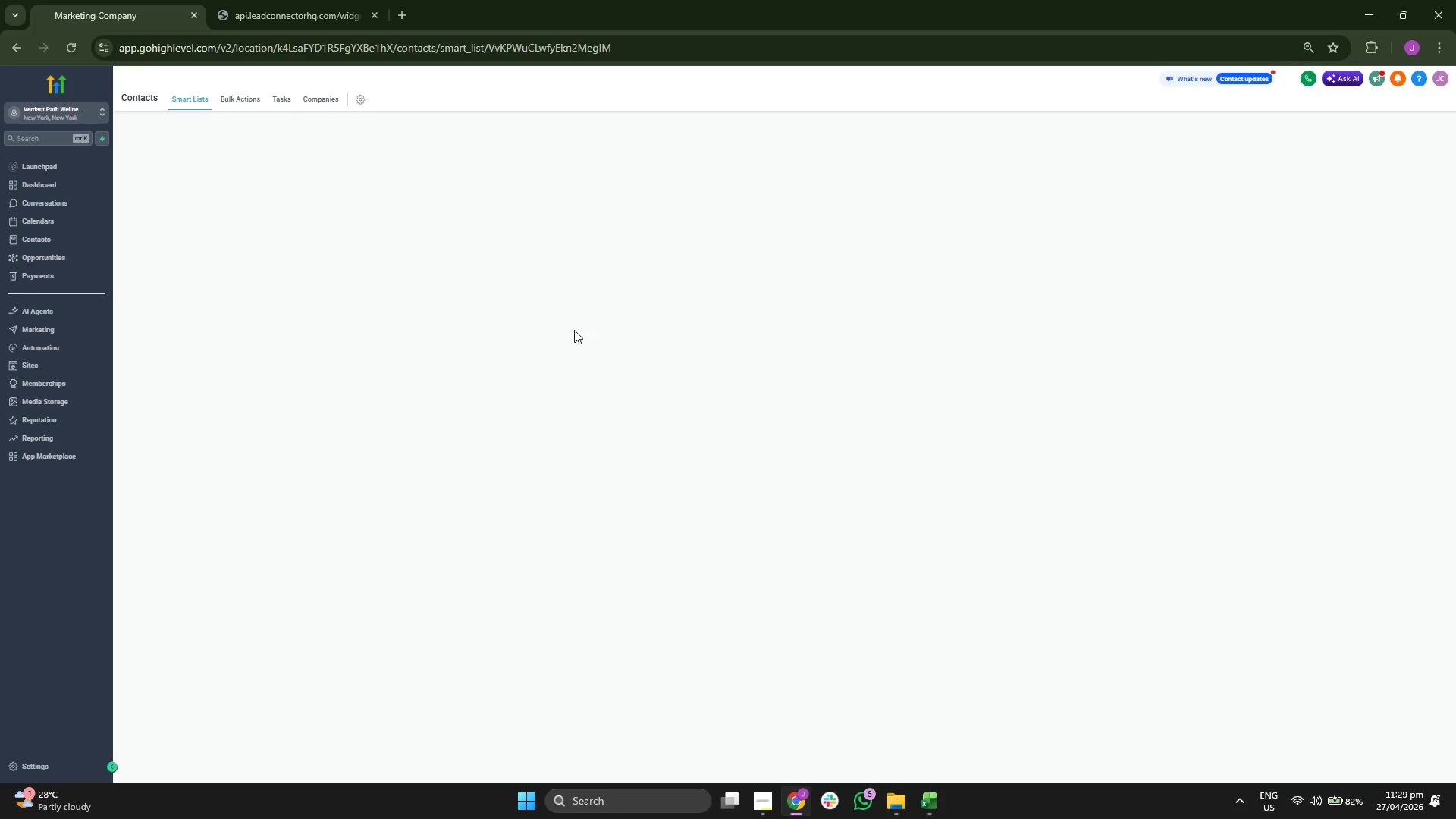 
left_click_drag(start_coordinate=[830, 205], to_coordinate=[1016, 165])
 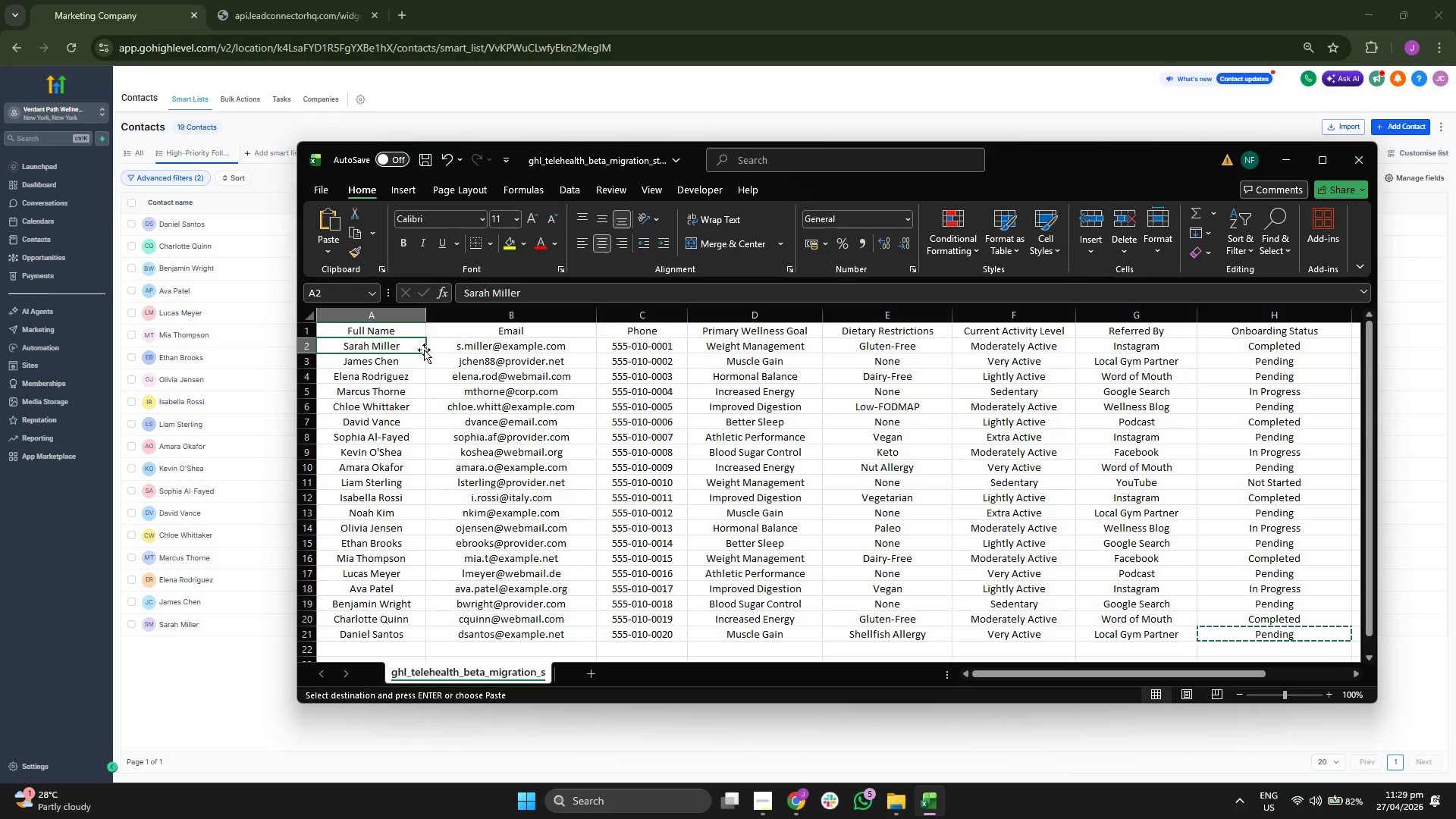 
key(ArrowDown)
 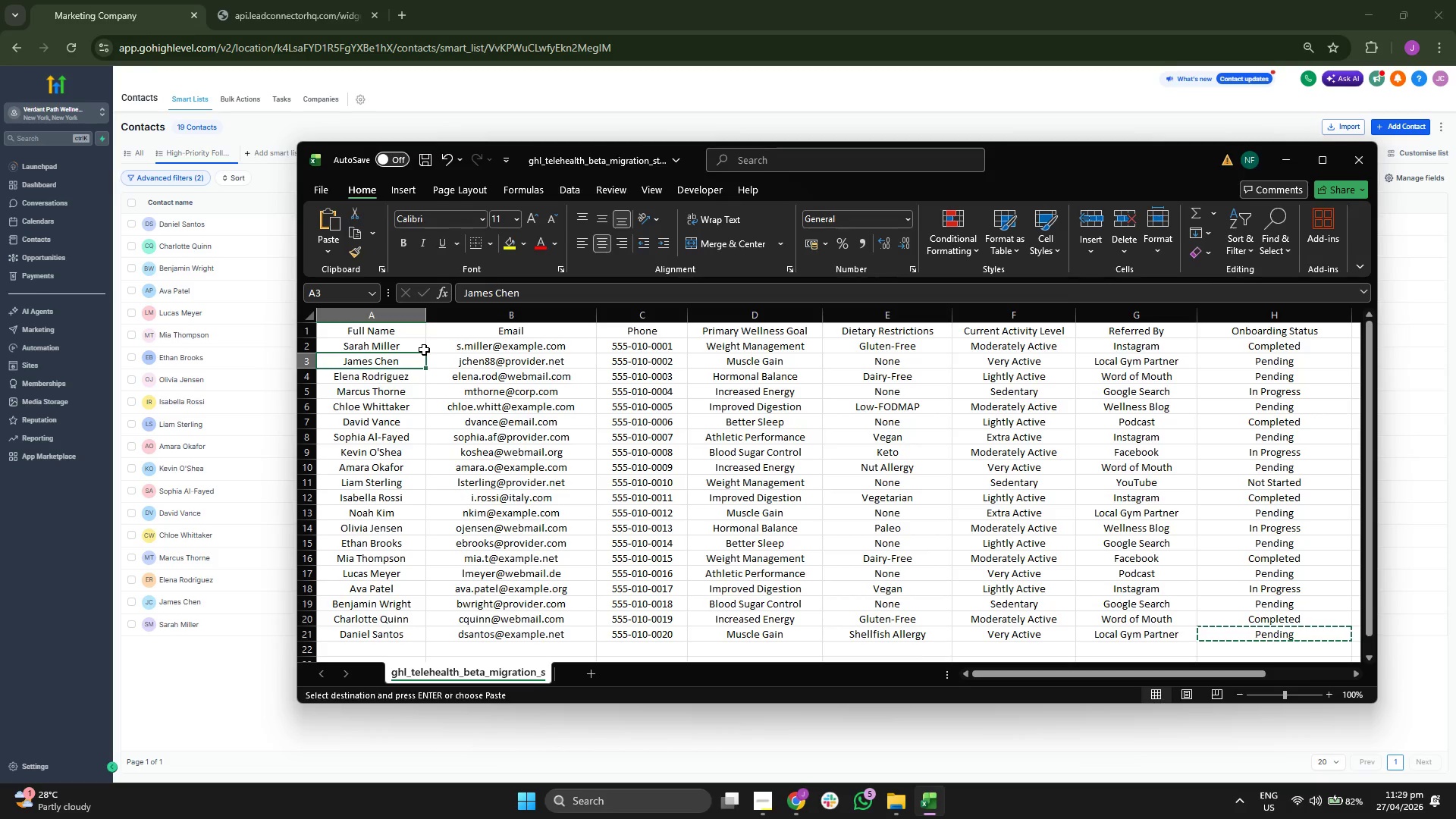 
key(ArrowDown)
 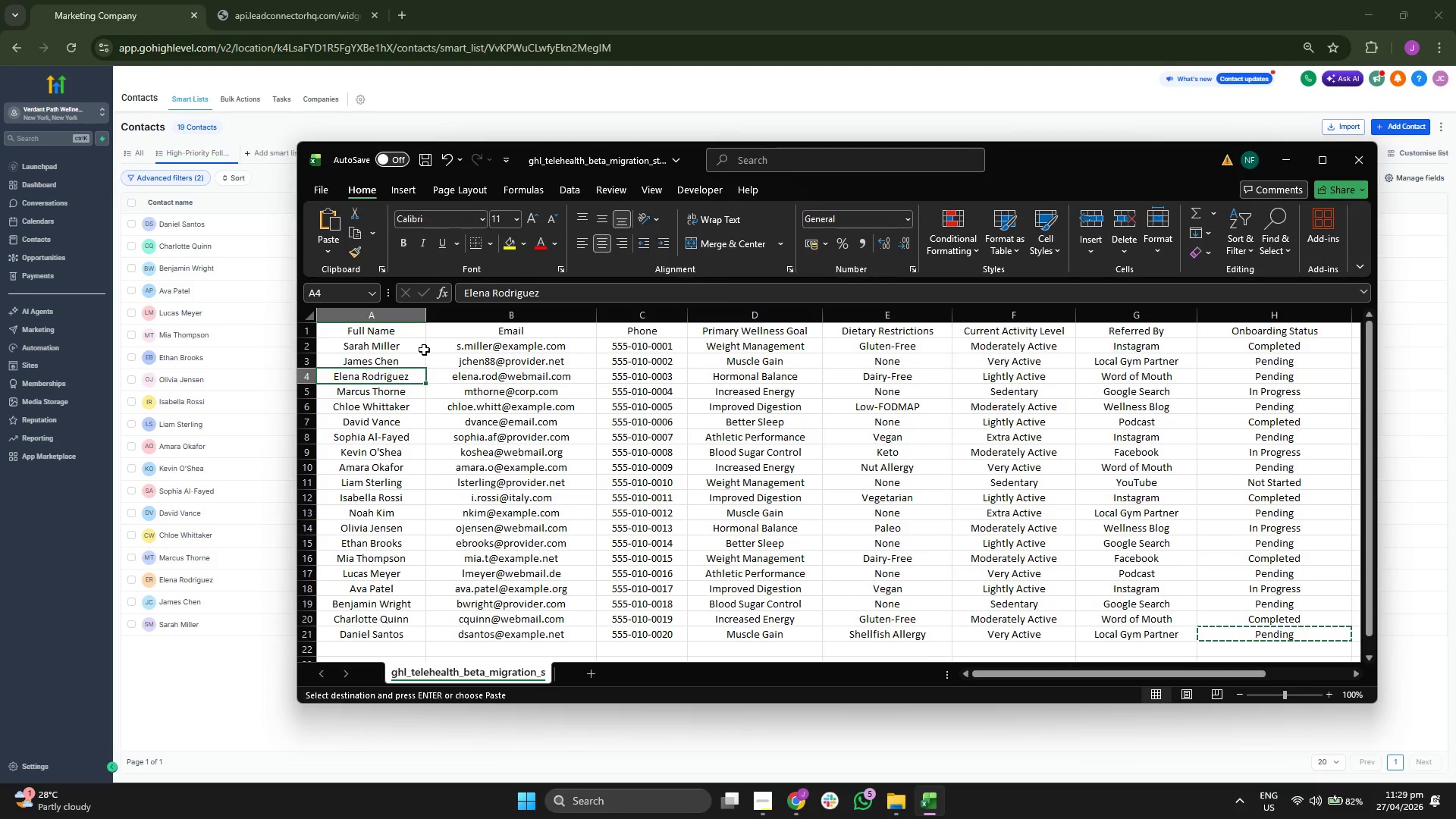 
key(ArrowDown)
 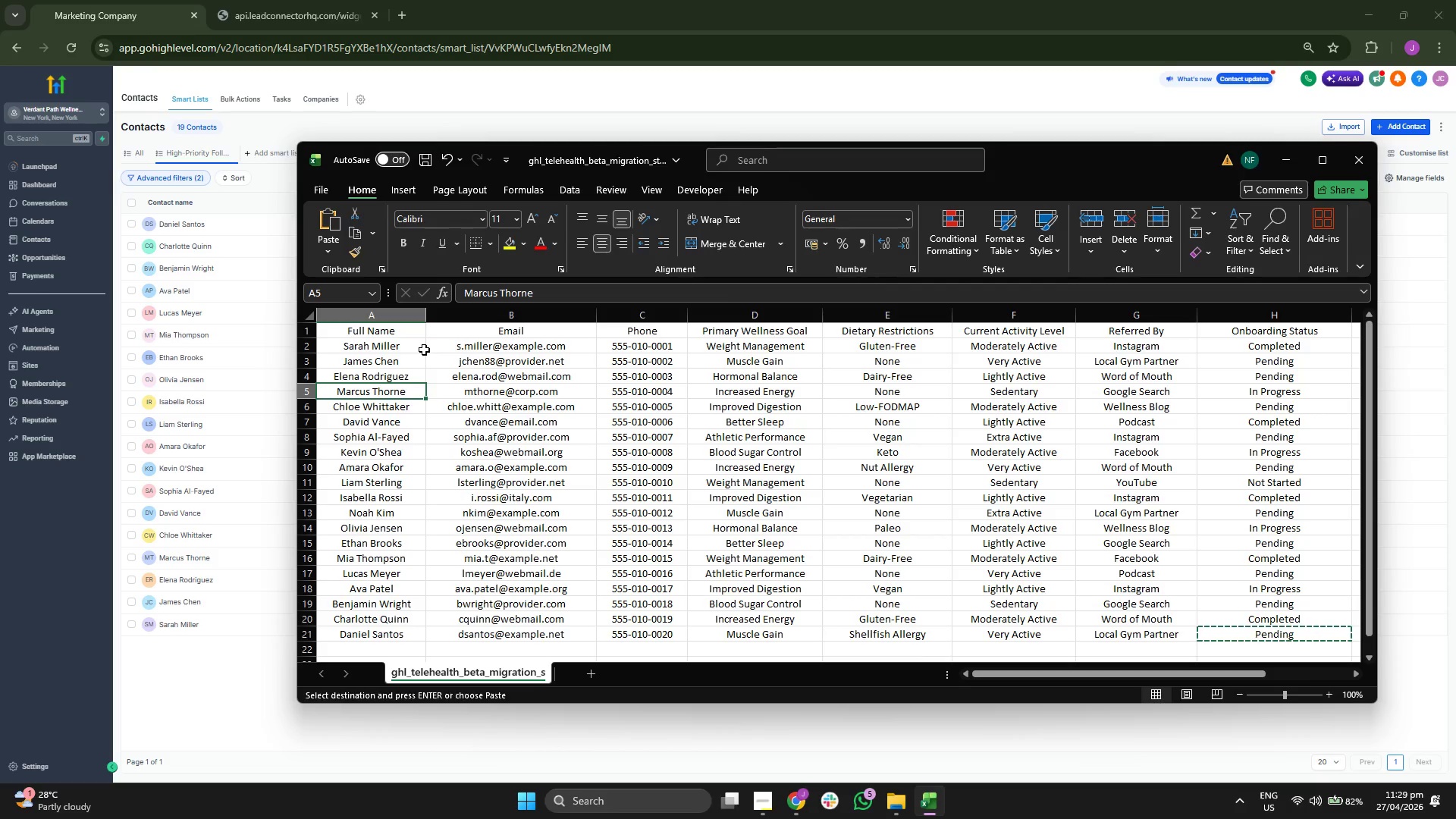 
key(ArrowDown)
 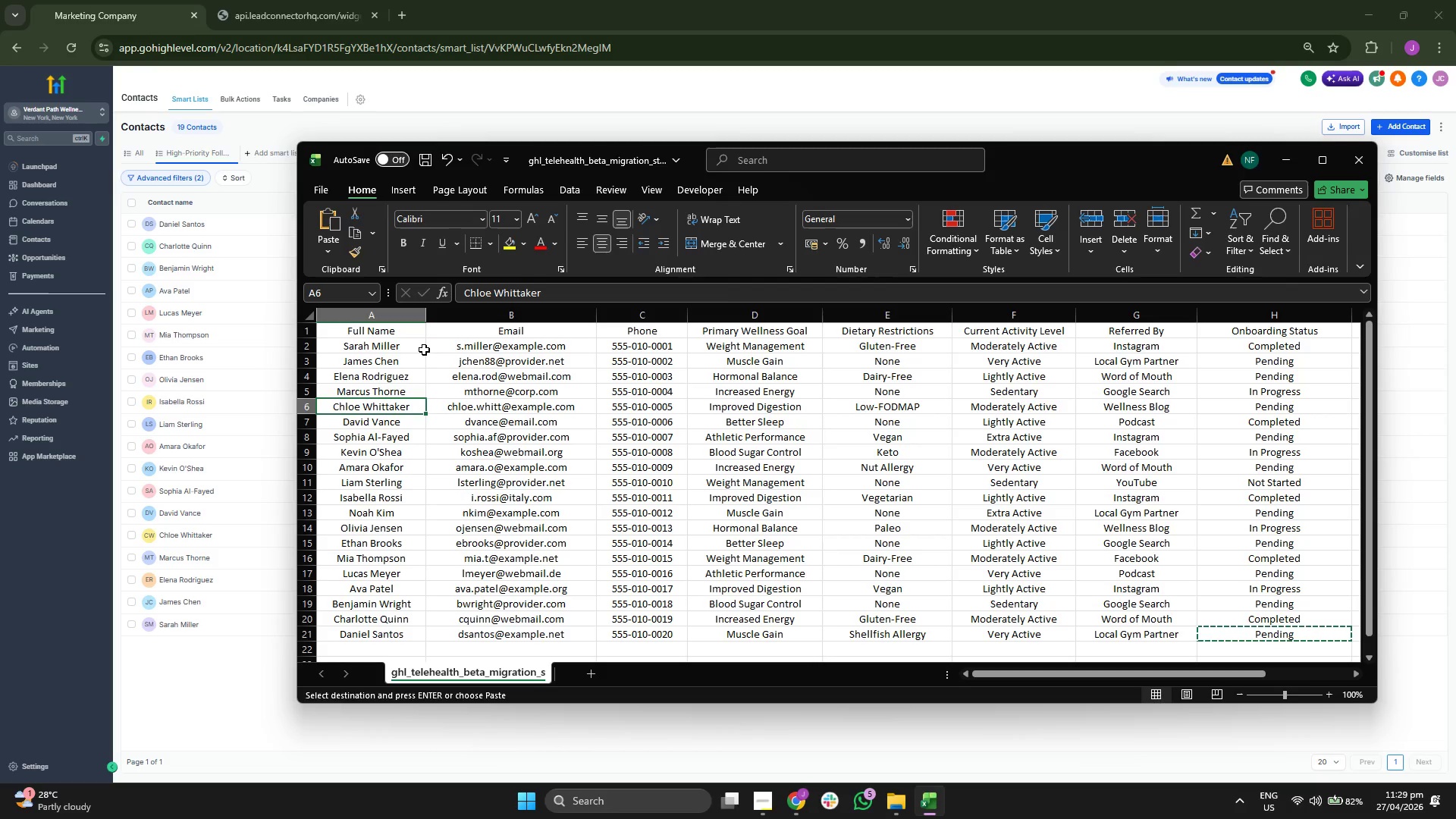 
key(ArrowDown)
 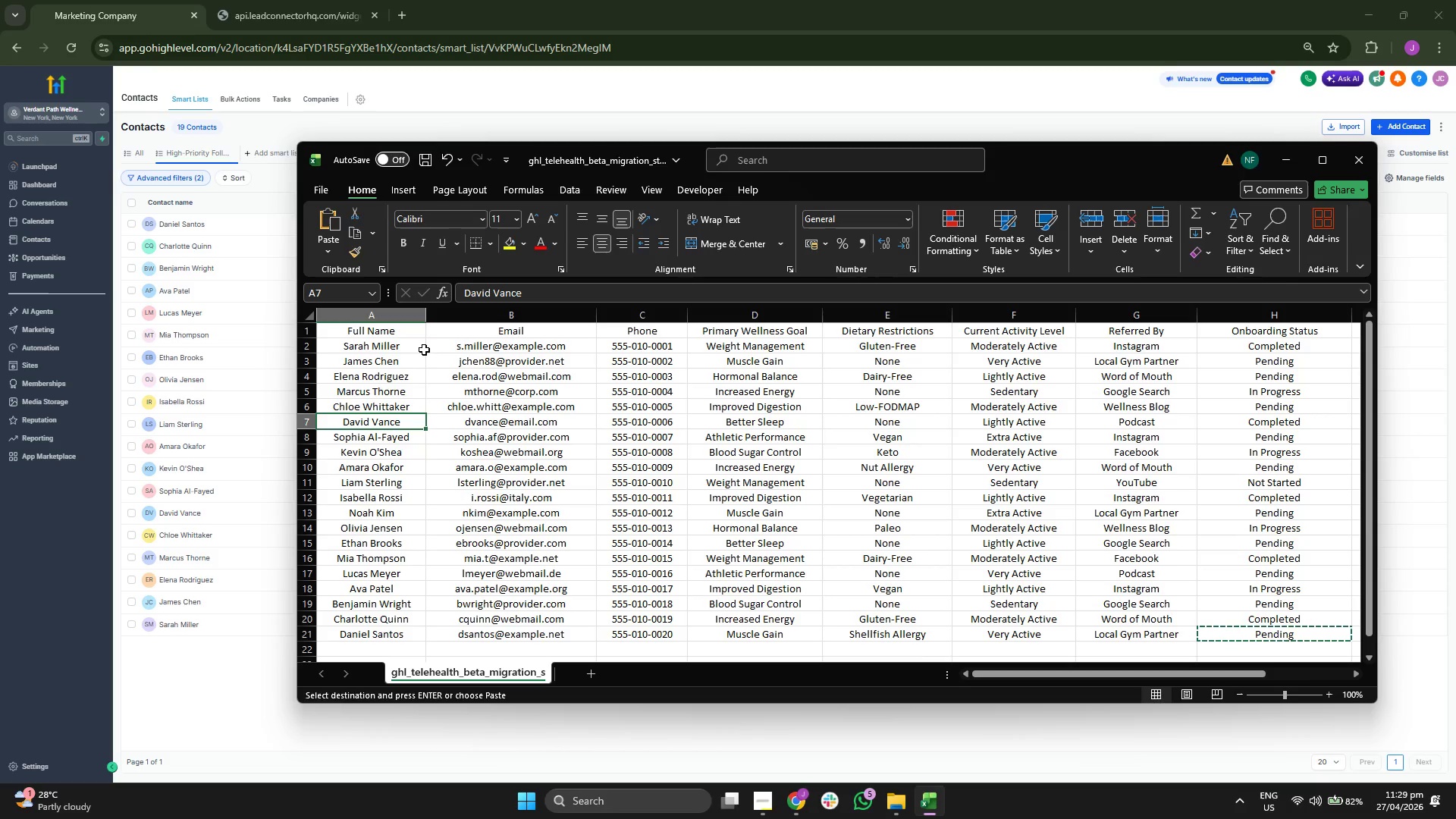 
key(ArrowUp)
 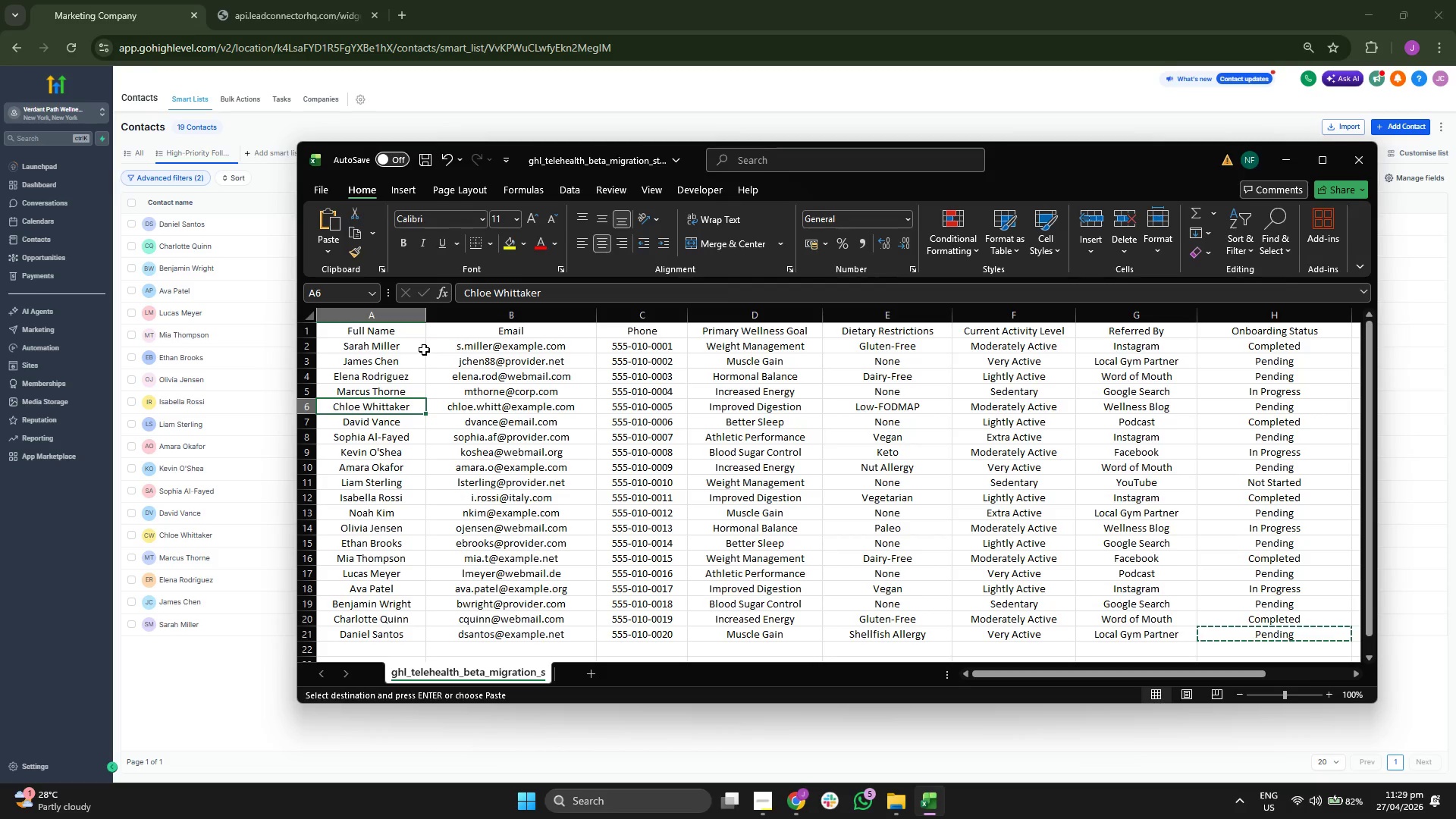 
key(ArrowDown)
 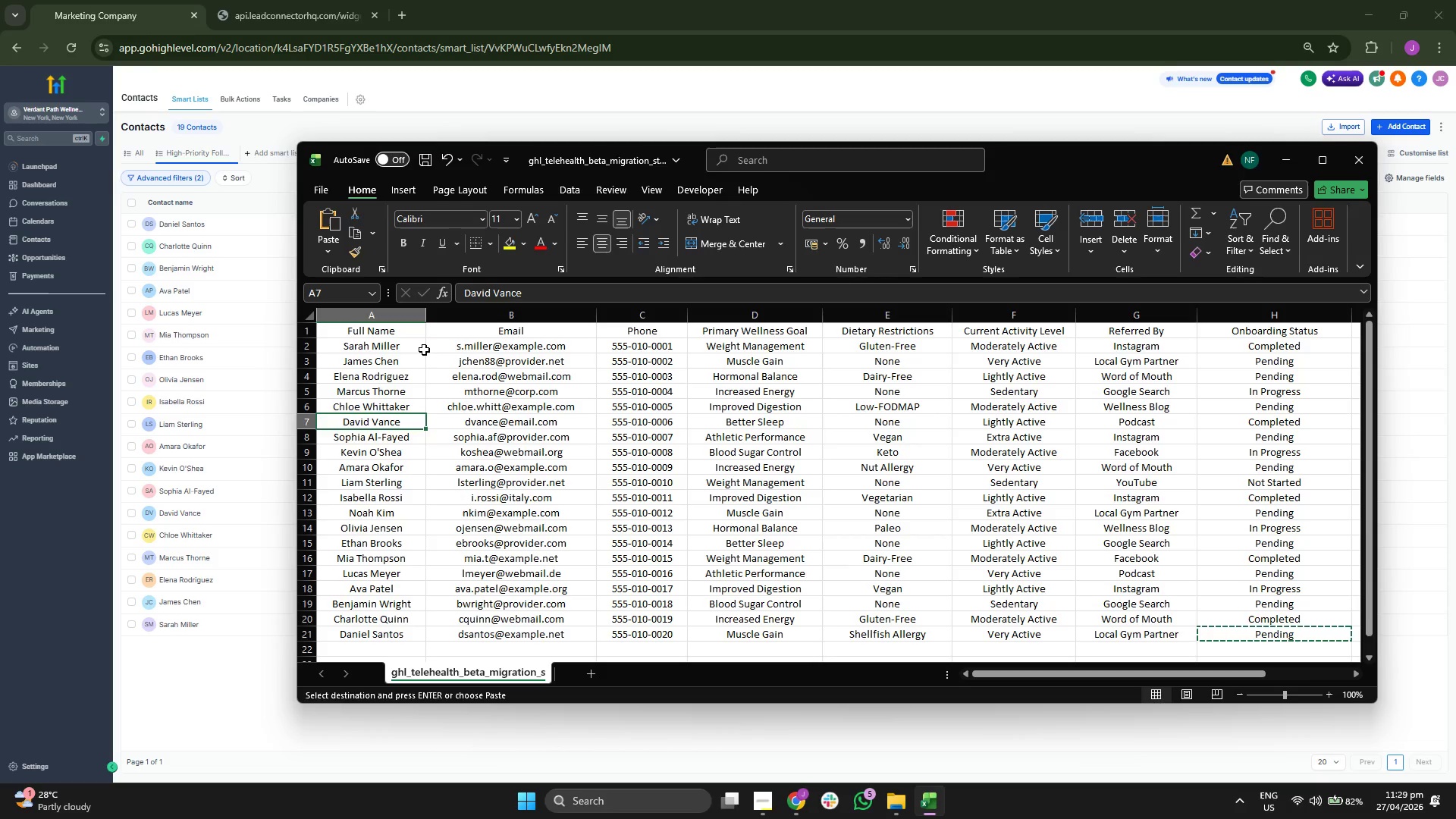 
key(ArrowDown)
 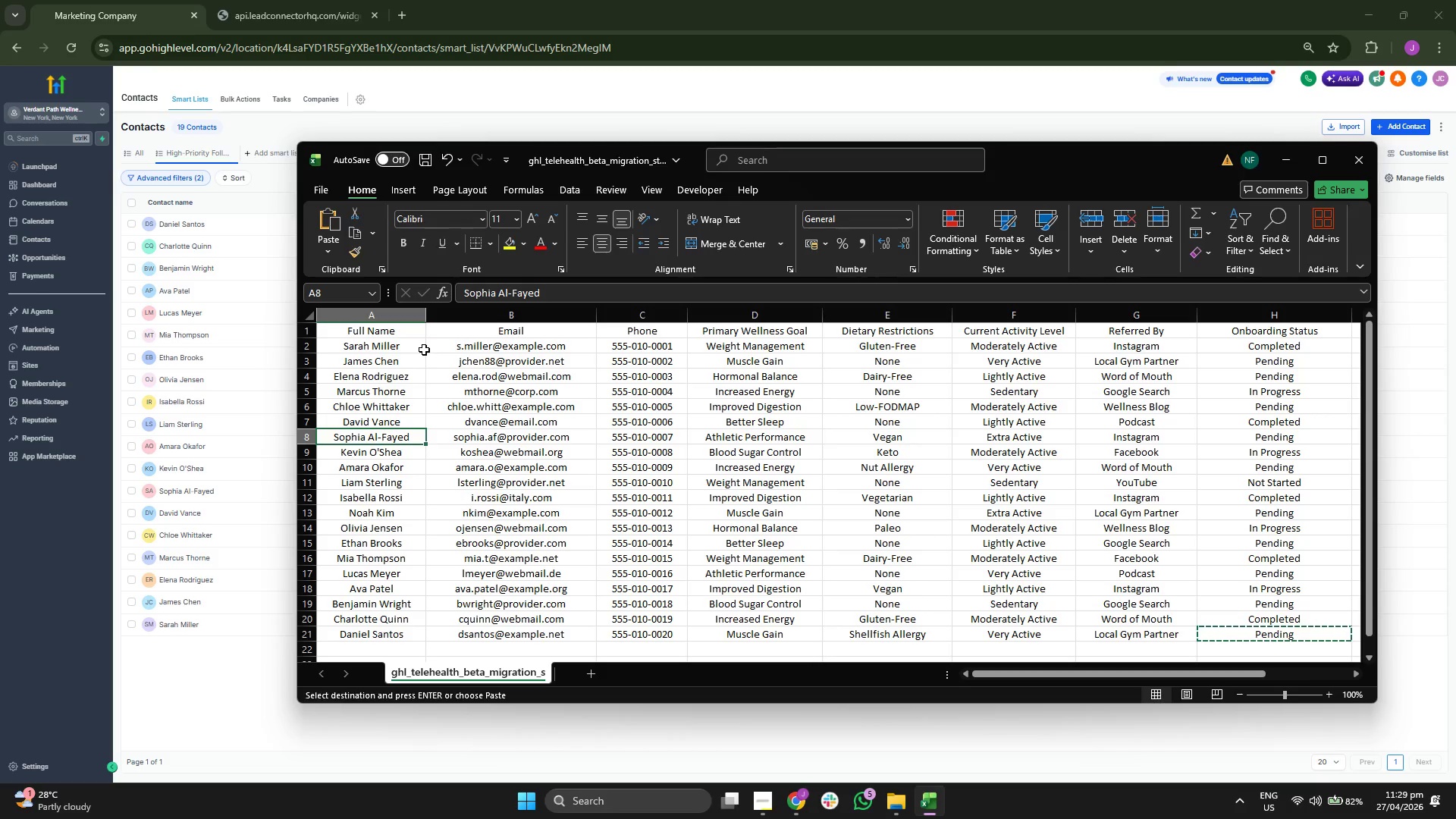 
key(ArrowDown)
 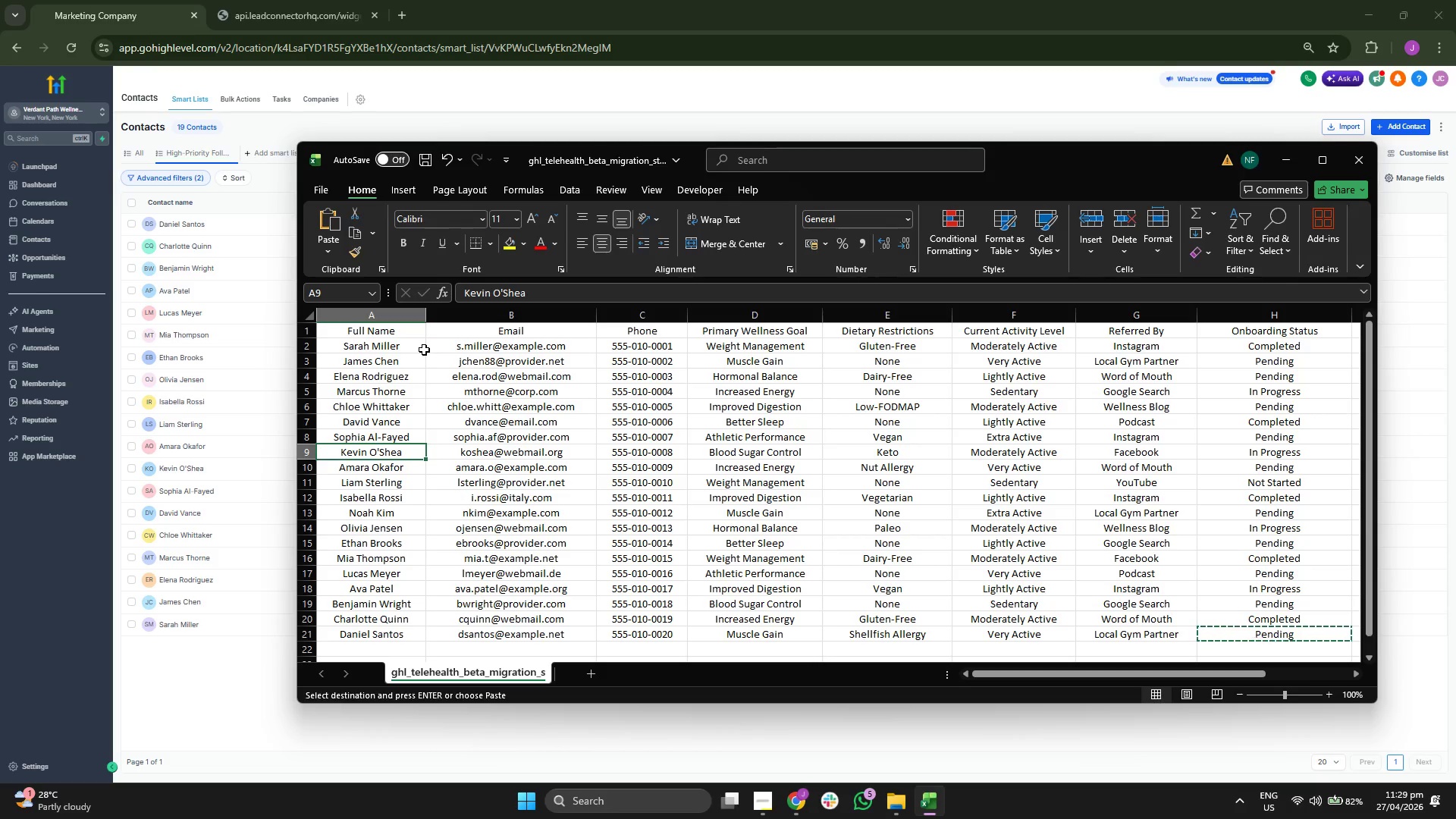 
key(ArrowDown)
 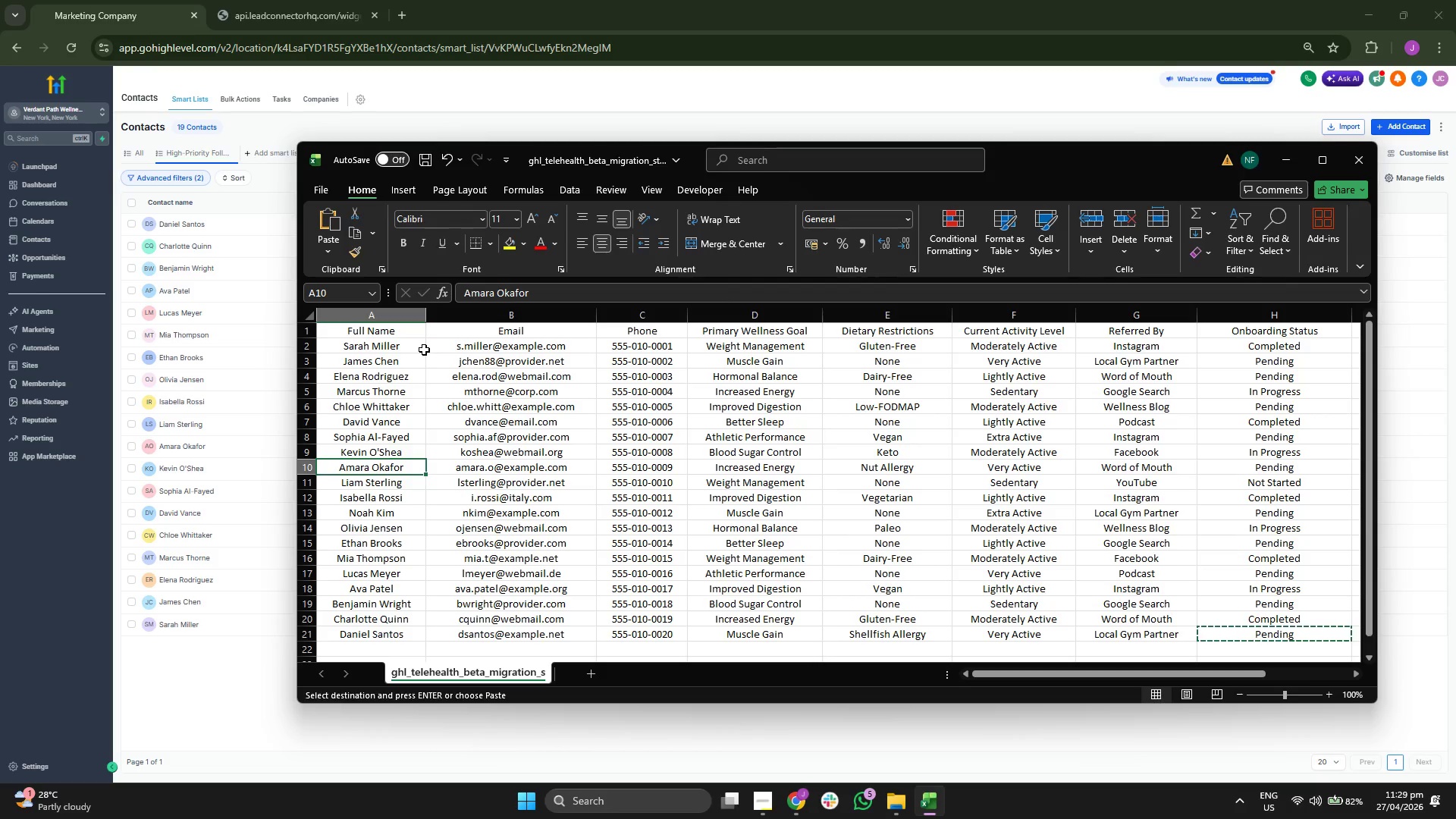 
key(ArrowDown)
 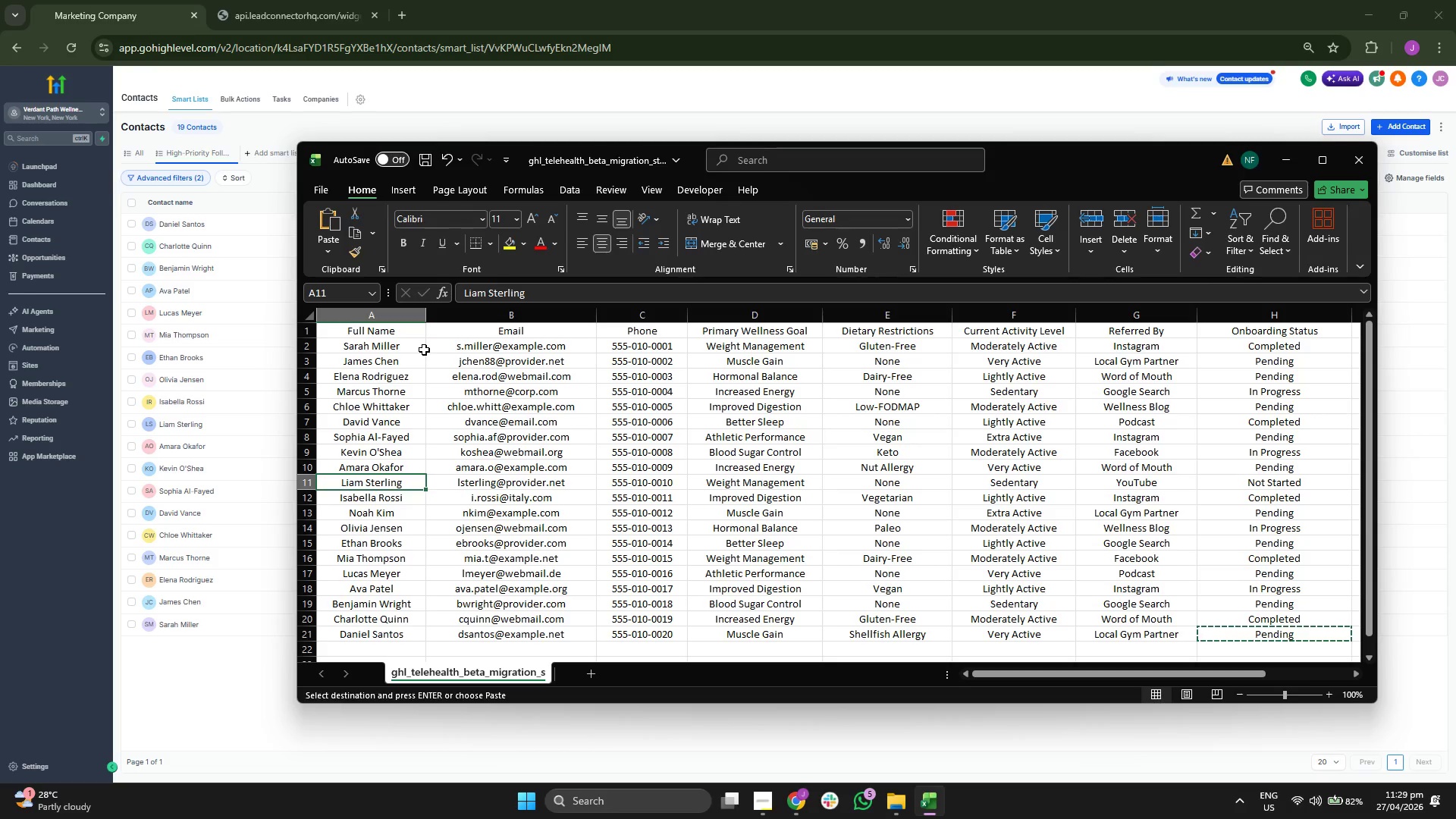 
key(ArrowDown)
 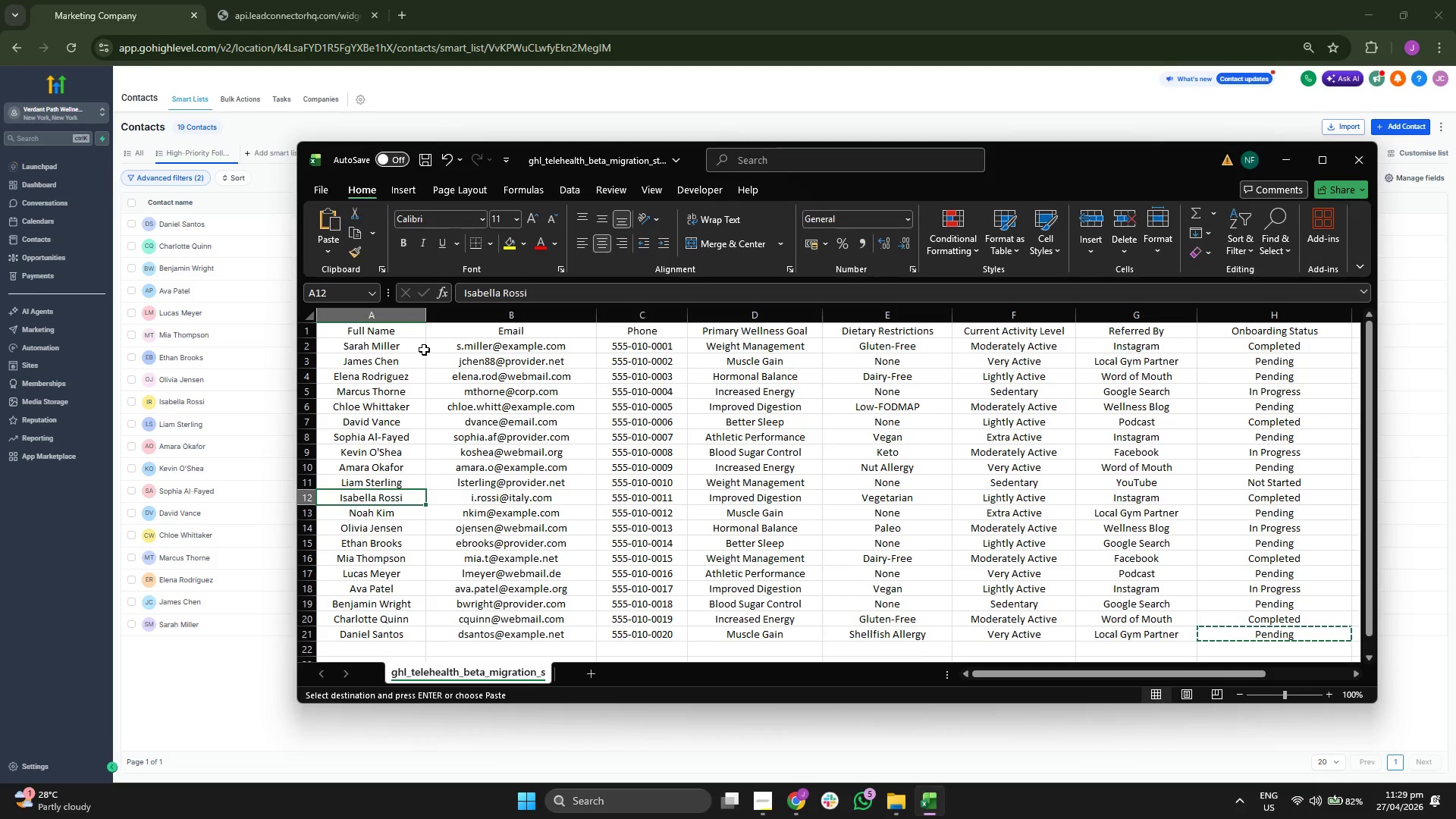 
key(ArrowDown)
 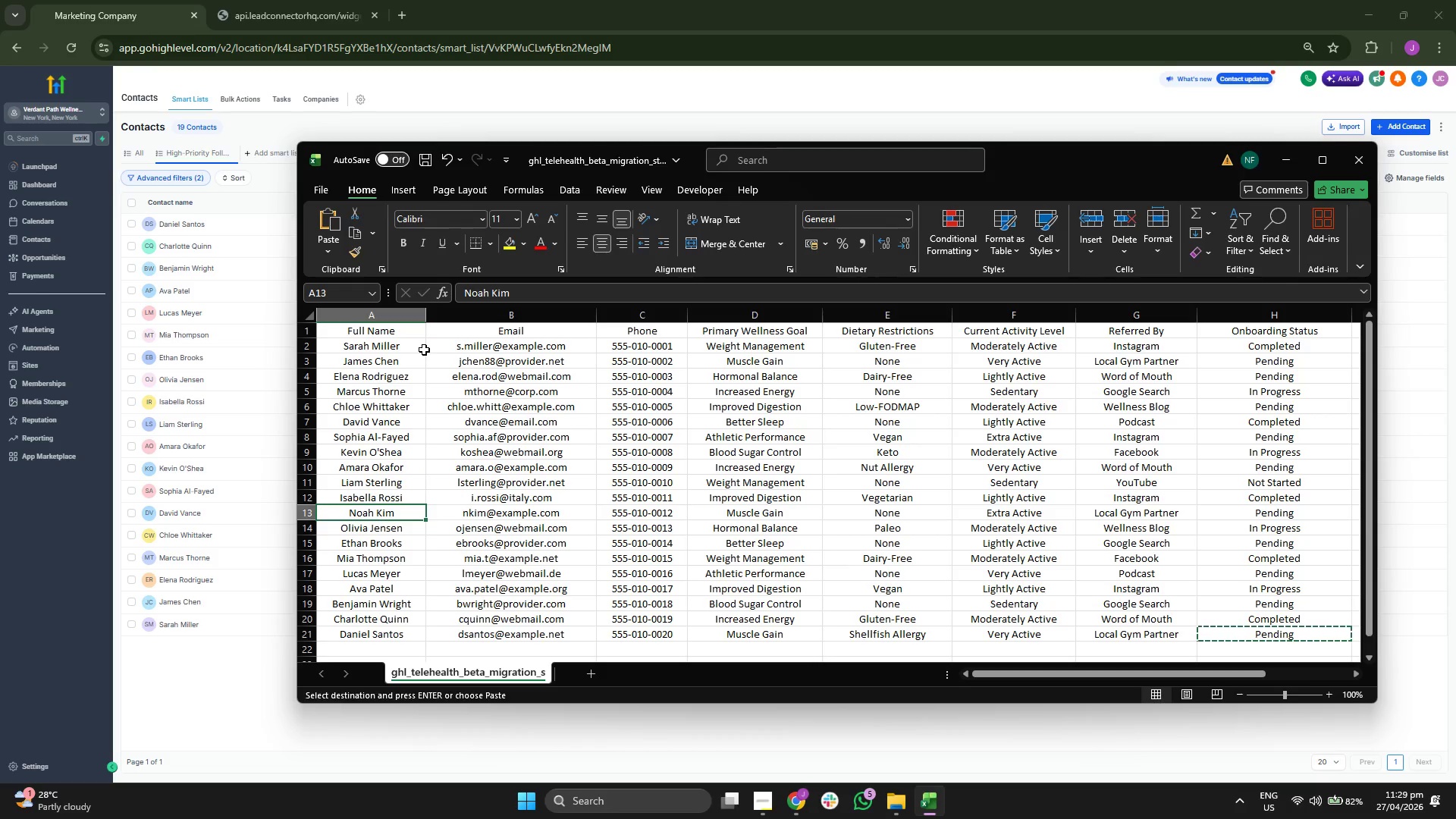 
key(ArrowUp)
 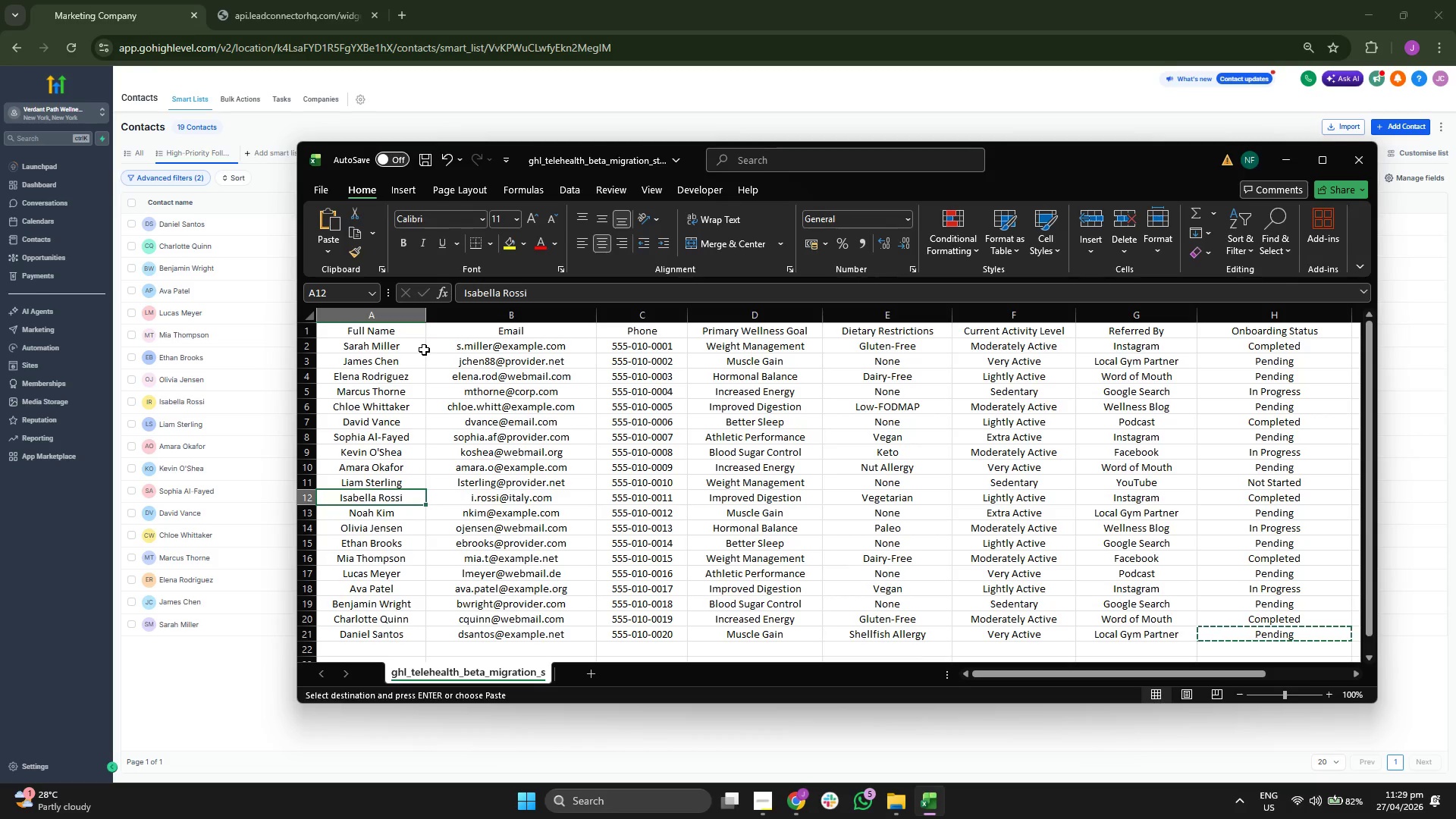 
key(ArrowDown)
 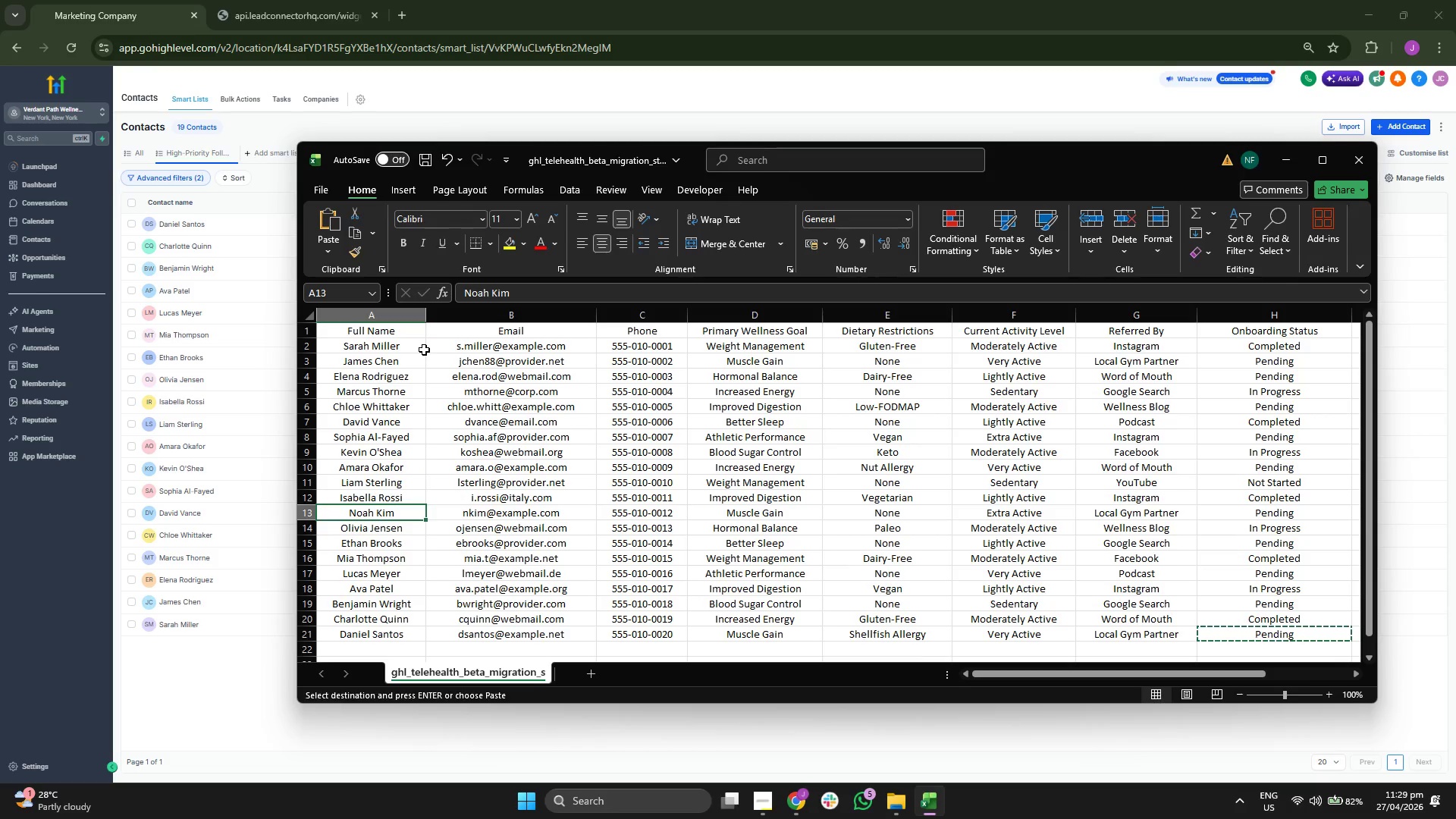 
key(ArrowRight)
 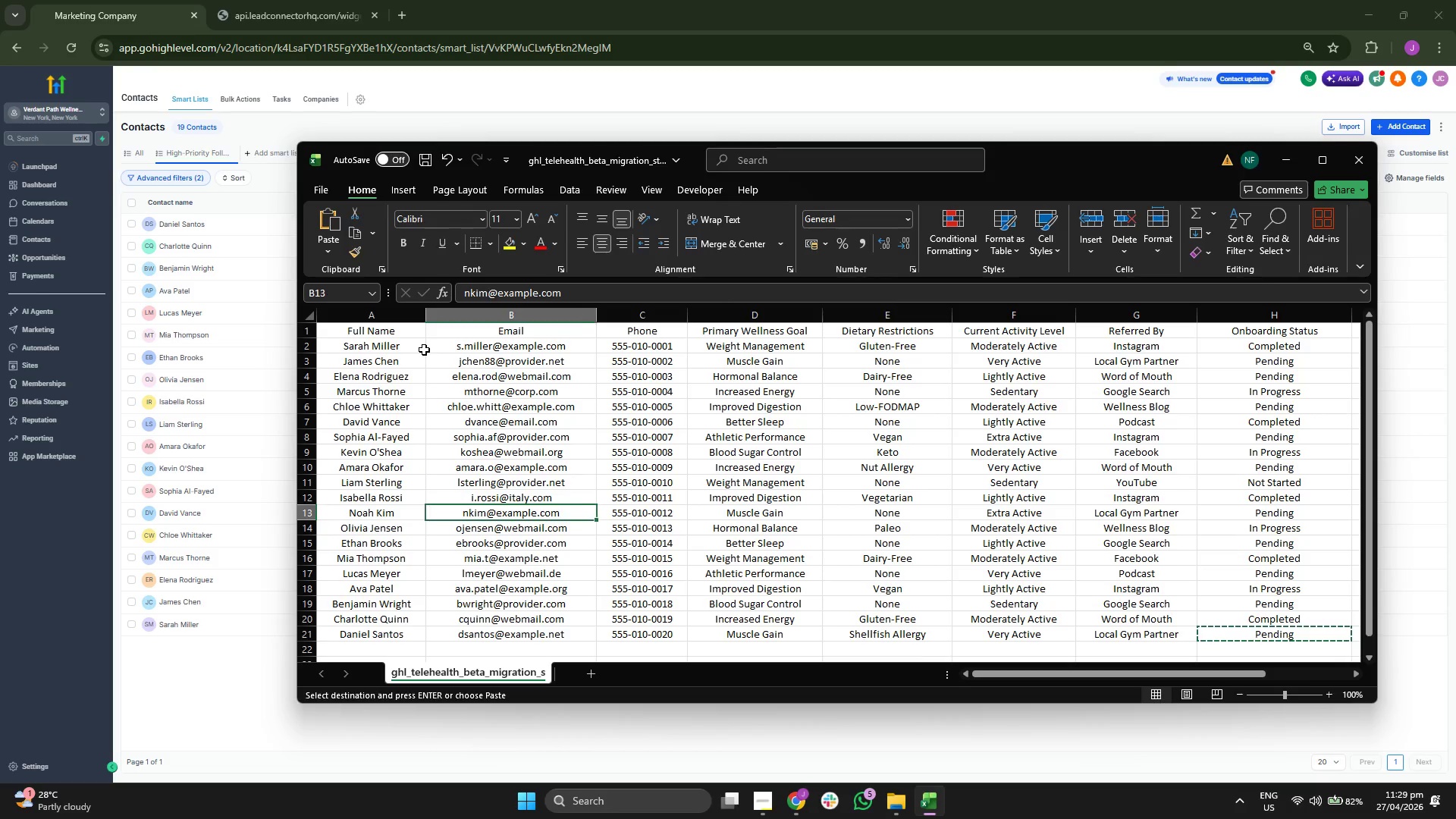 
key(ArrowRight)
 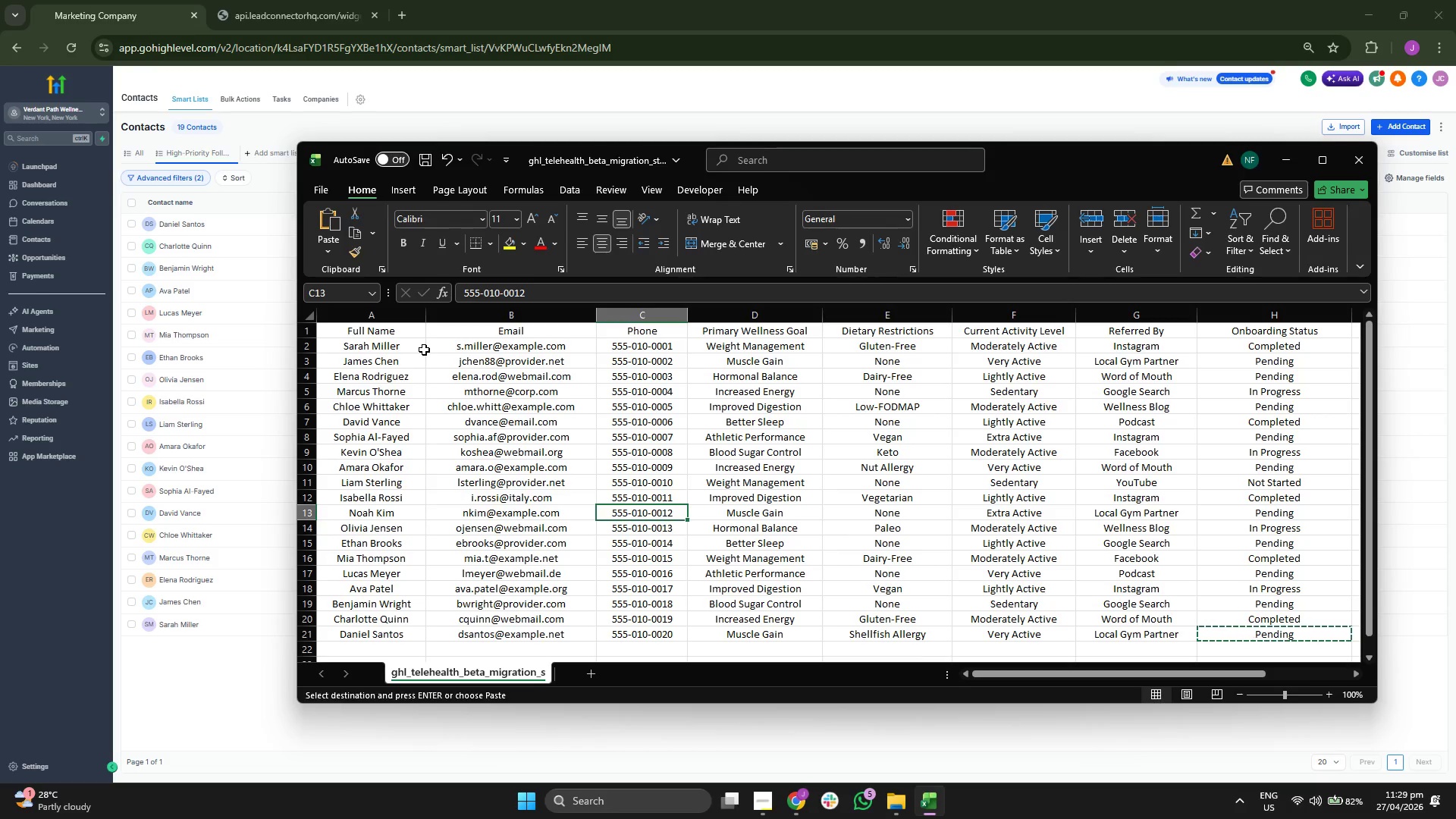 
key(ArrowLeft)
 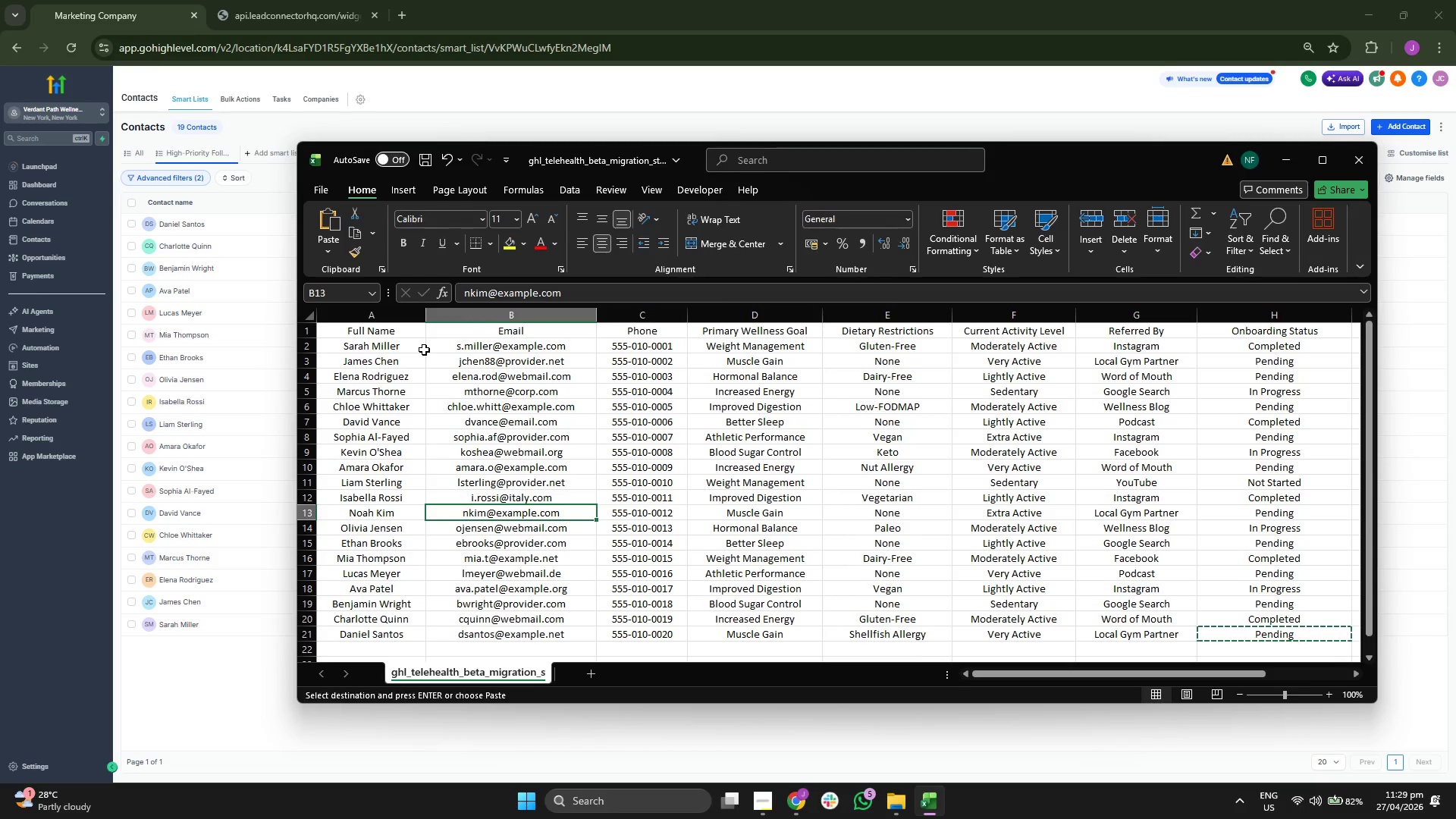 
key(Control+ControlLeft)
 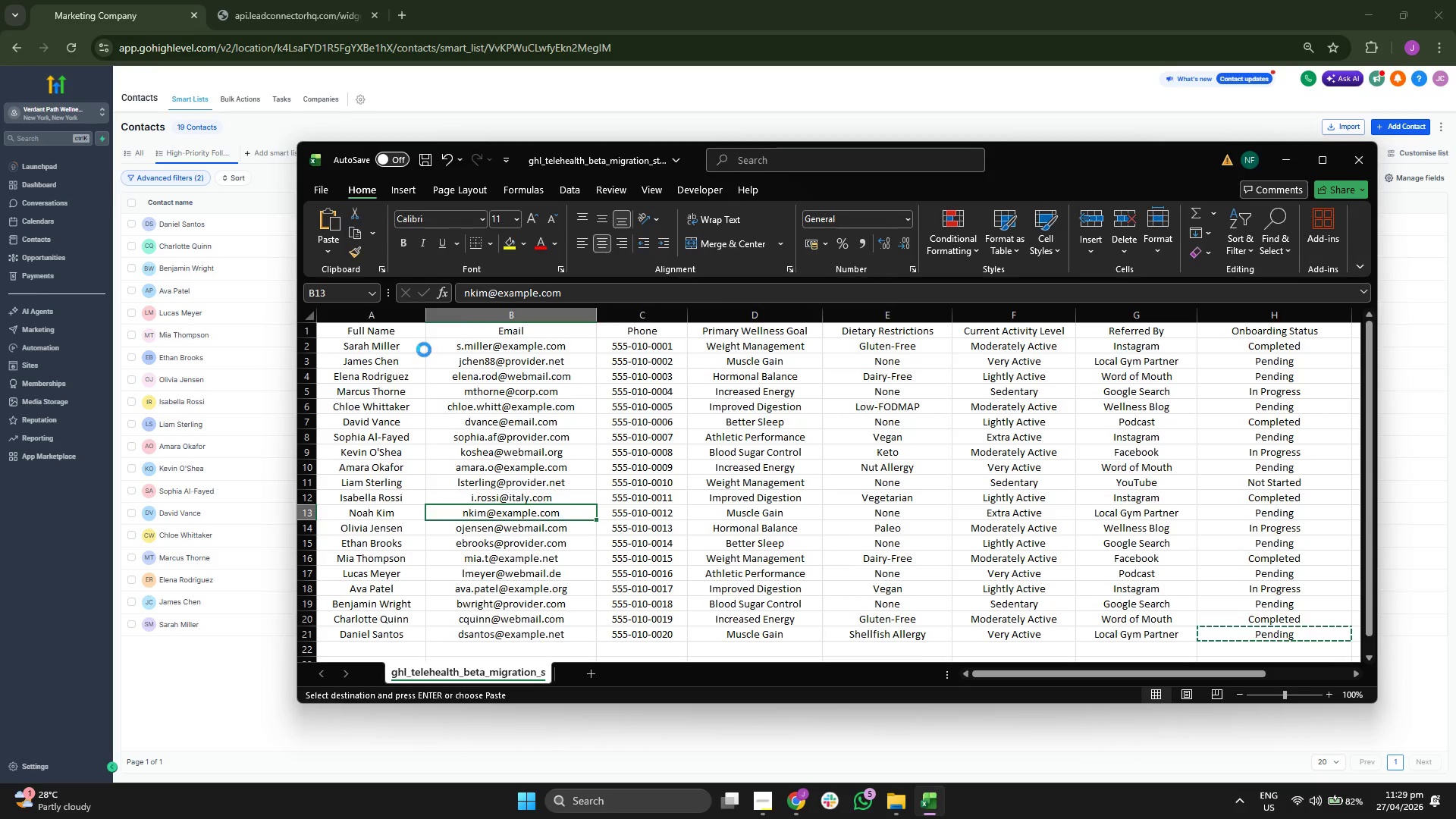 
key(Control+C)
 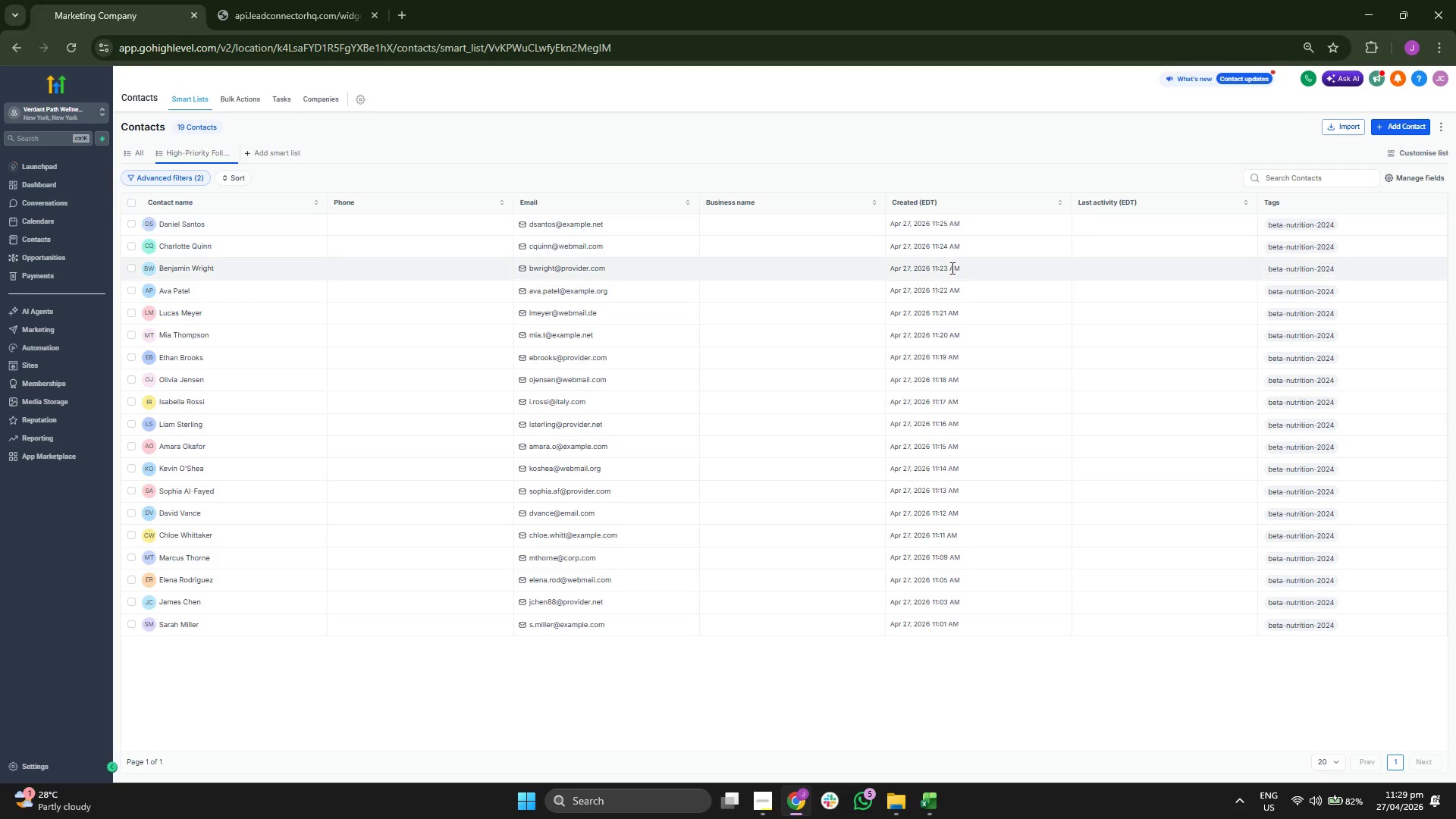 
left_click([1404, 129])
 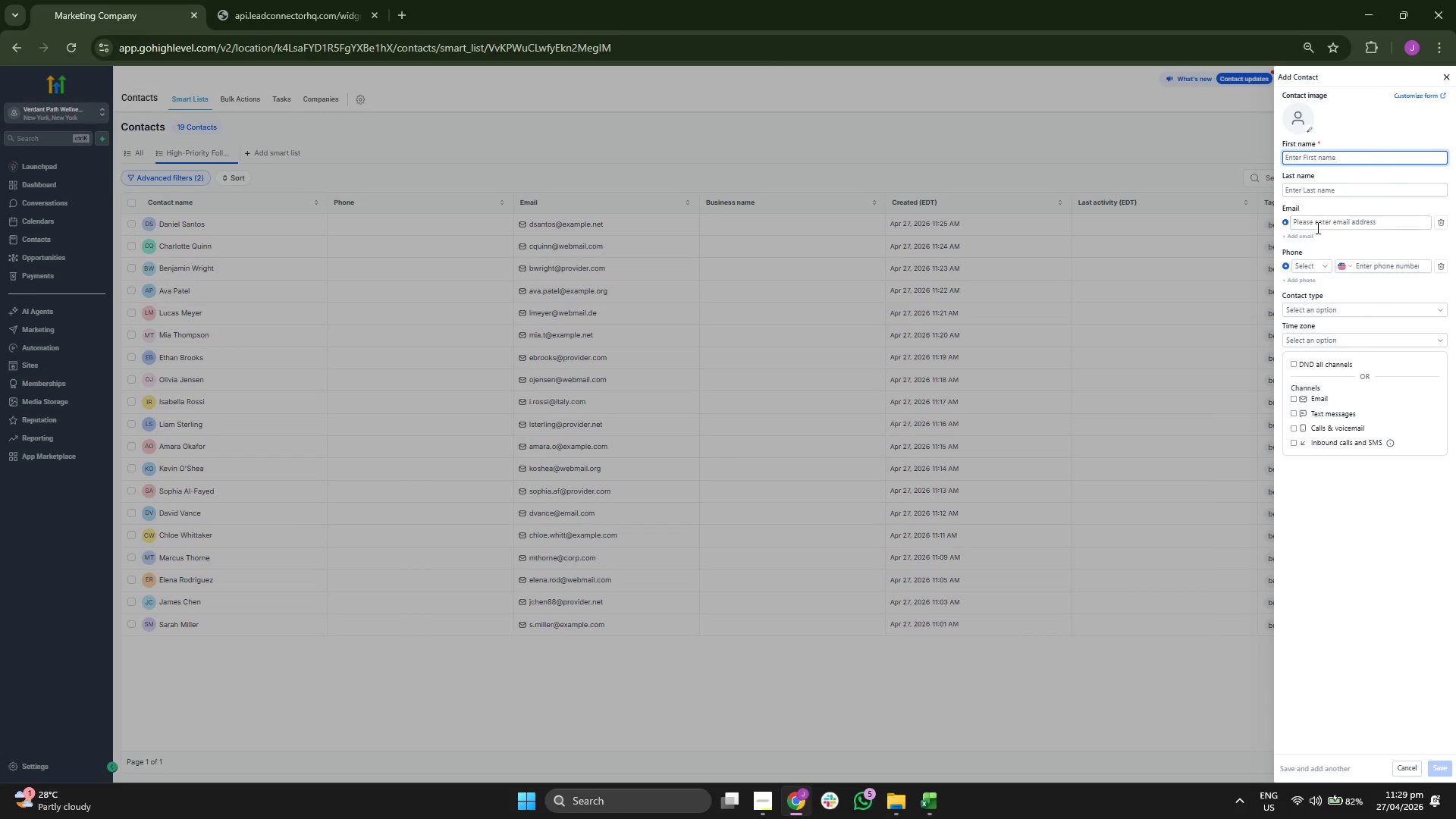 
key(Control+ControlLeft)
 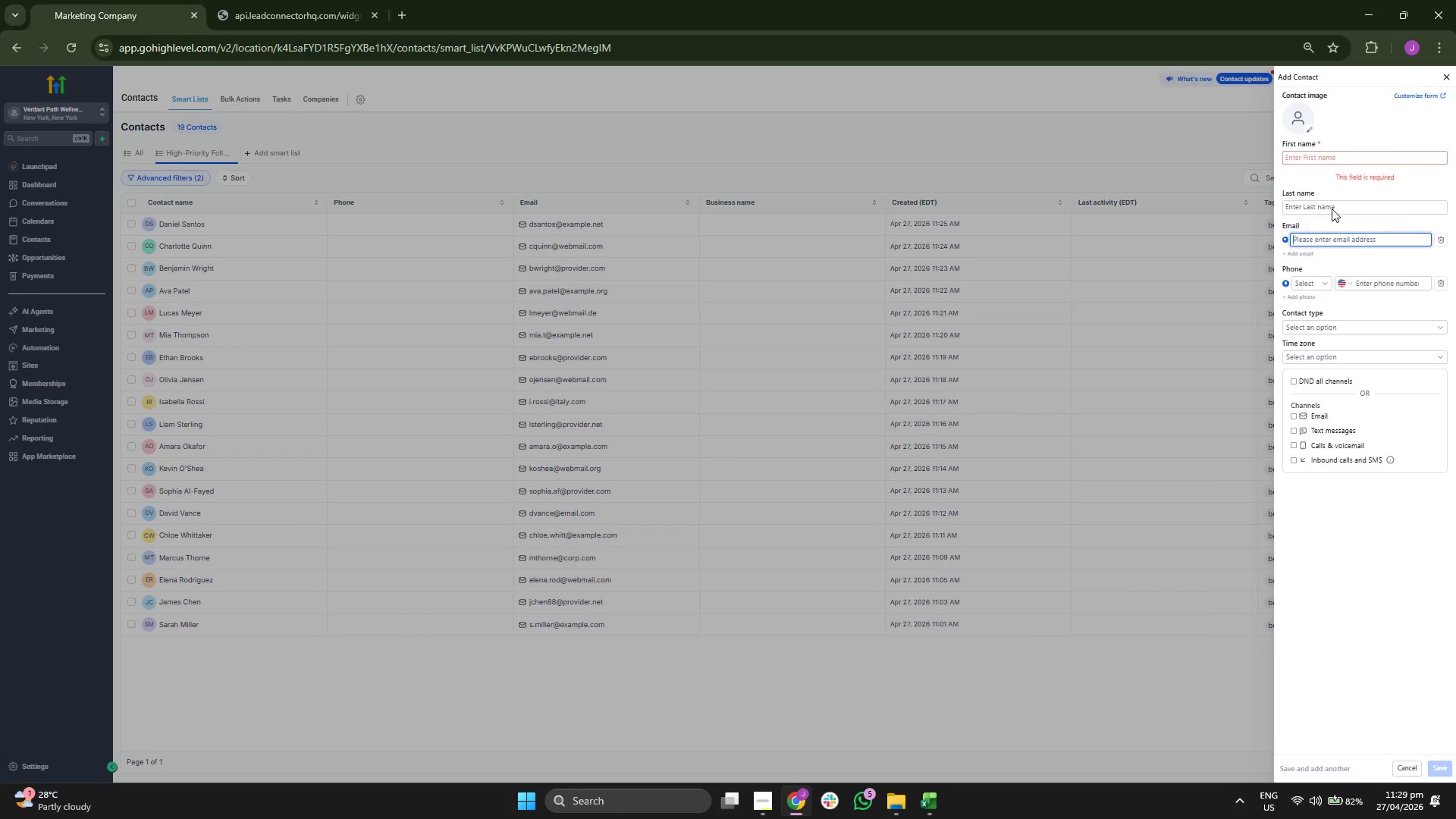 
key(Control+V)
 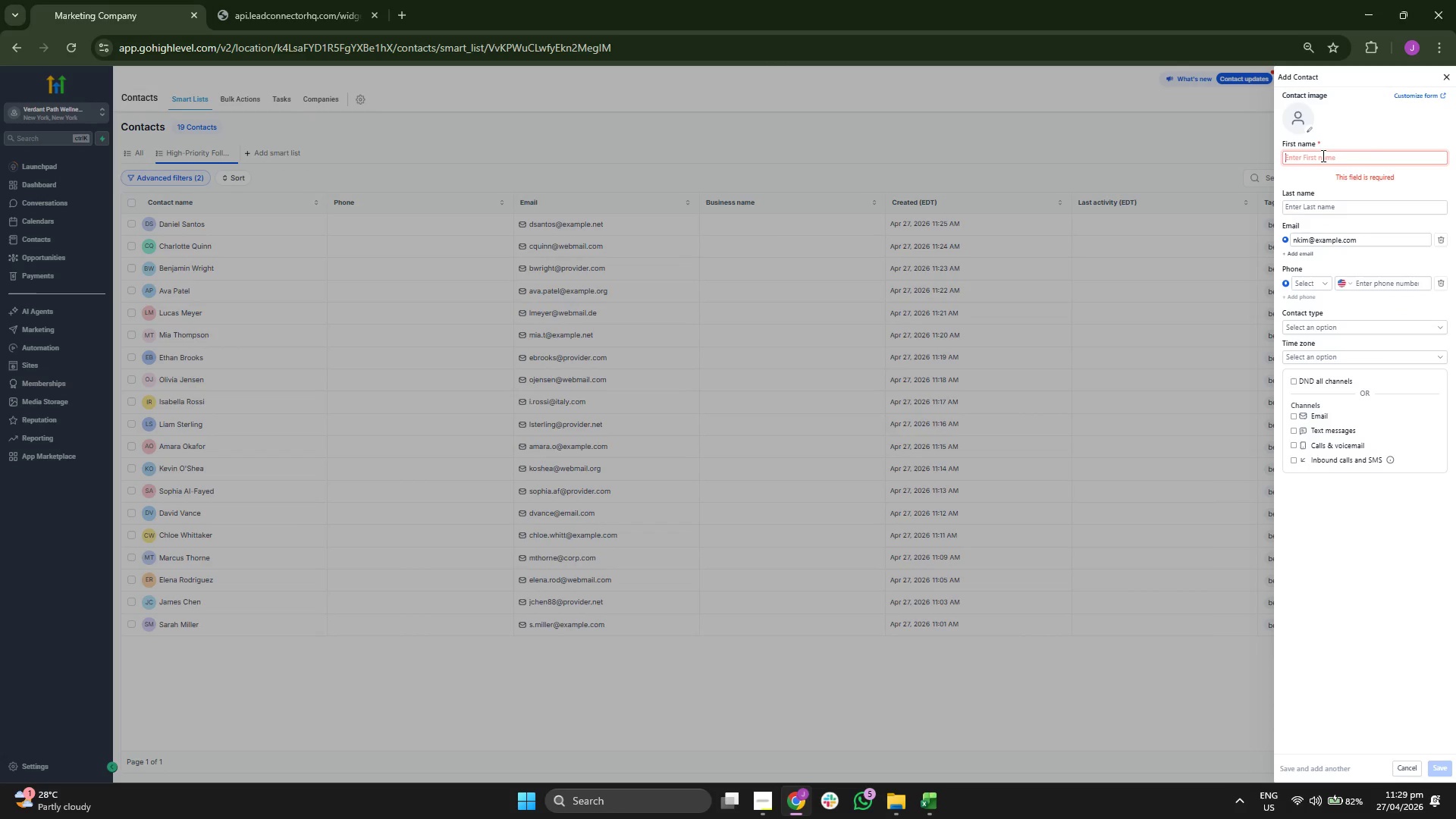 
type(Noah)
key(Tab)
type(Kim)
 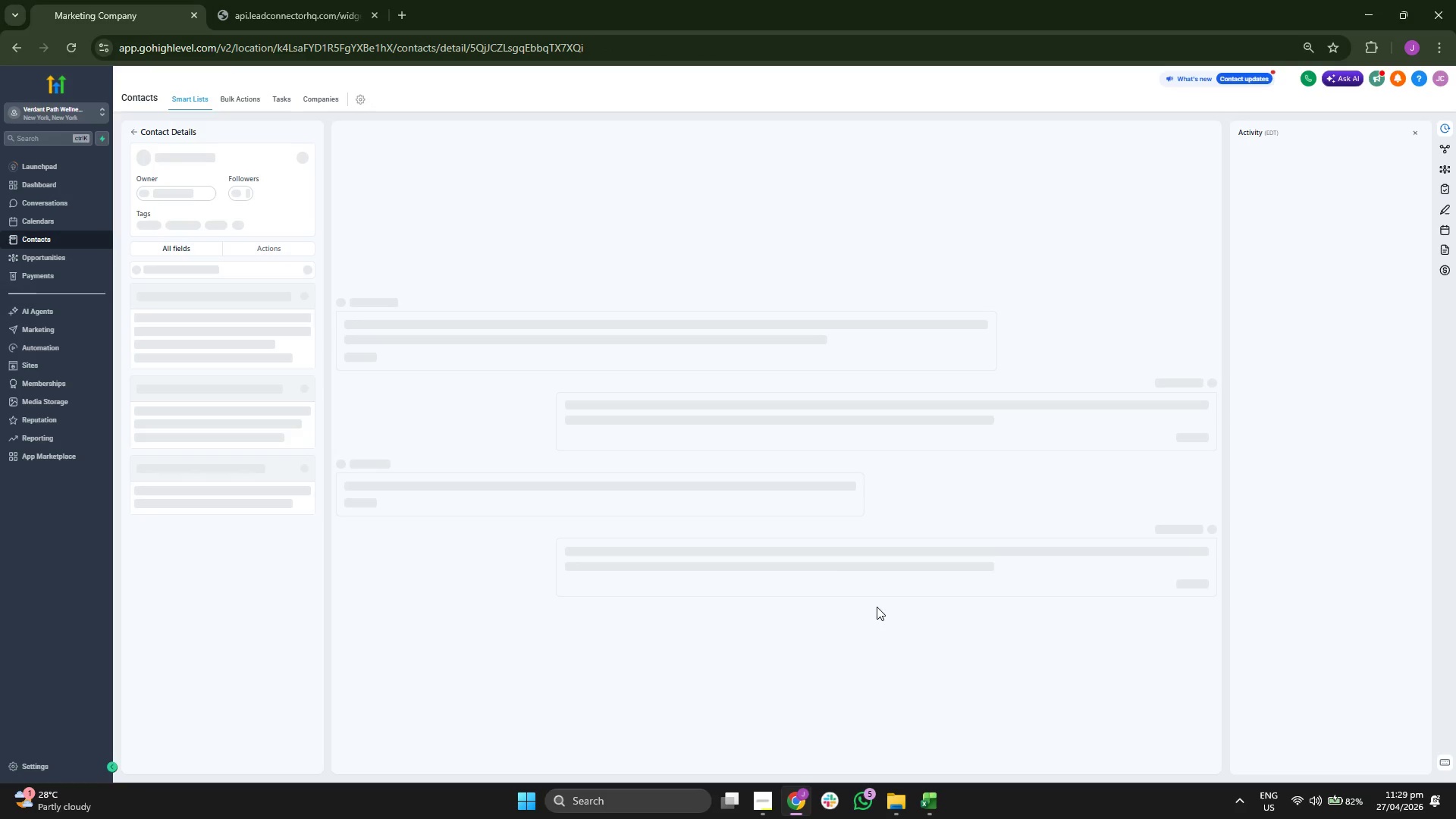 
wait(6.83)
 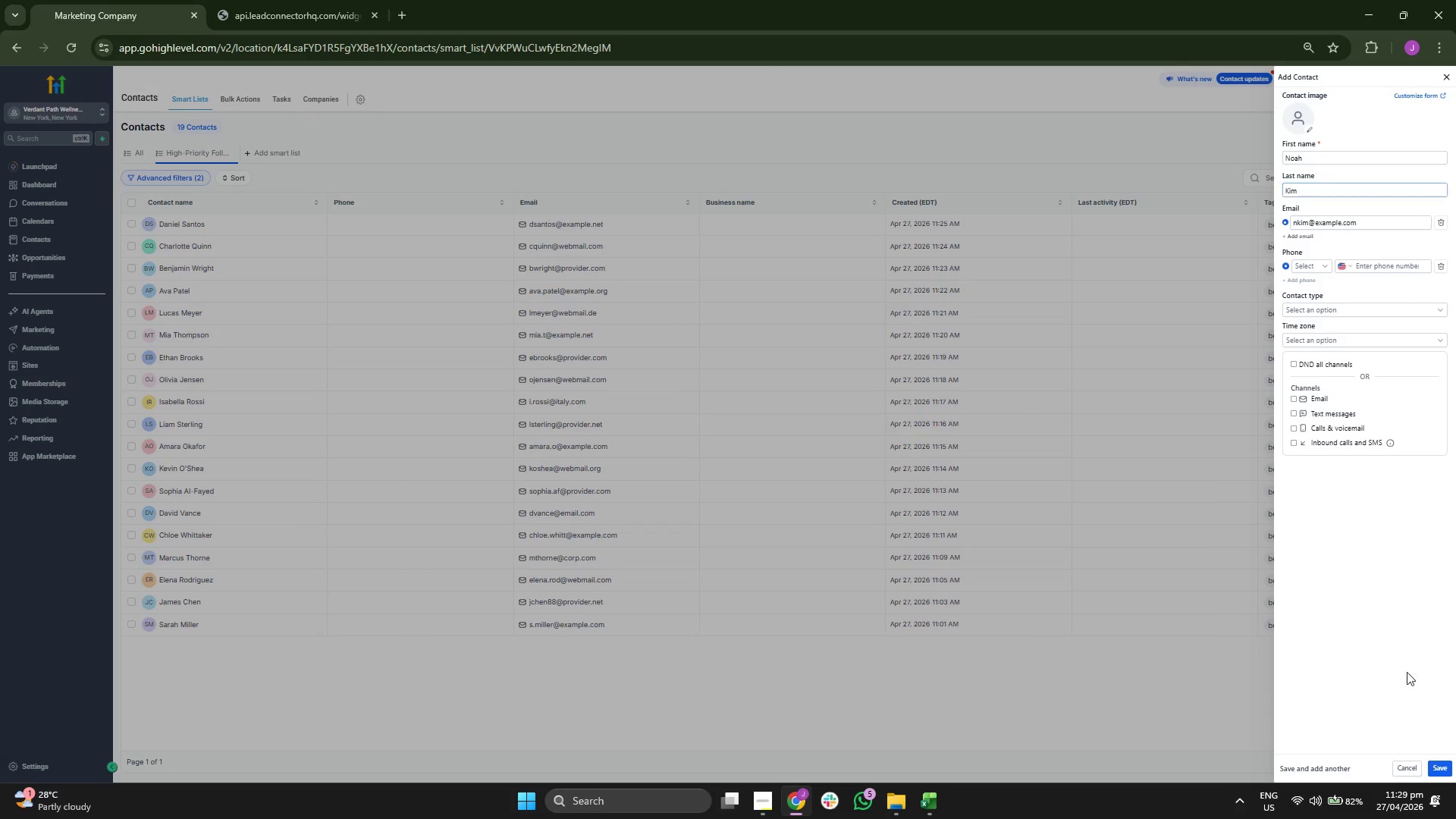 
left_click([159, 210])
 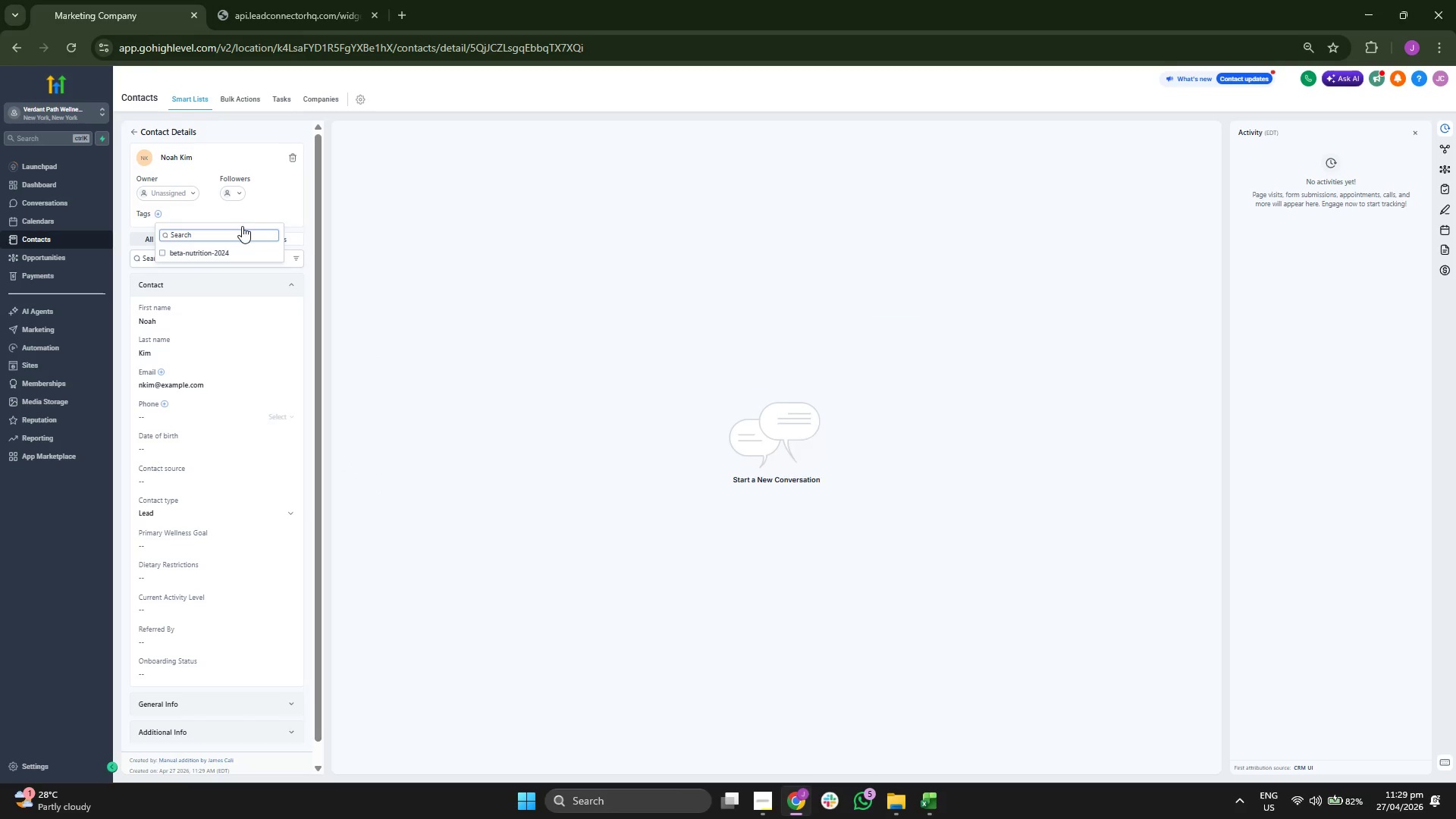 
double_click([253, 218])
 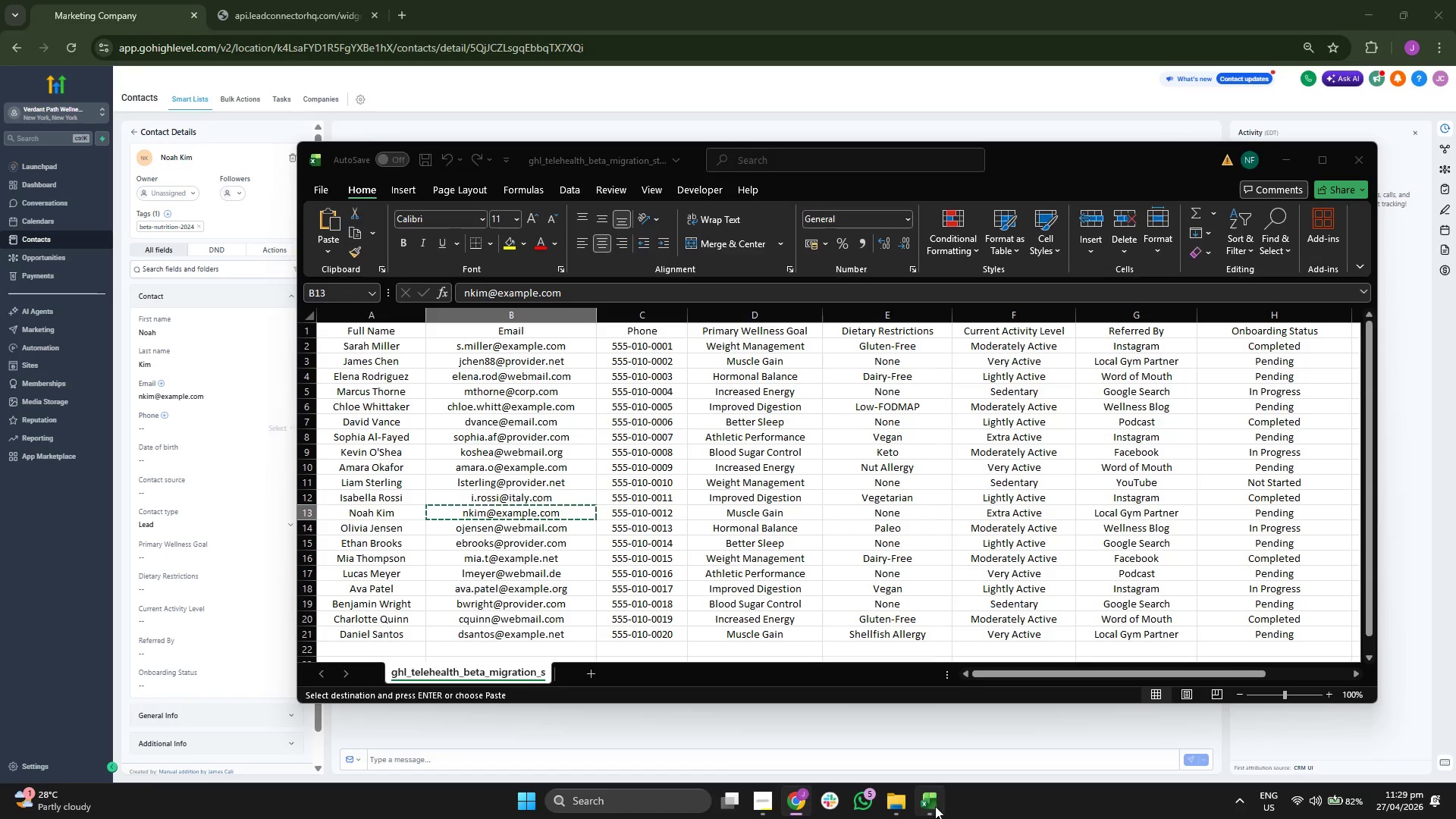 
key(ArrowRight)
 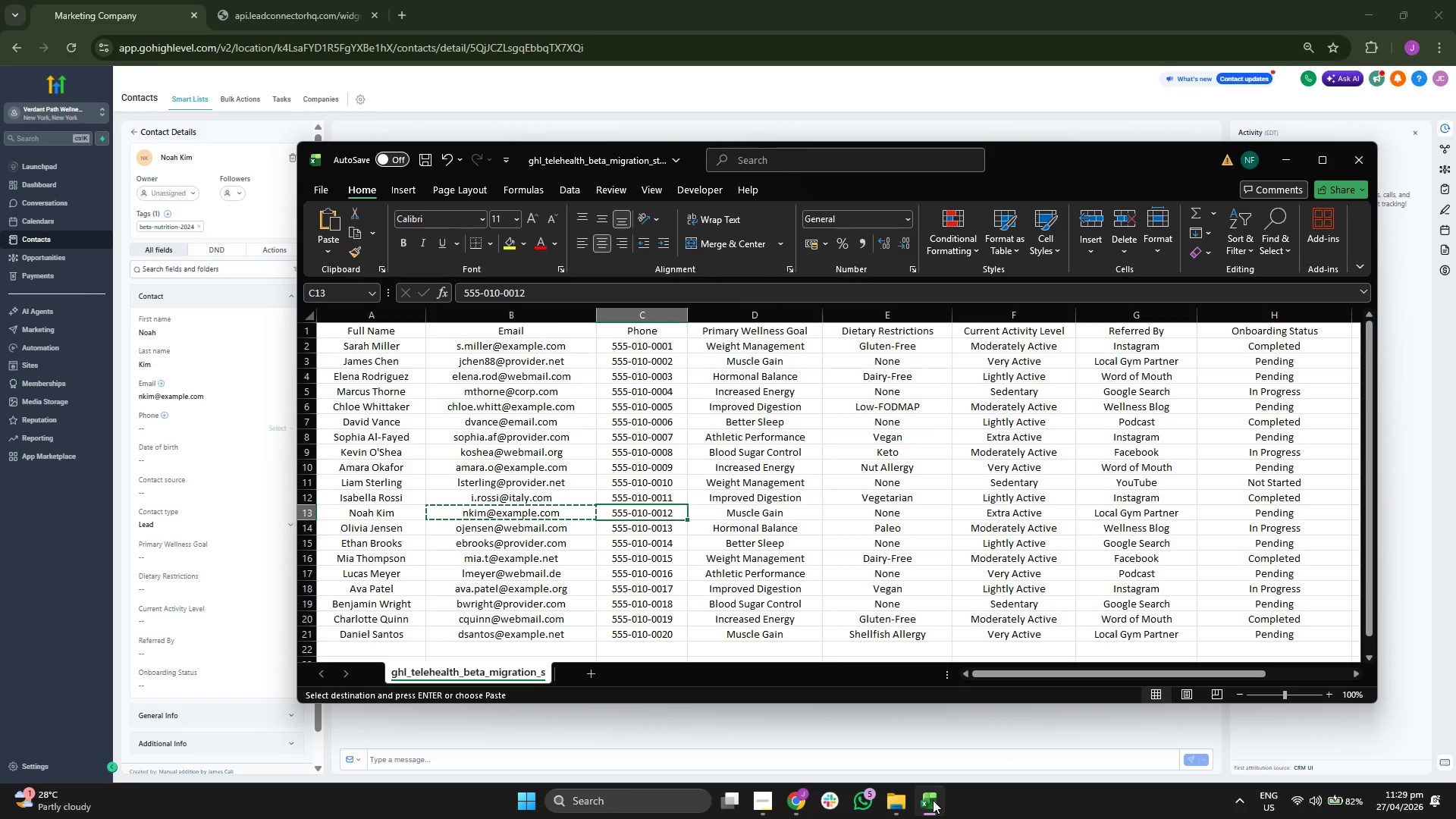 
key(ArrowRight)
 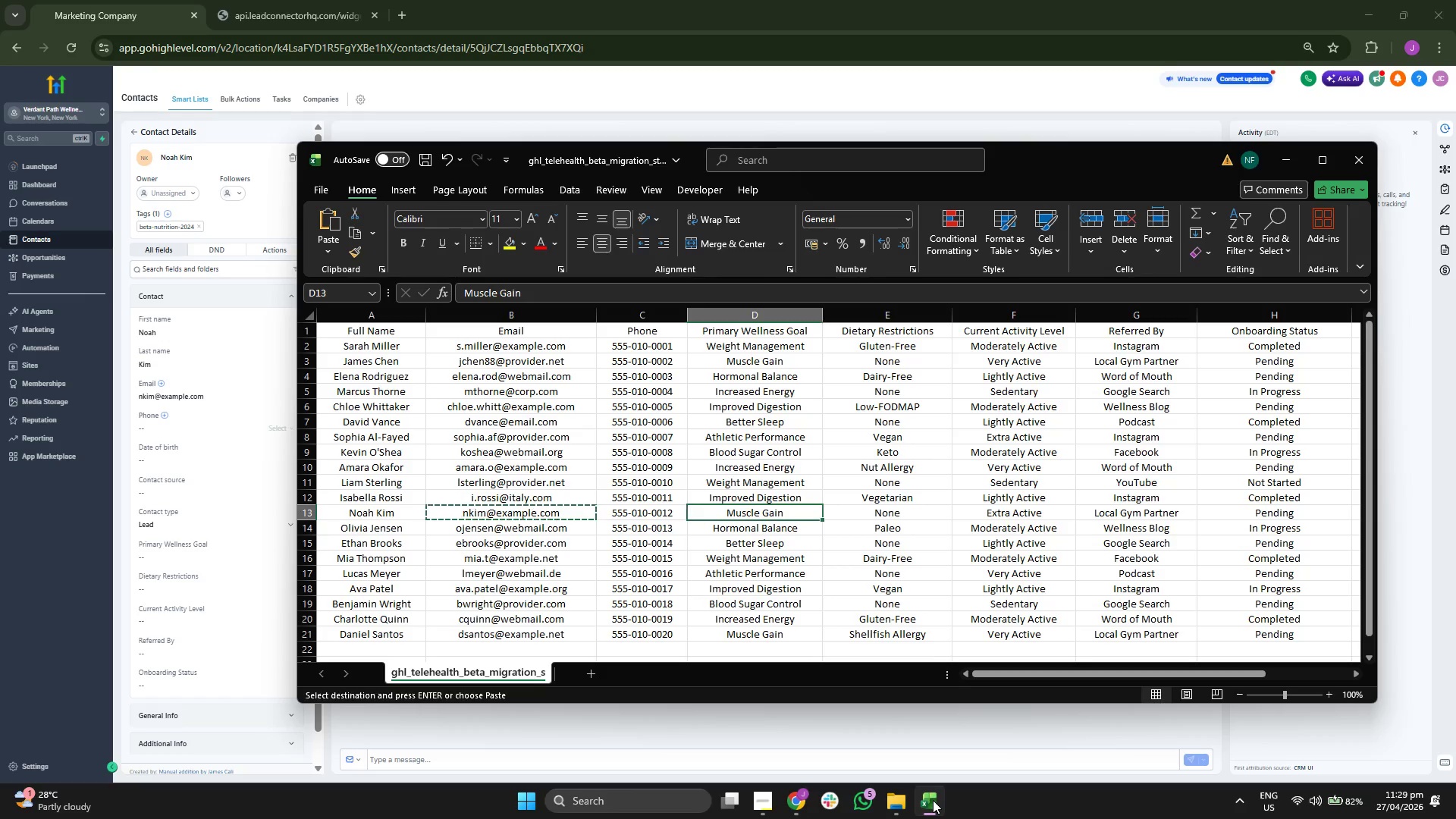 
key(Control+ControlLeft)
 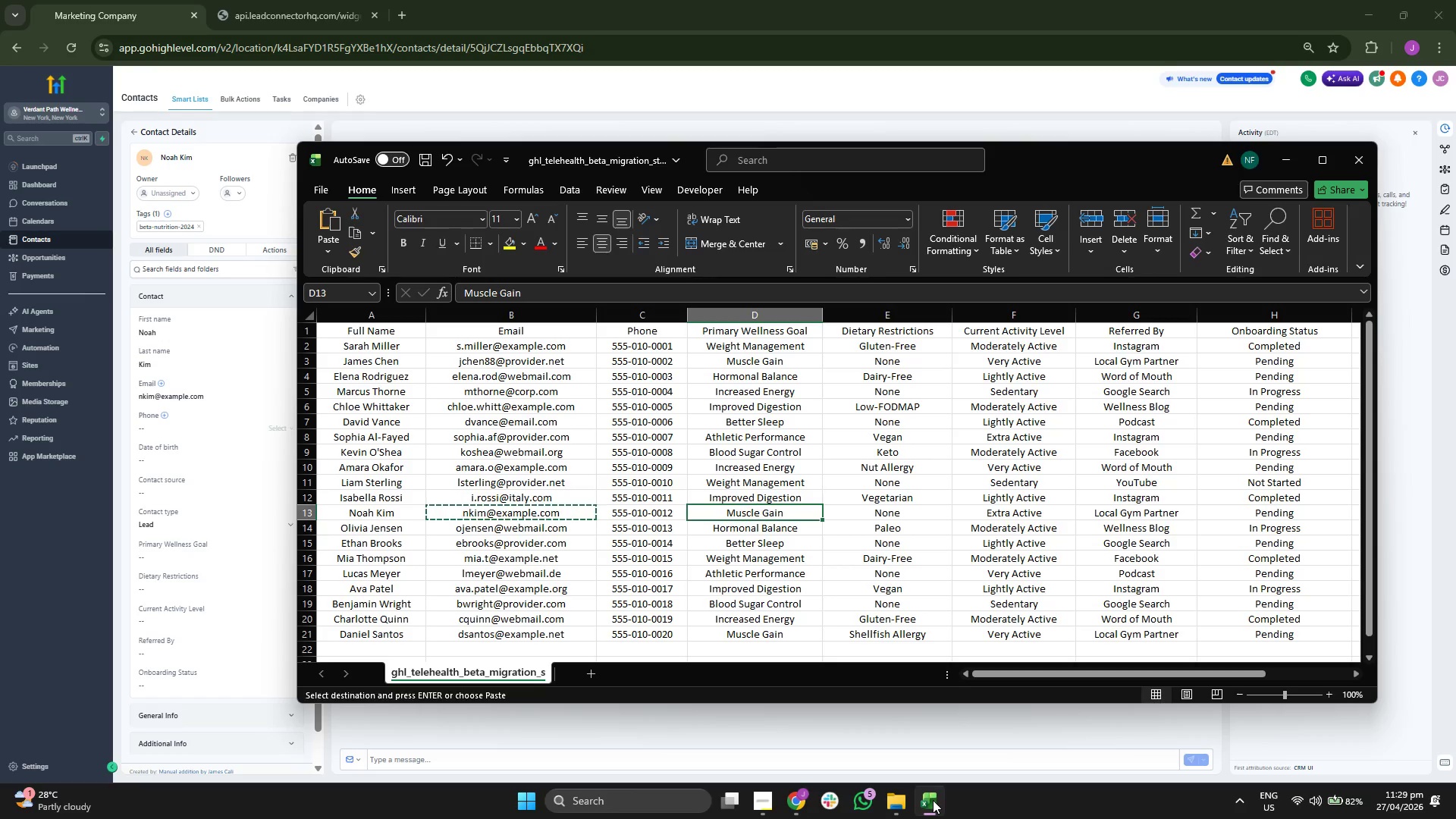 
key(Control+C)
 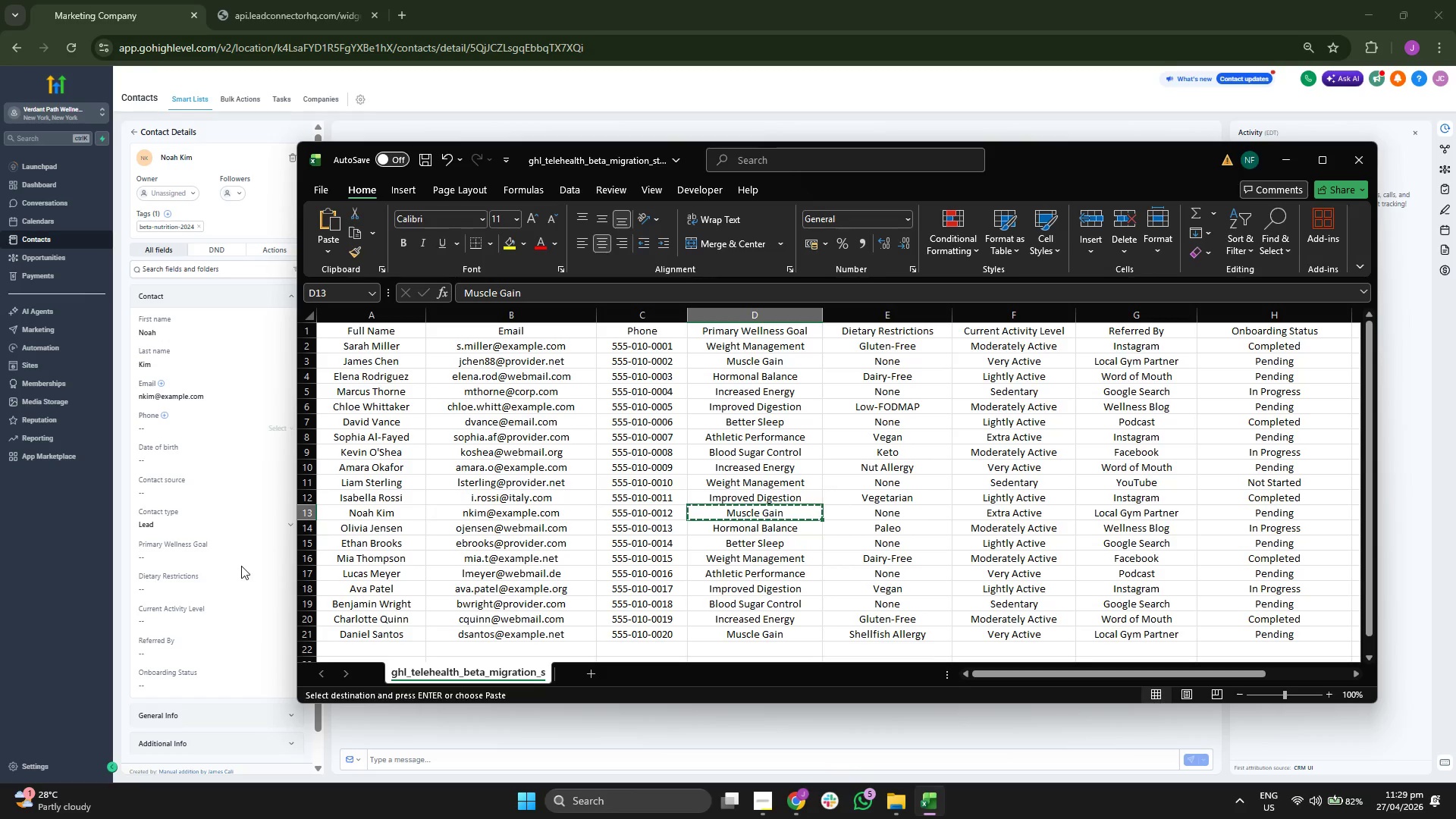 
key(Control+ControlLeft)
 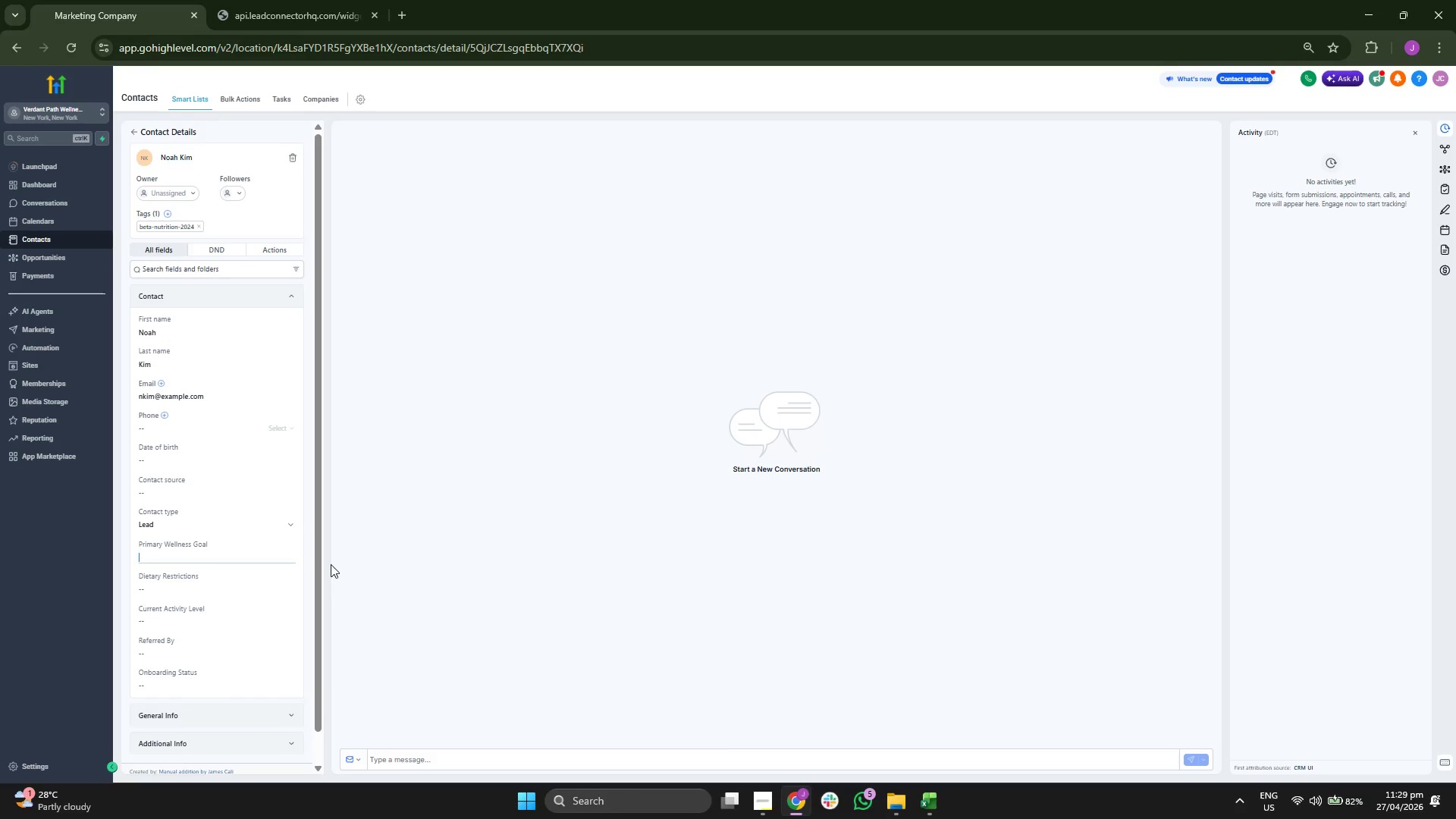 
key(Control+V)
 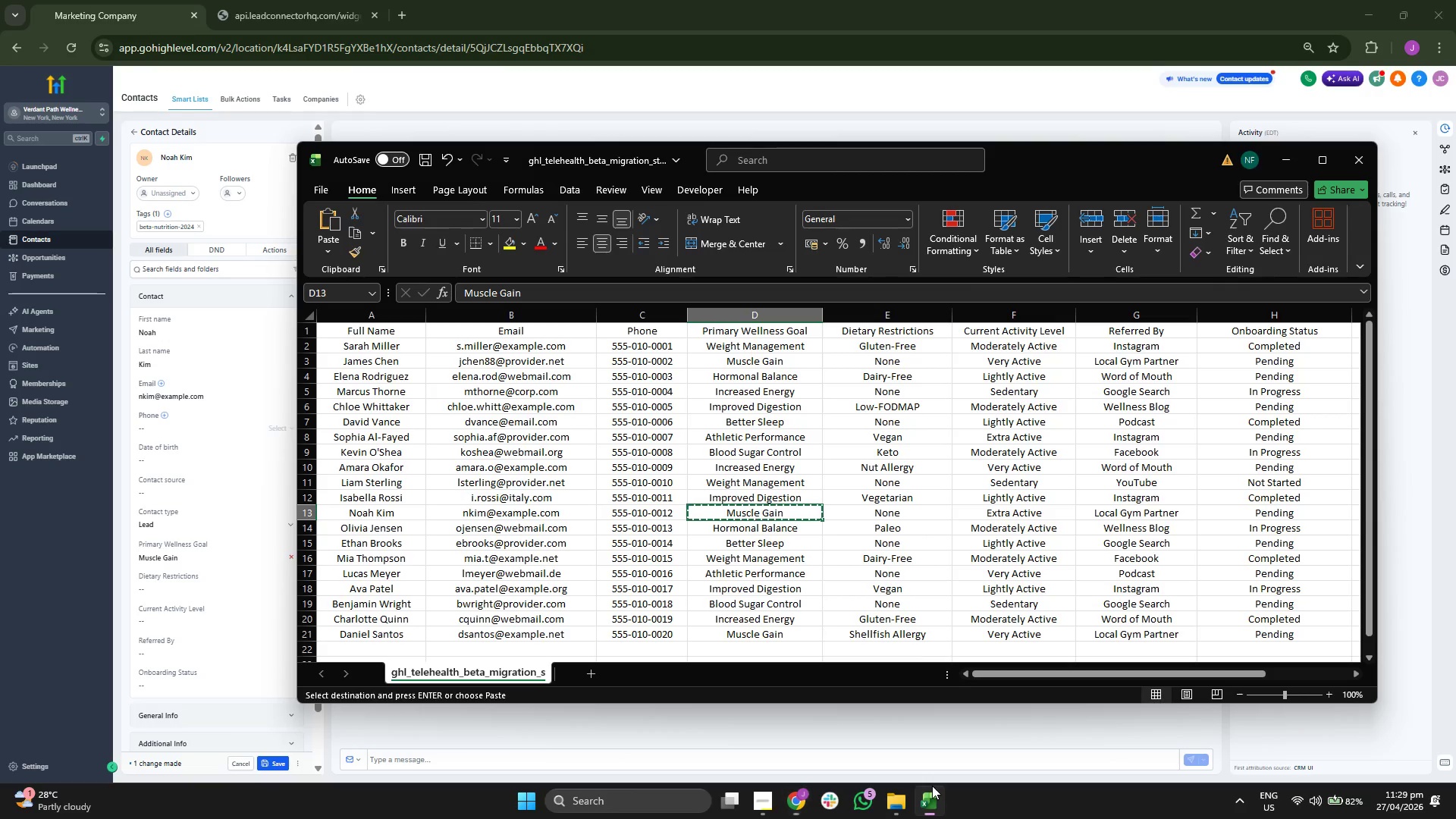 
key(ArrowRight)
 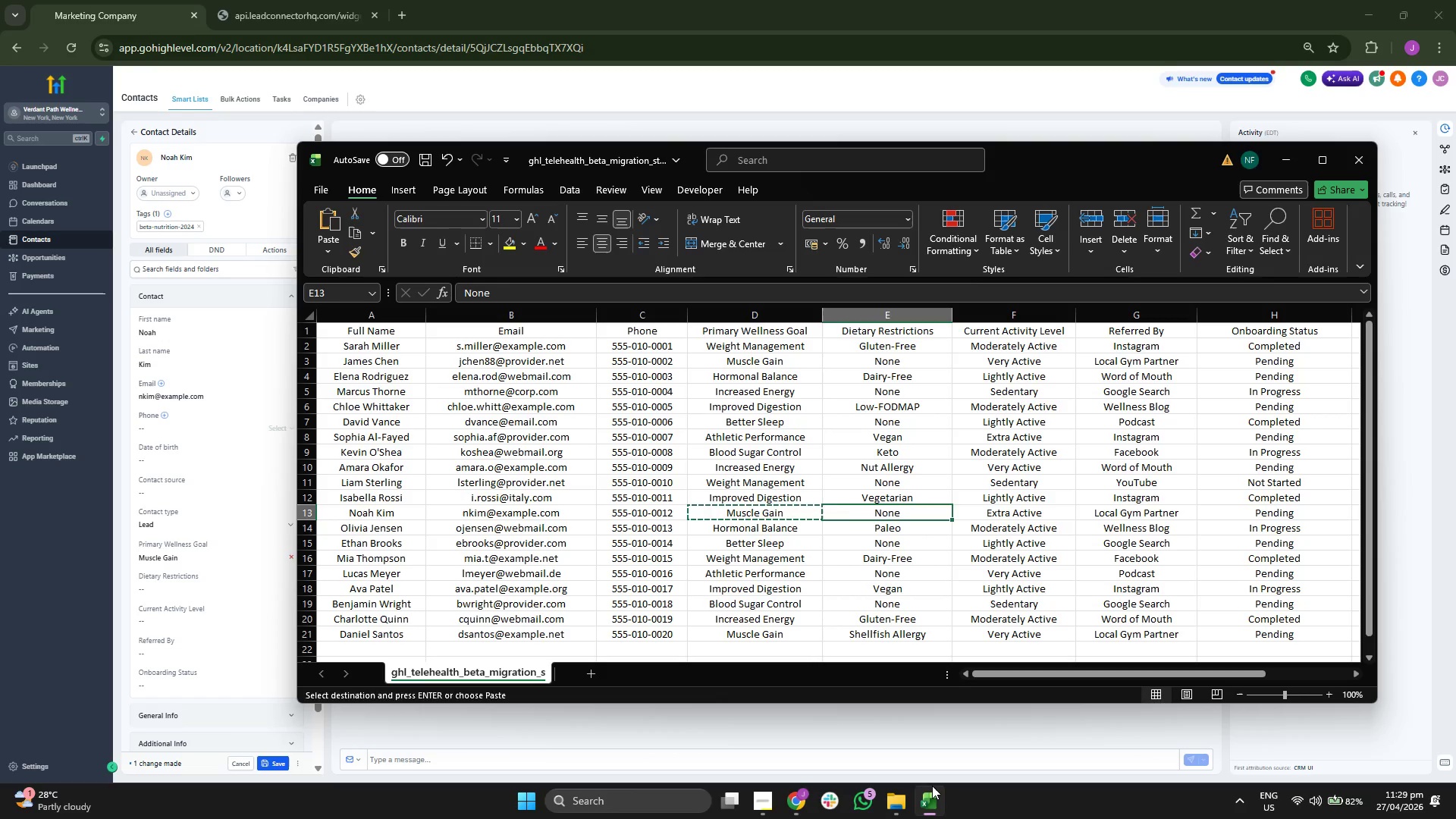 
key(Control+ControlLeft)
 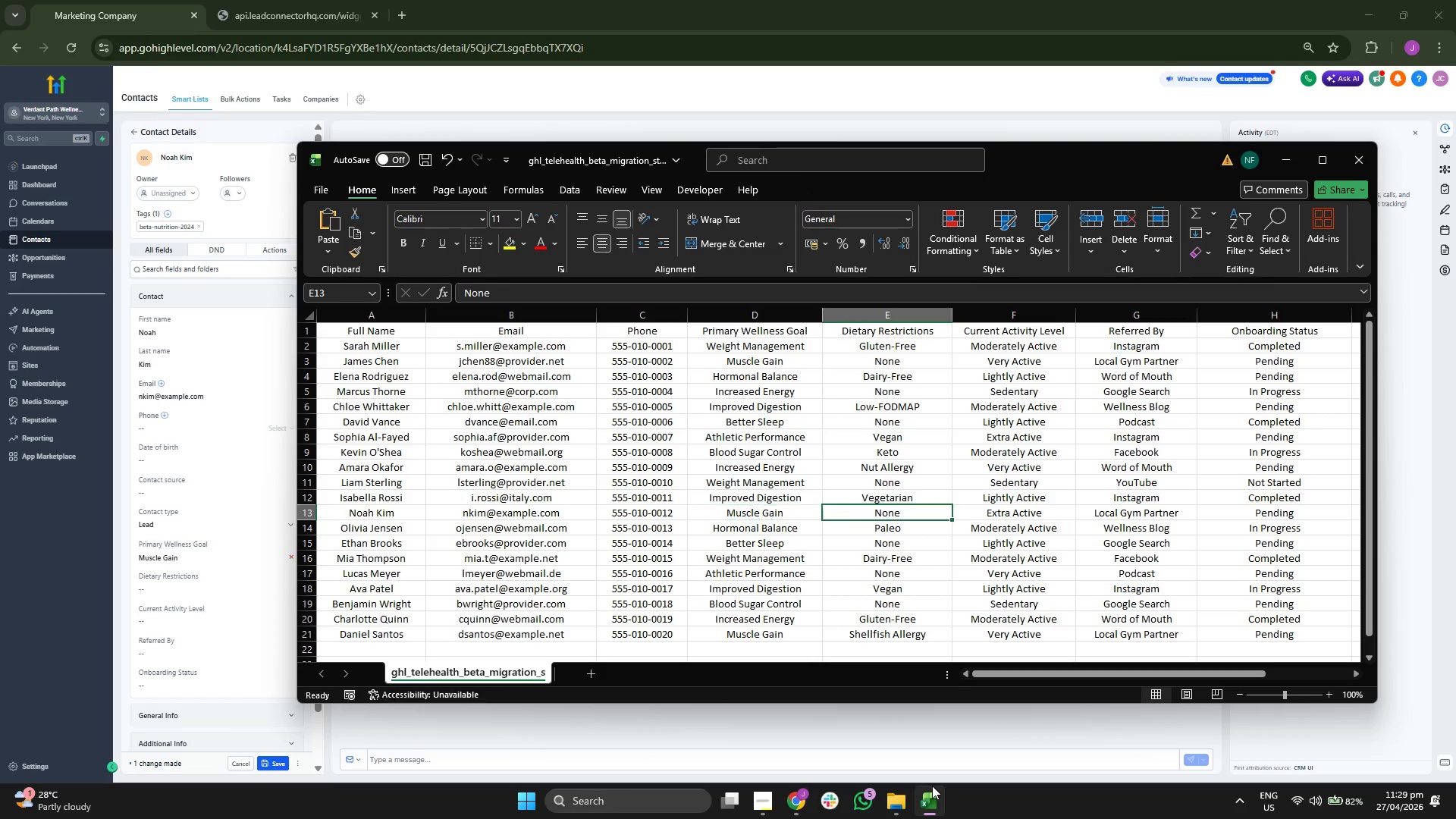 
key(Control+C)
 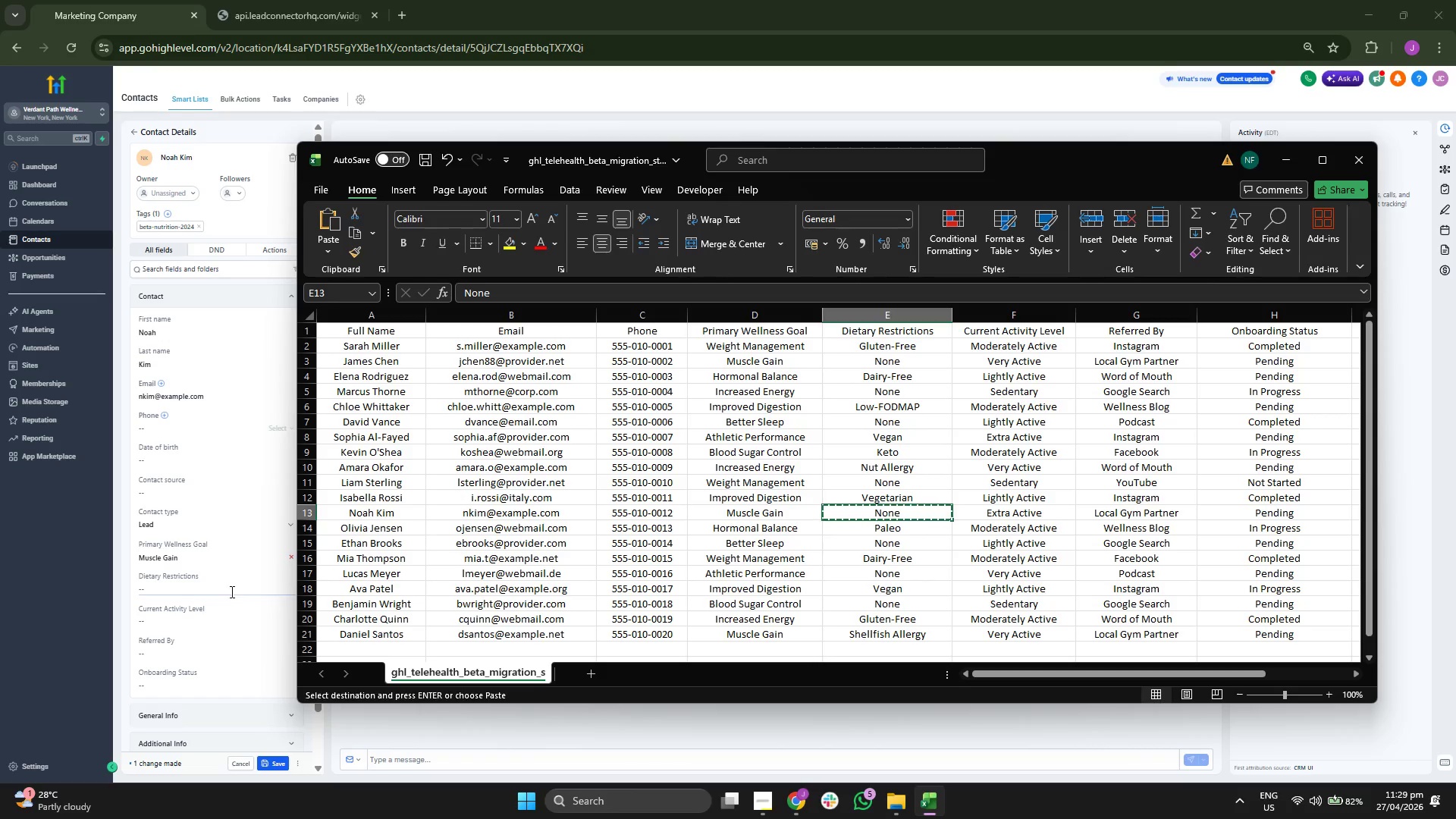 
key(Control+V)
 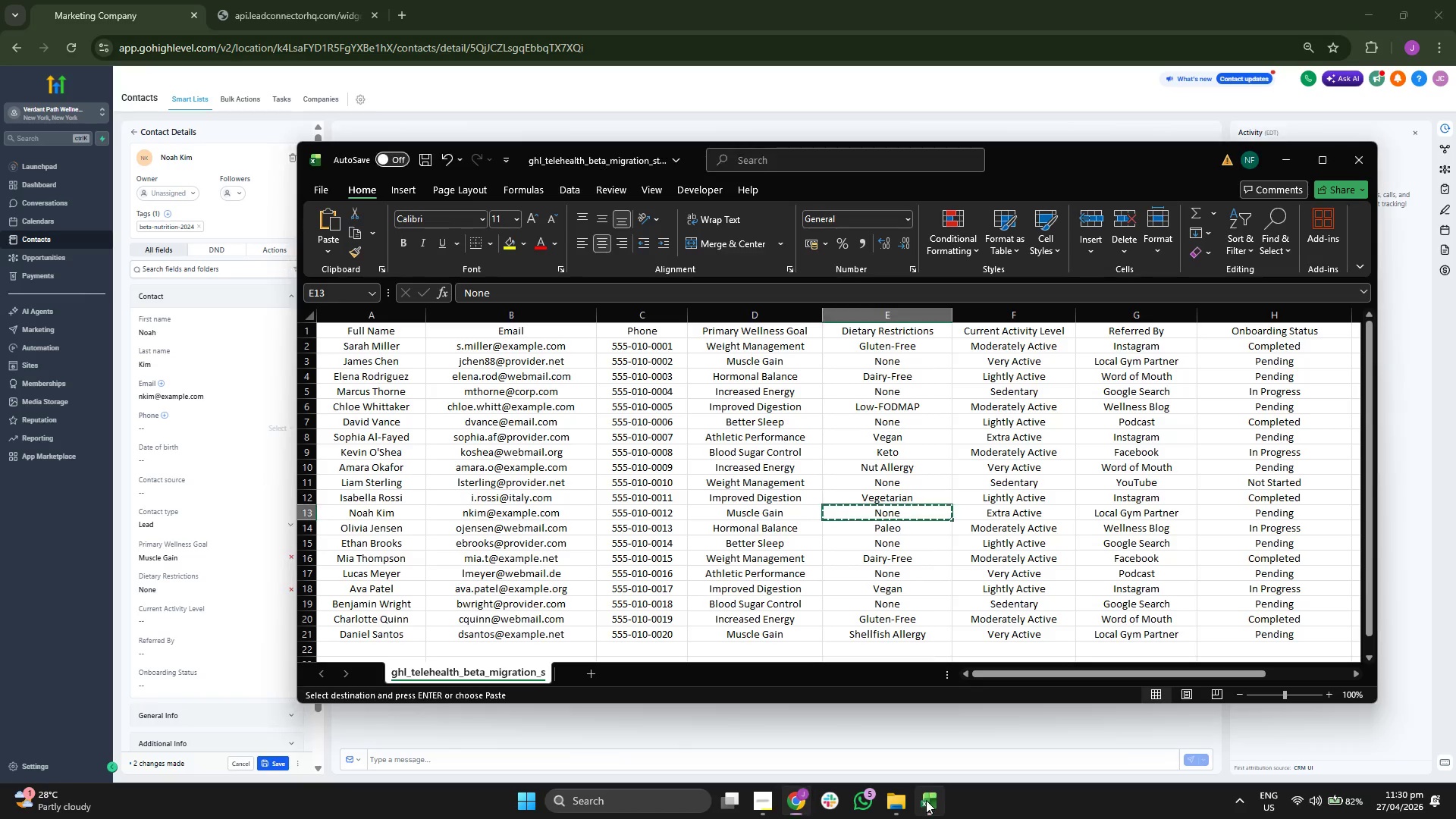 
key(ArrowRight)
 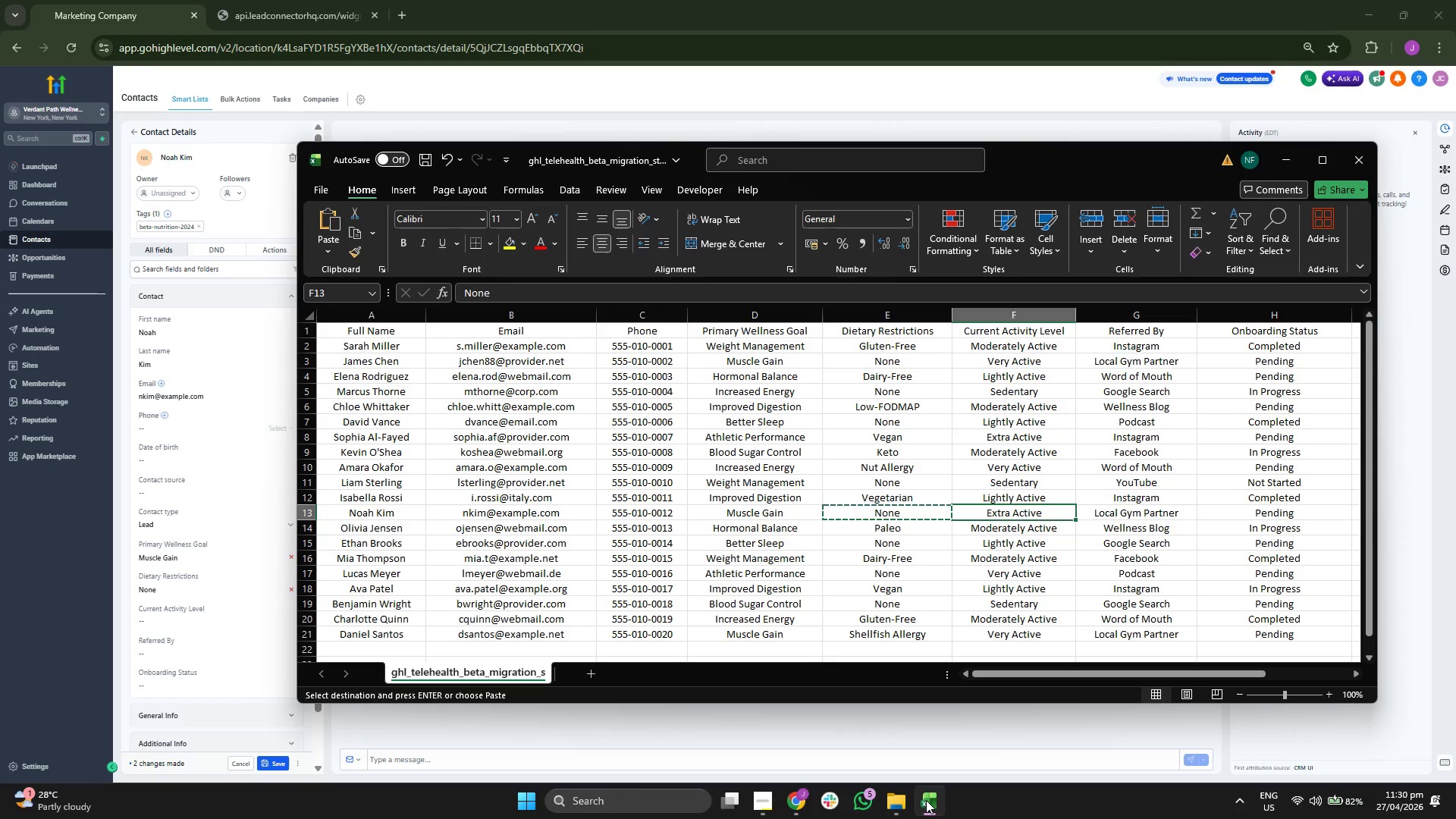 
key(Control+ControlLeft)
 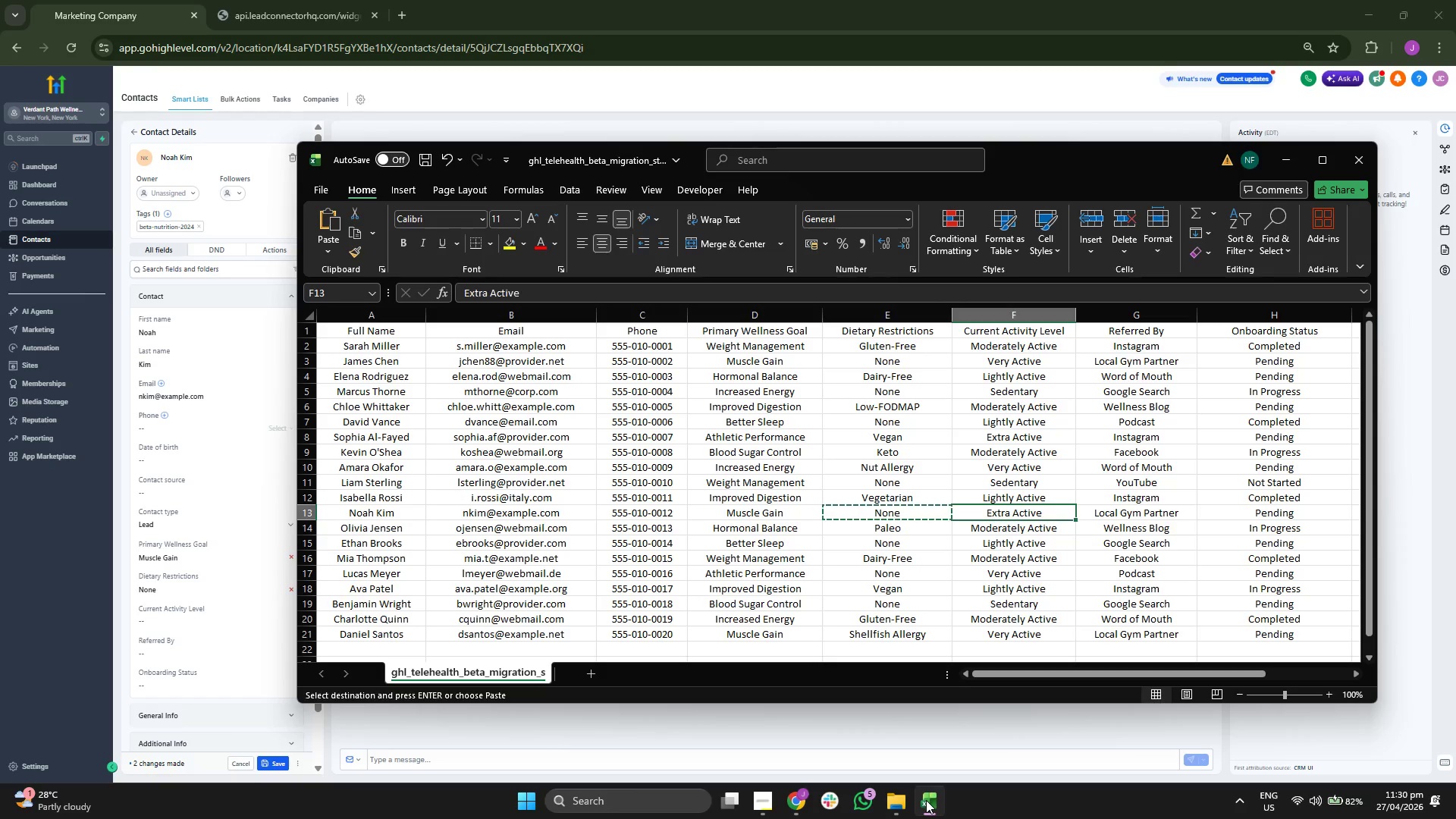 
key(Control+C)
 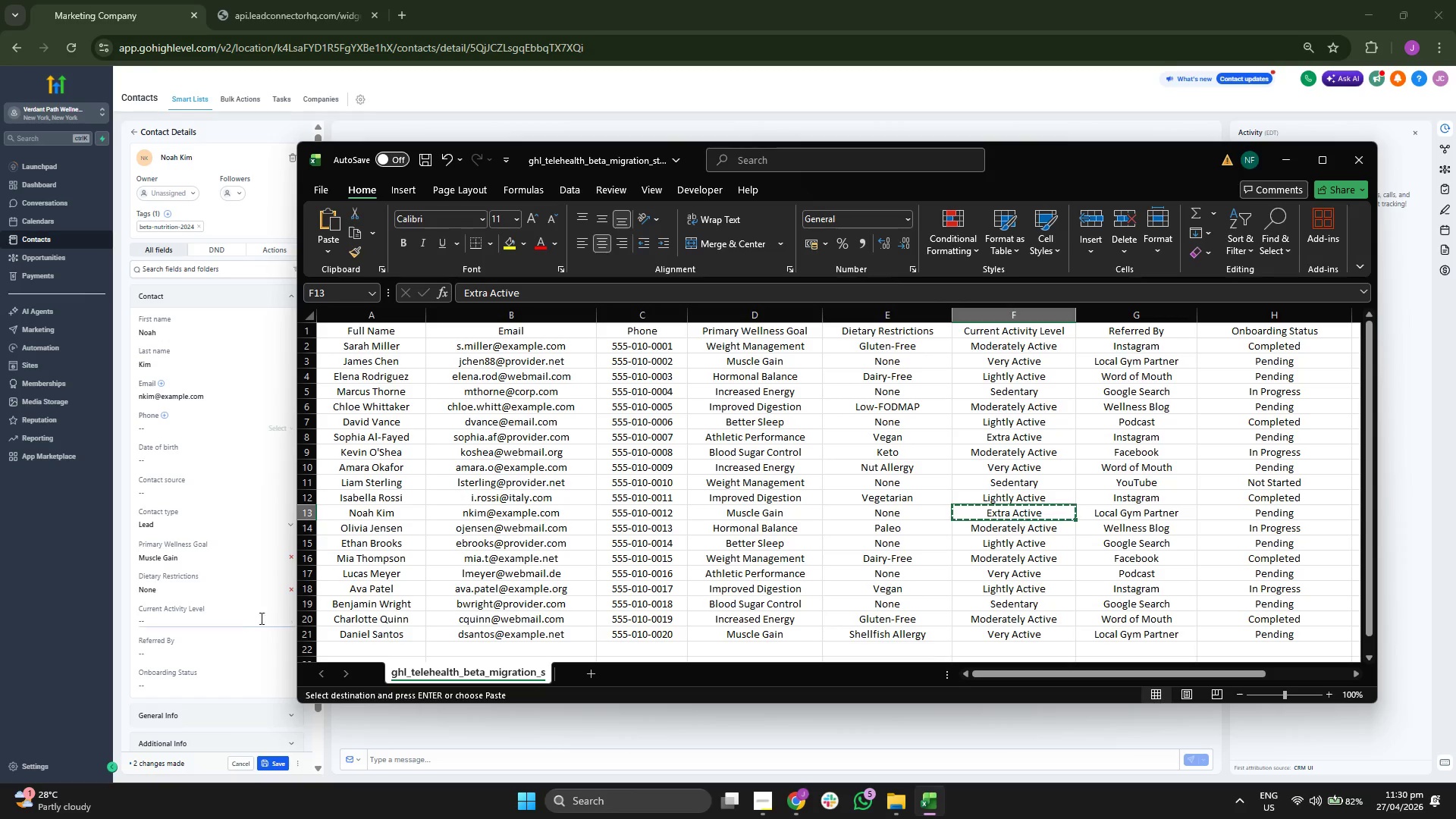 
left_click([233, 627])
 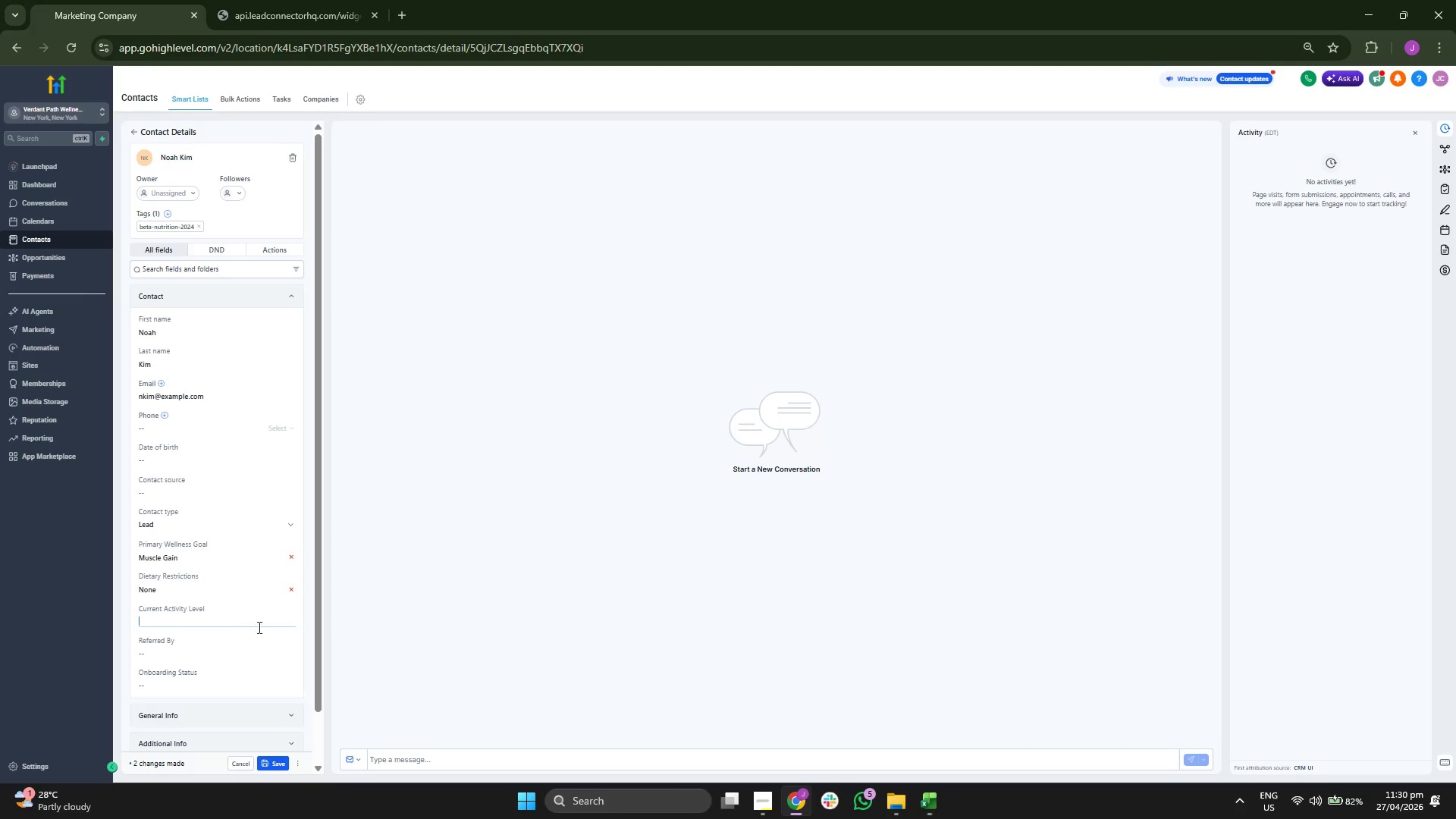 
key(Control+ControlLeft)
 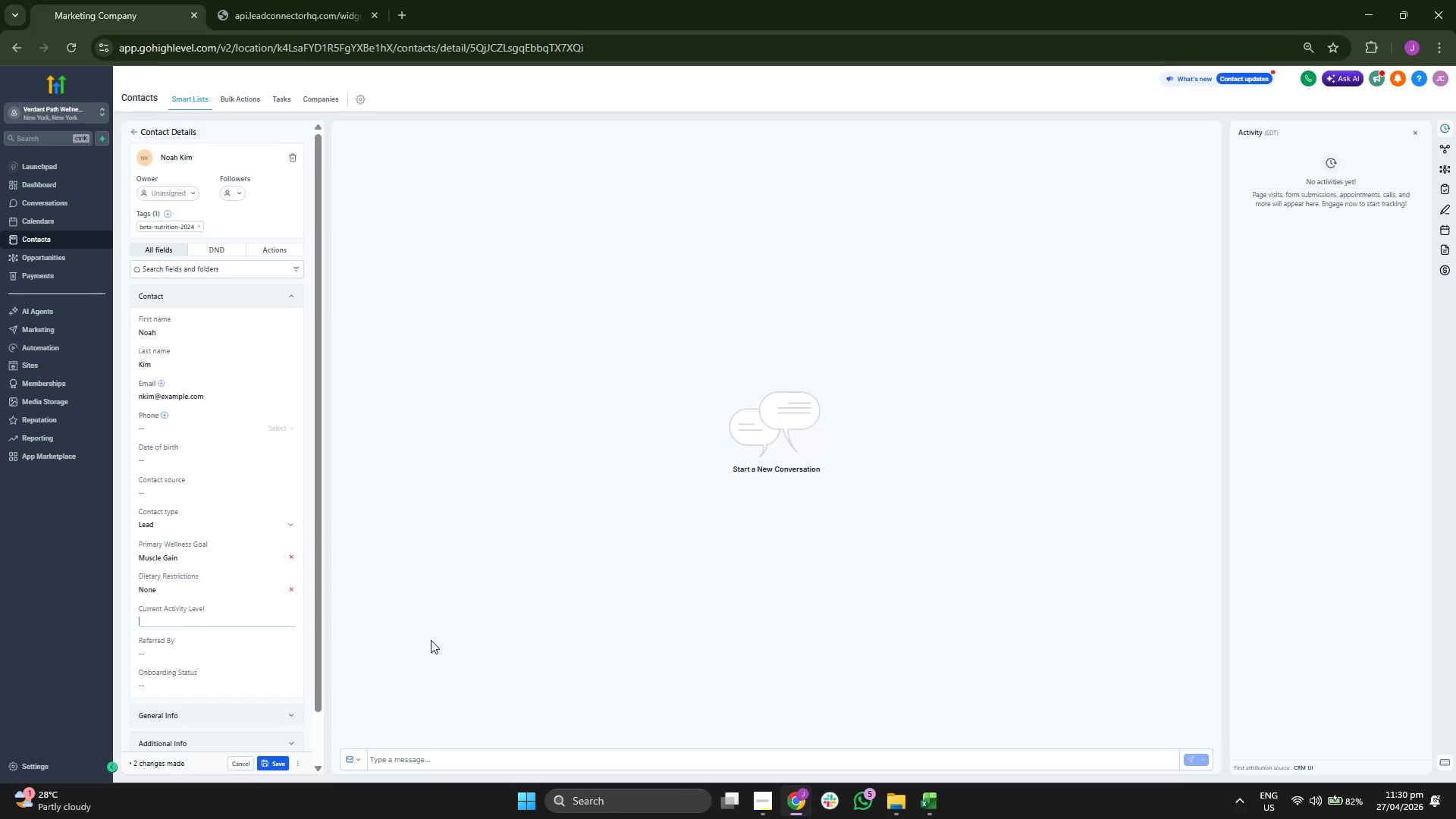 
key(Control+V)
 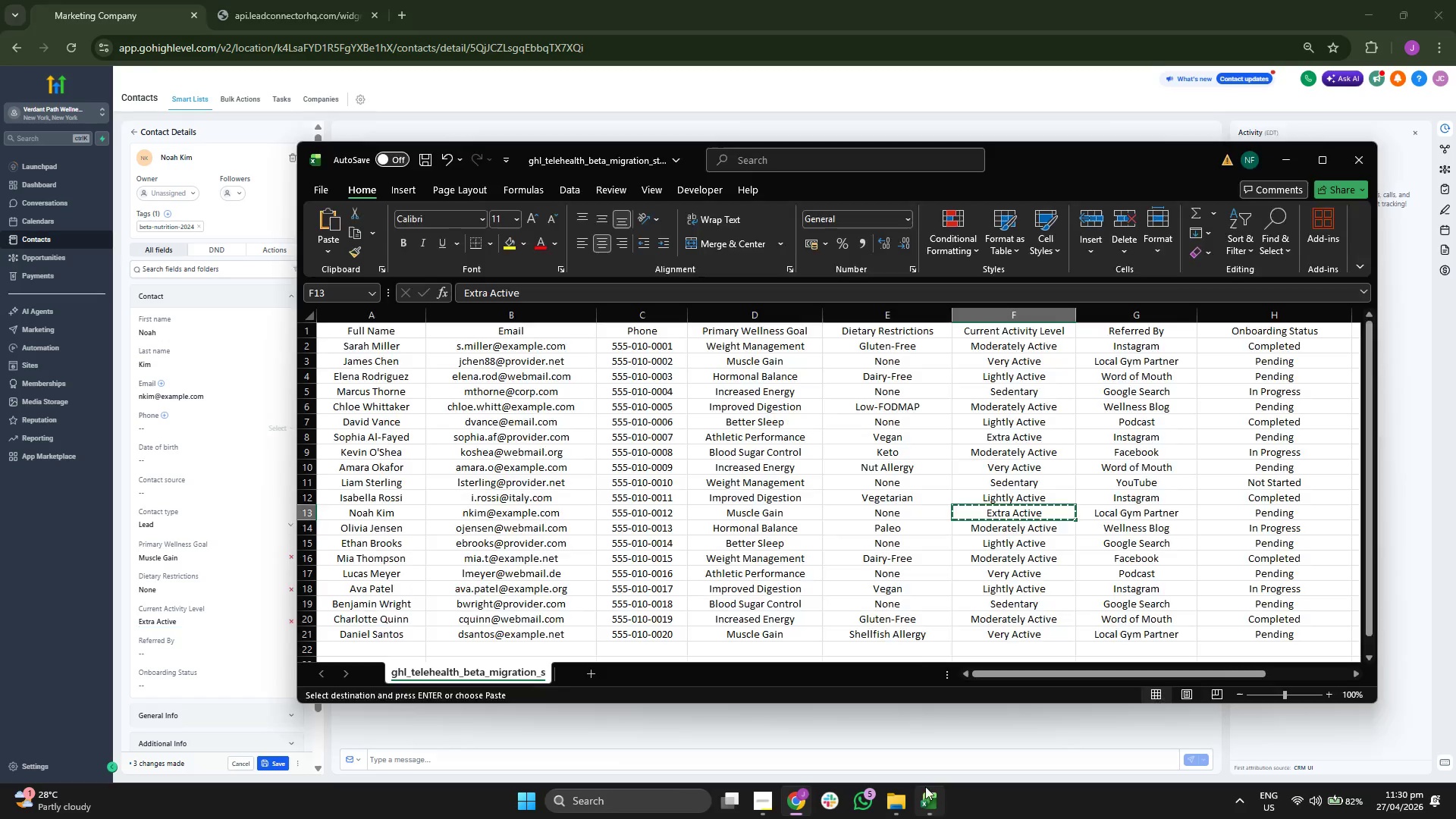 
key(ArrowRight)
 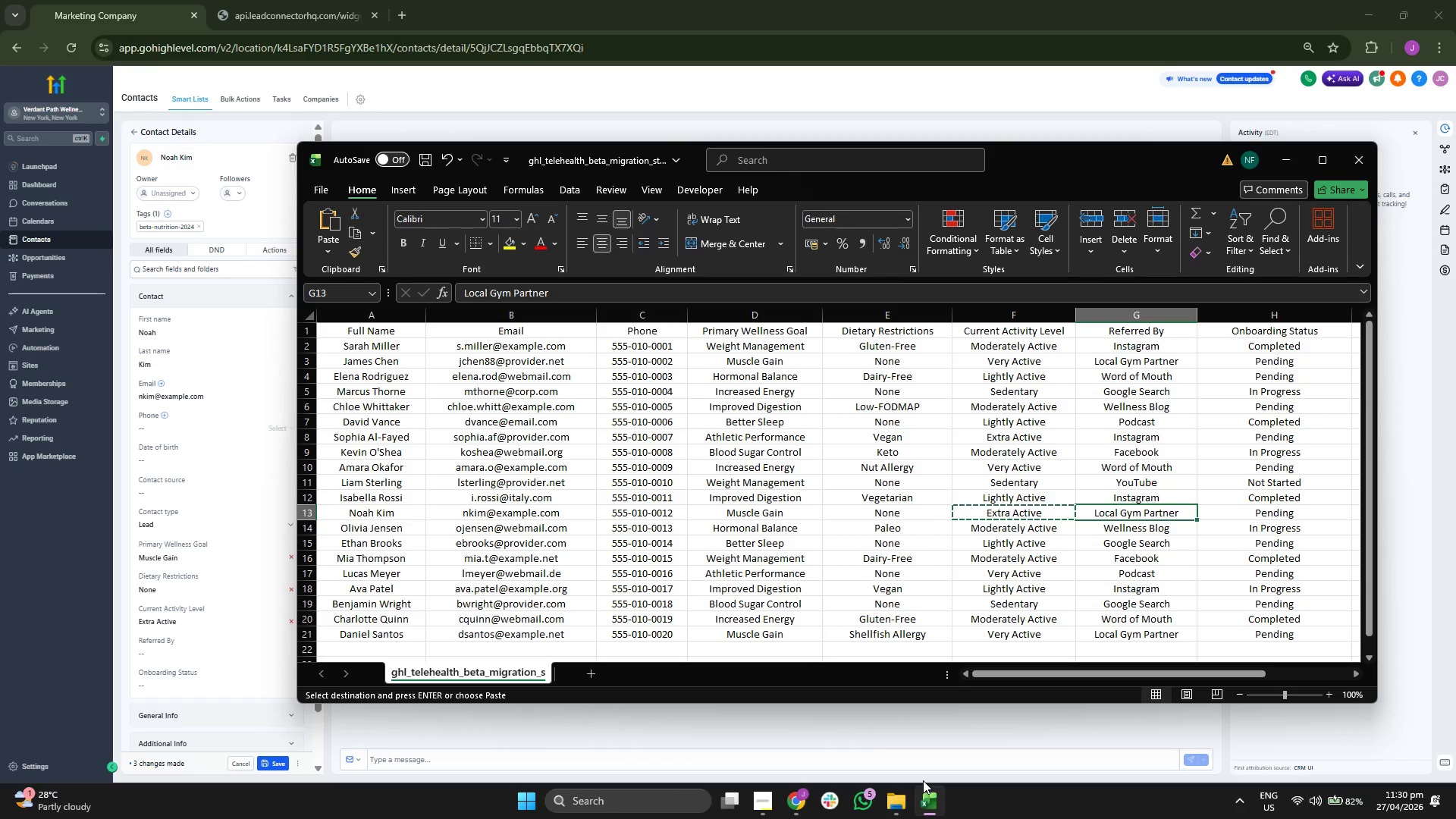 
key(Control+ControlLeft)
 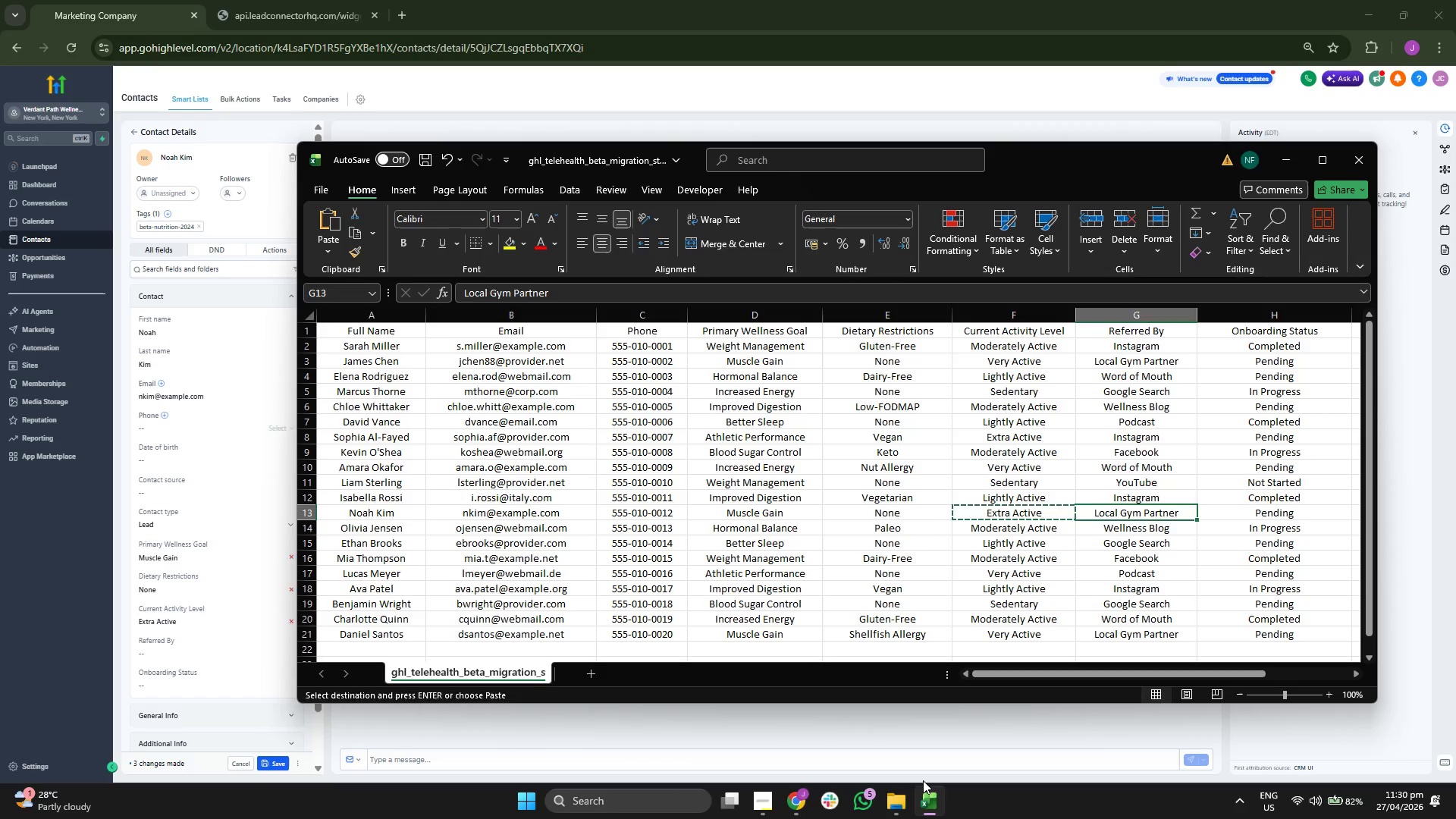 
key(Control+C)
 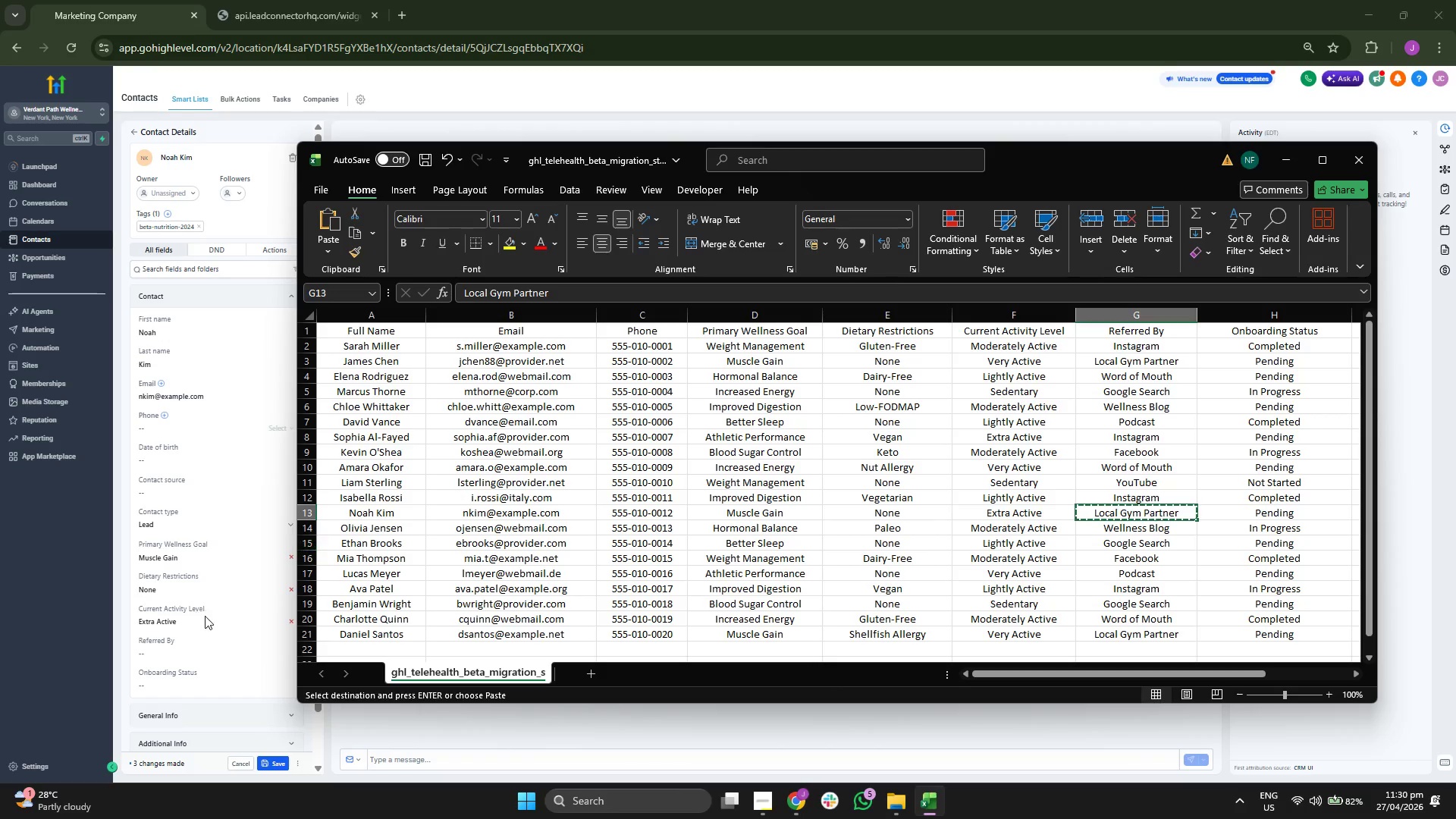 
left_click([224, 645])
 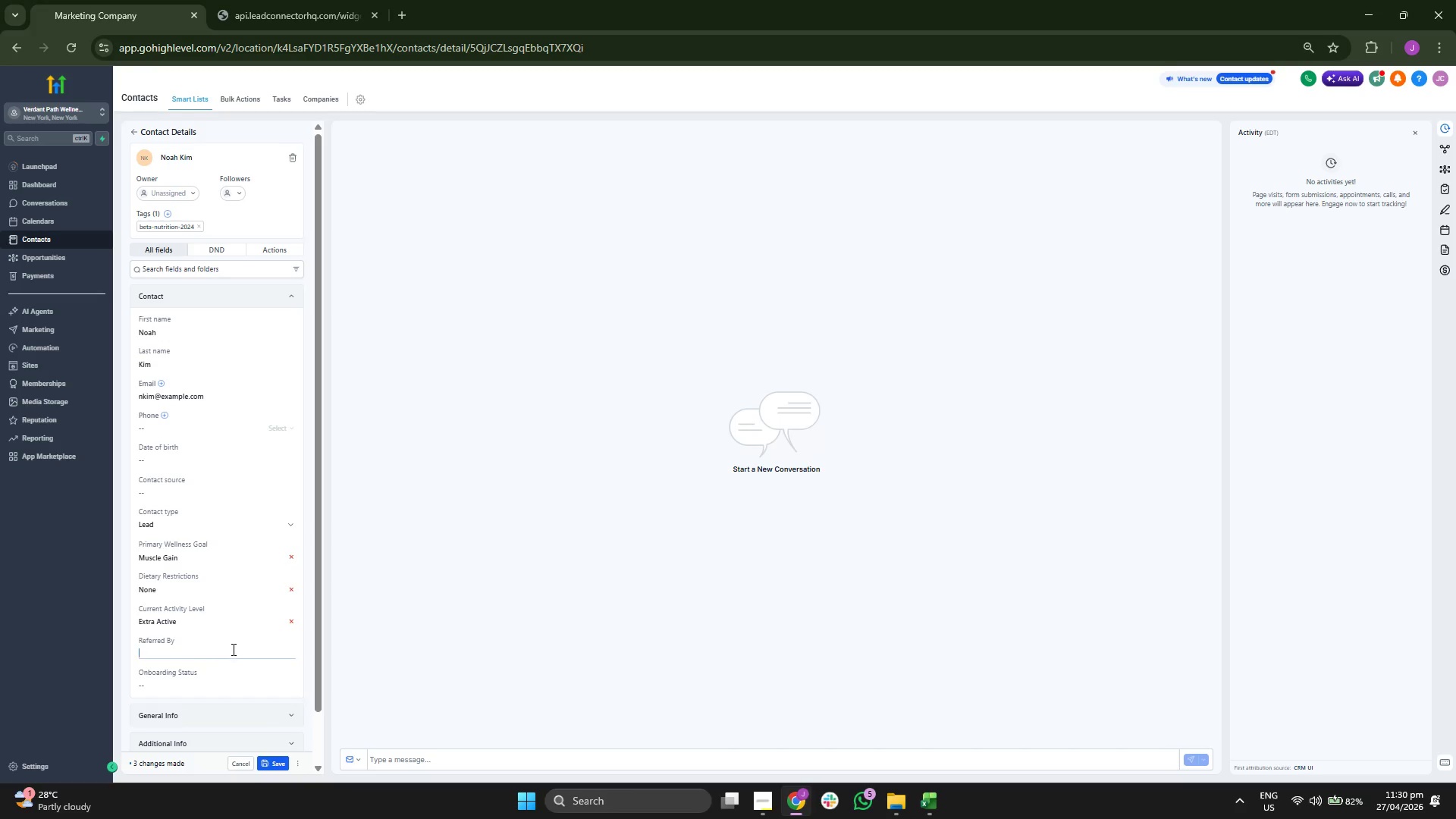 
key(Control+ControlLeft)
 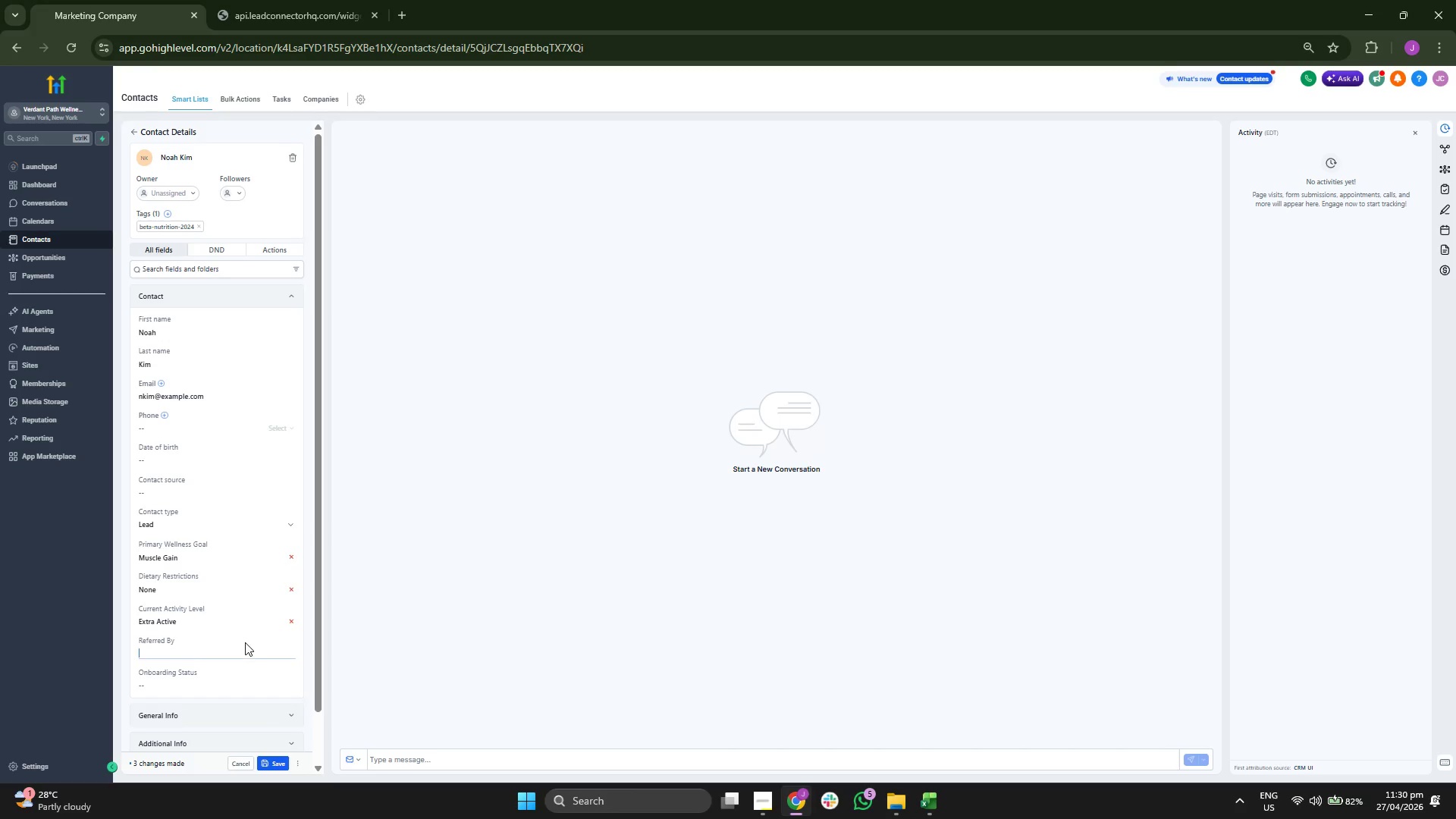 
key(Control+V)
 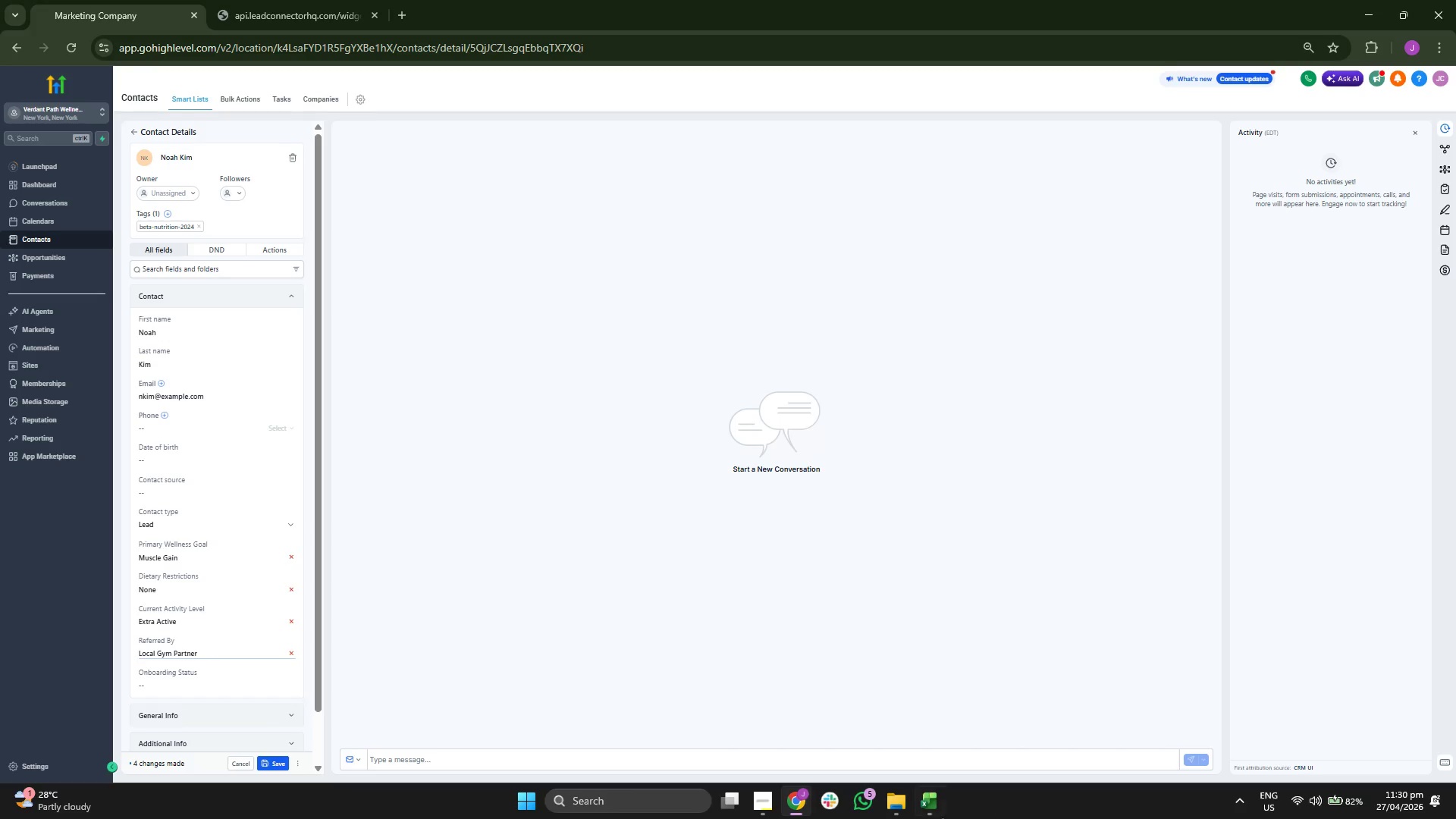 
left_click([926, 811])
 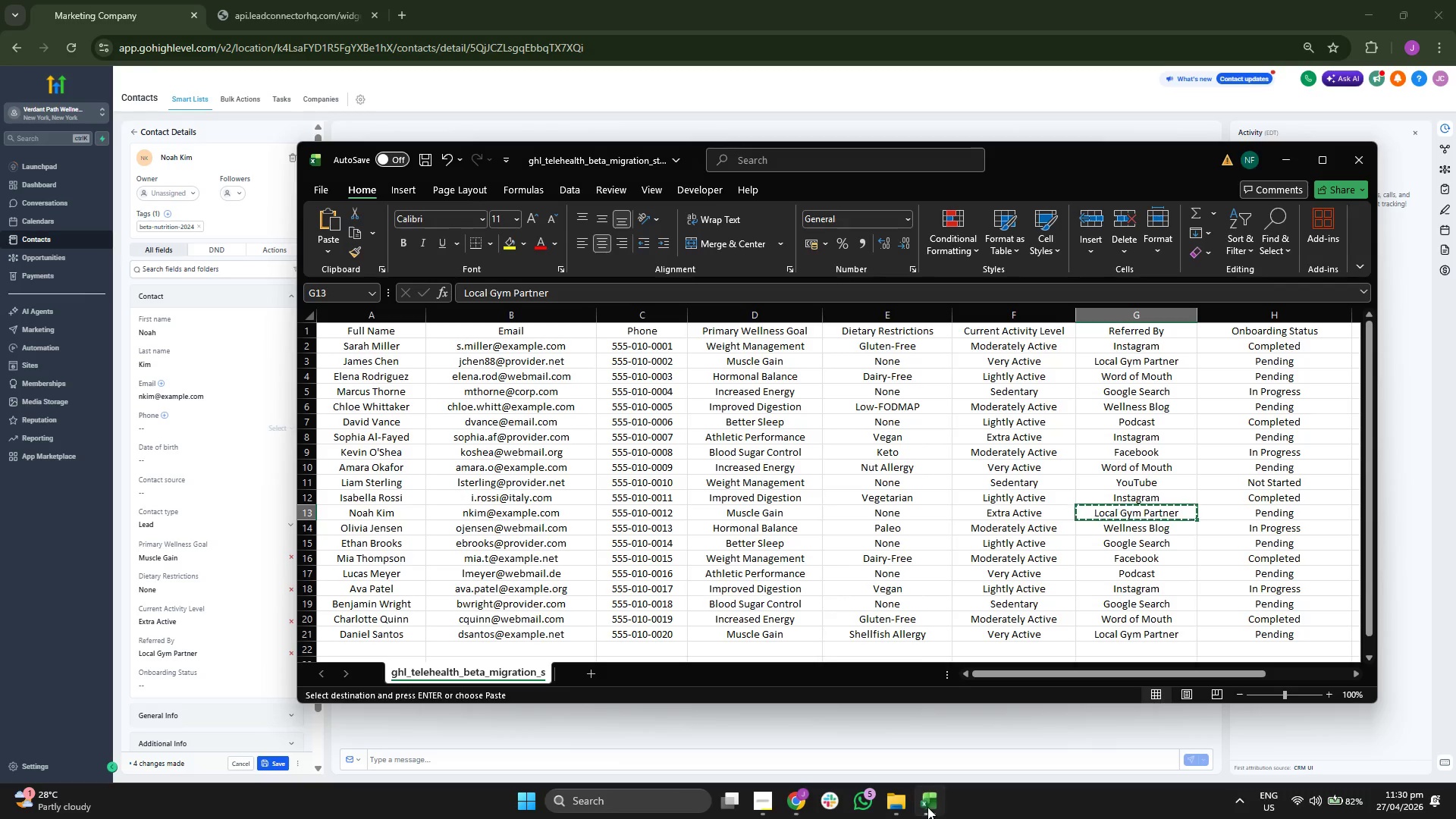 
key(ArrowRight)
 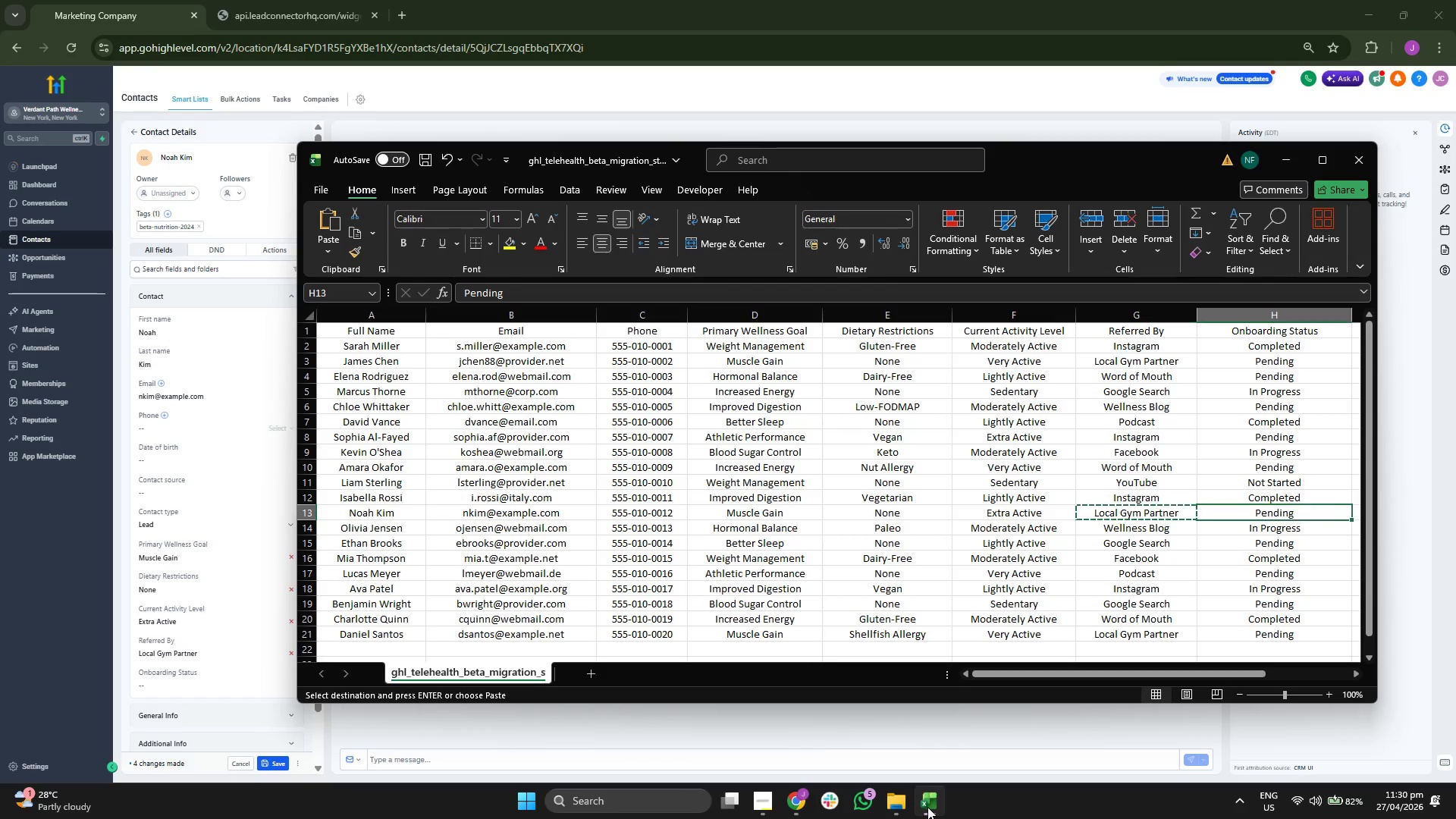 
key(Control+ControlLeft)
 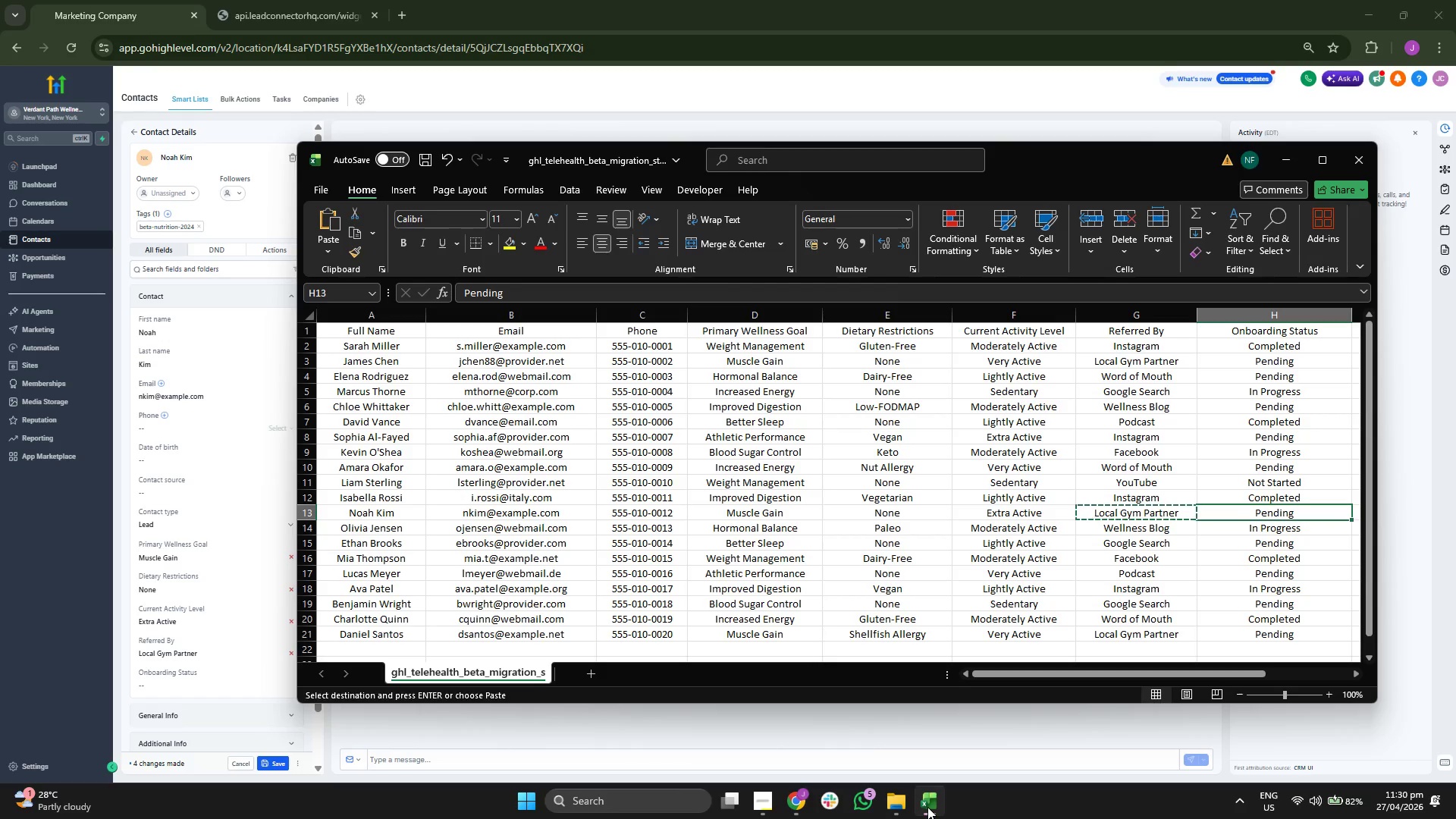 
key(Control+C)
 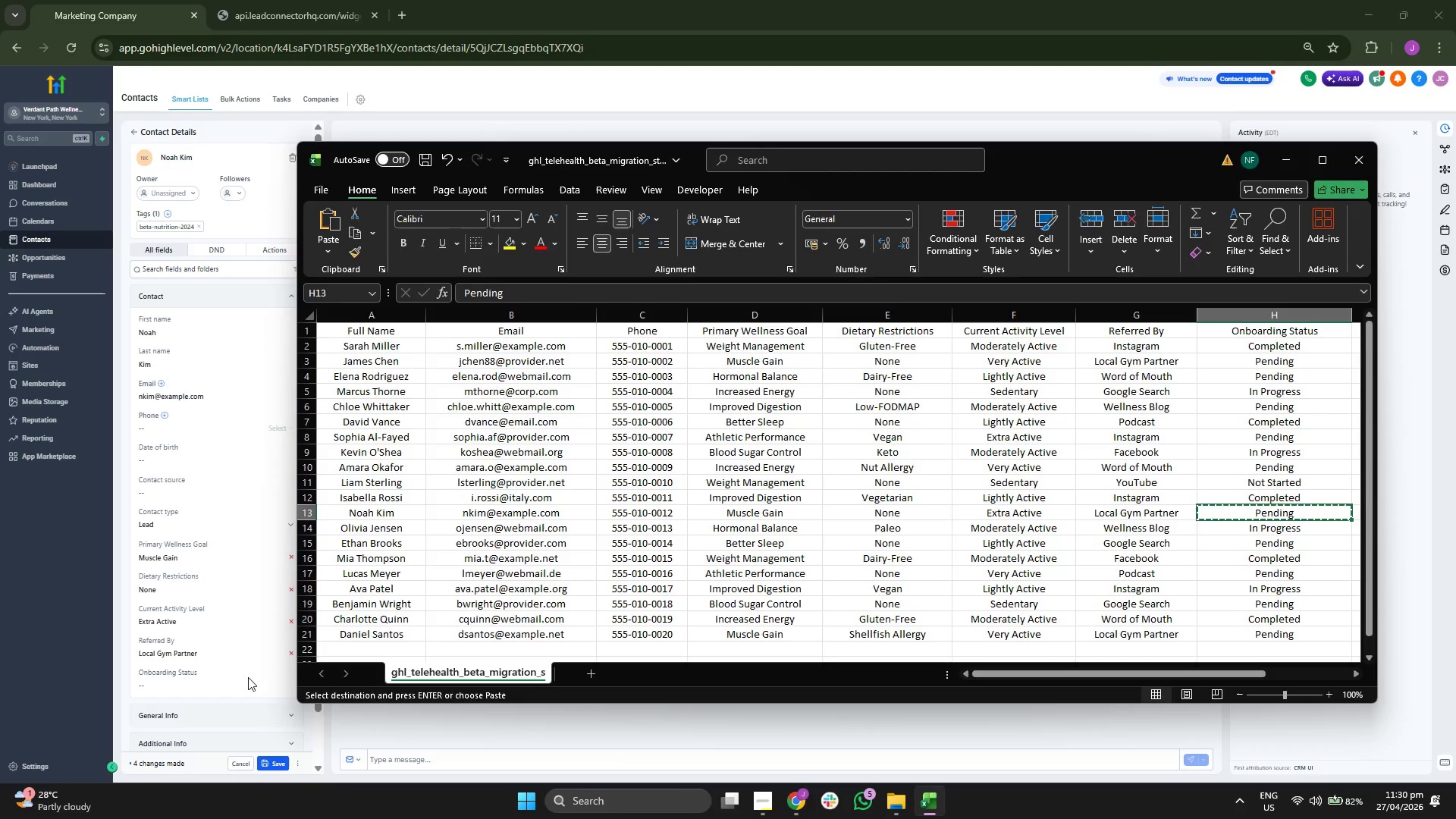 
key(Control+ControlLeft)
 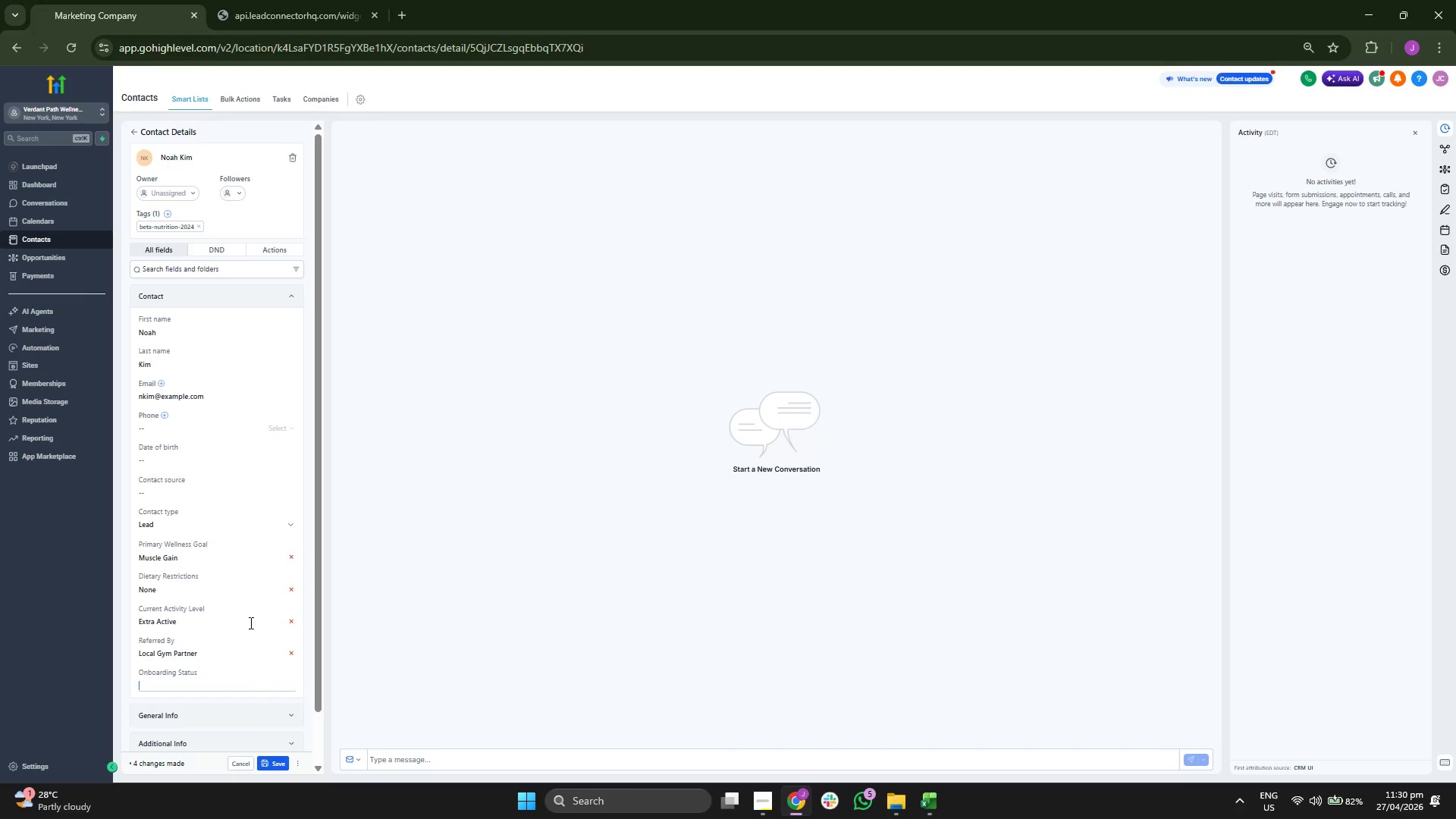 
key(Control+V)
 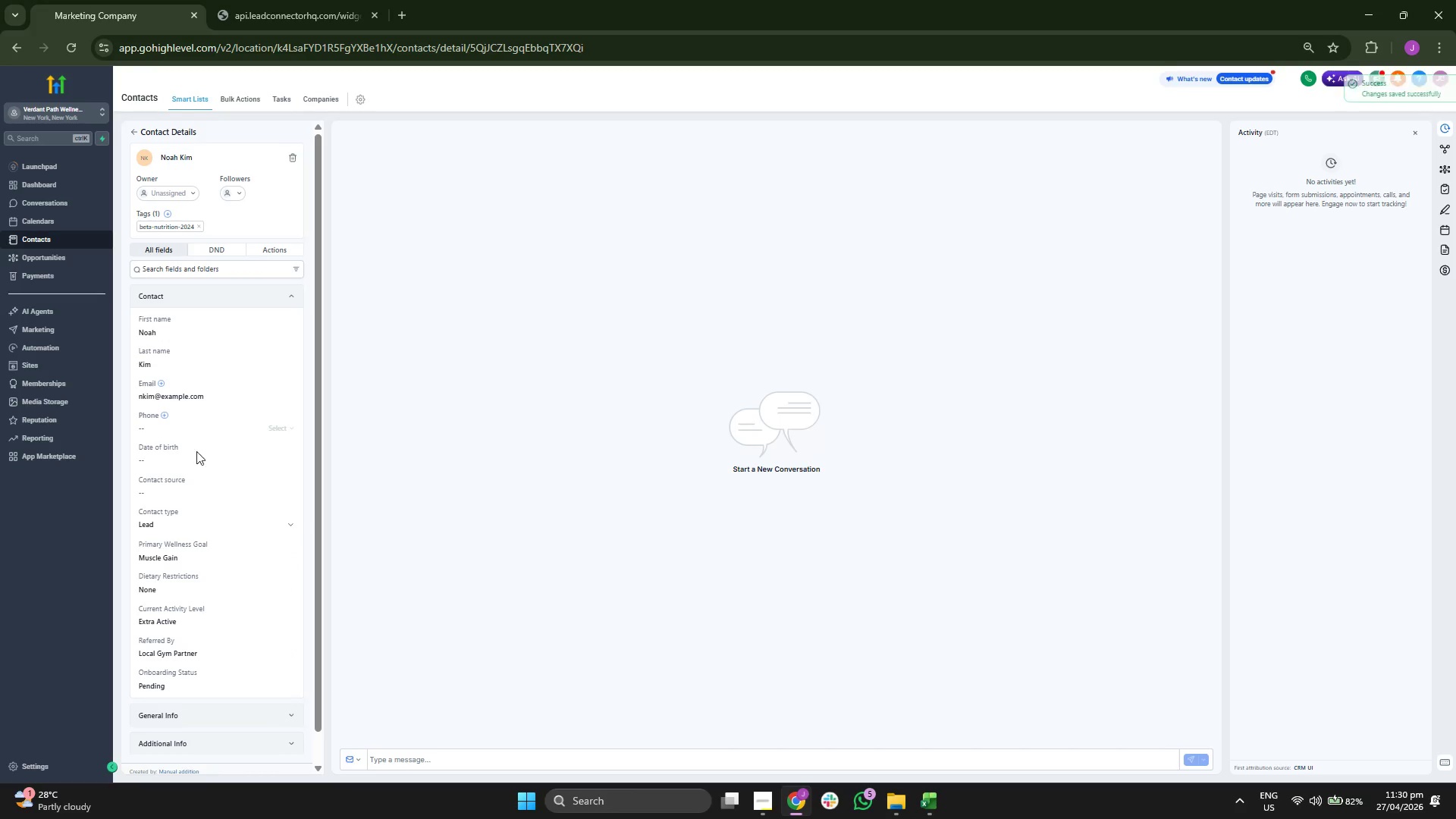 
scroll: coordinate [213, 423], scroll_direction: up, amount: 1.0
 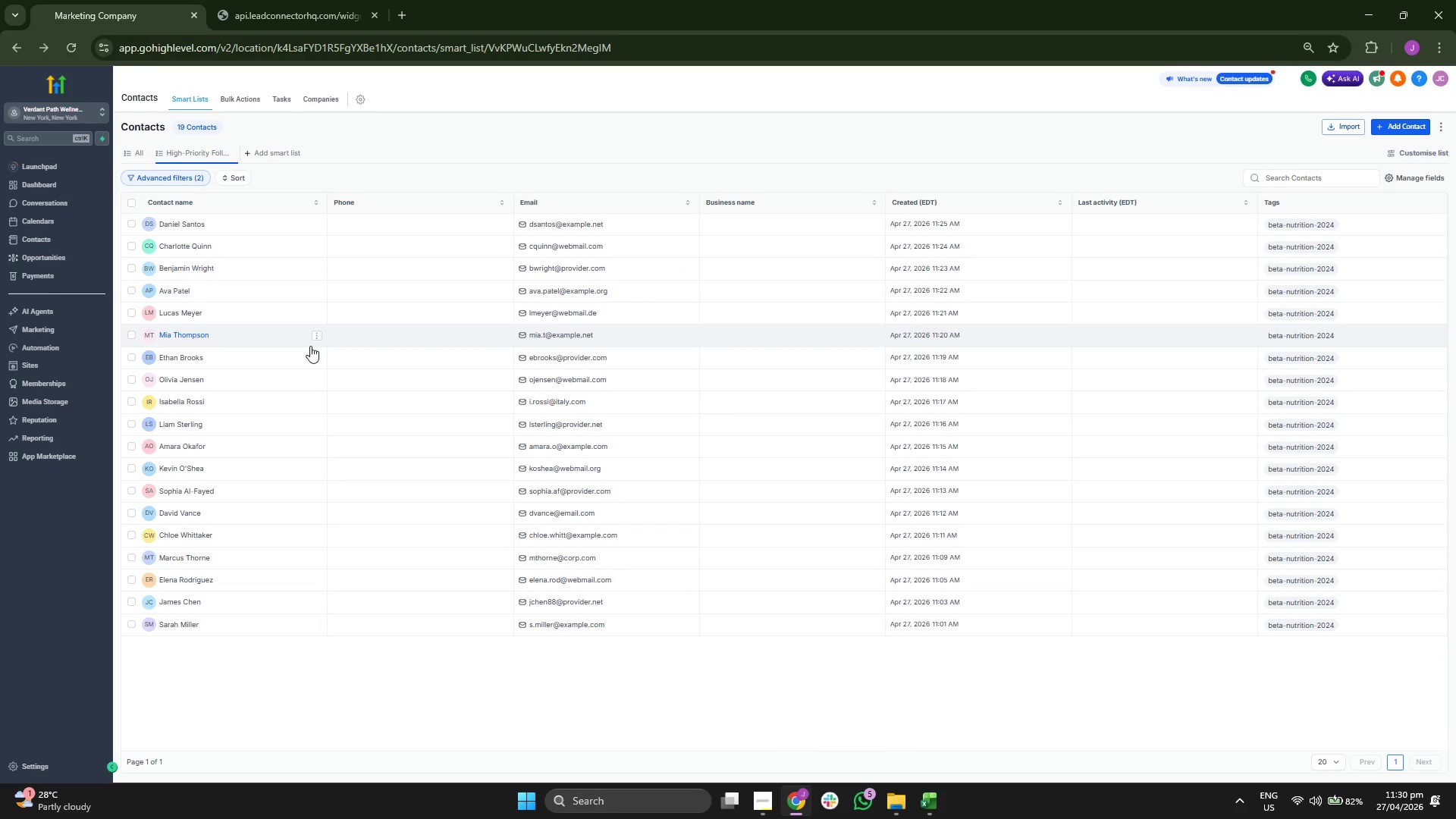 
wait(7.04)
 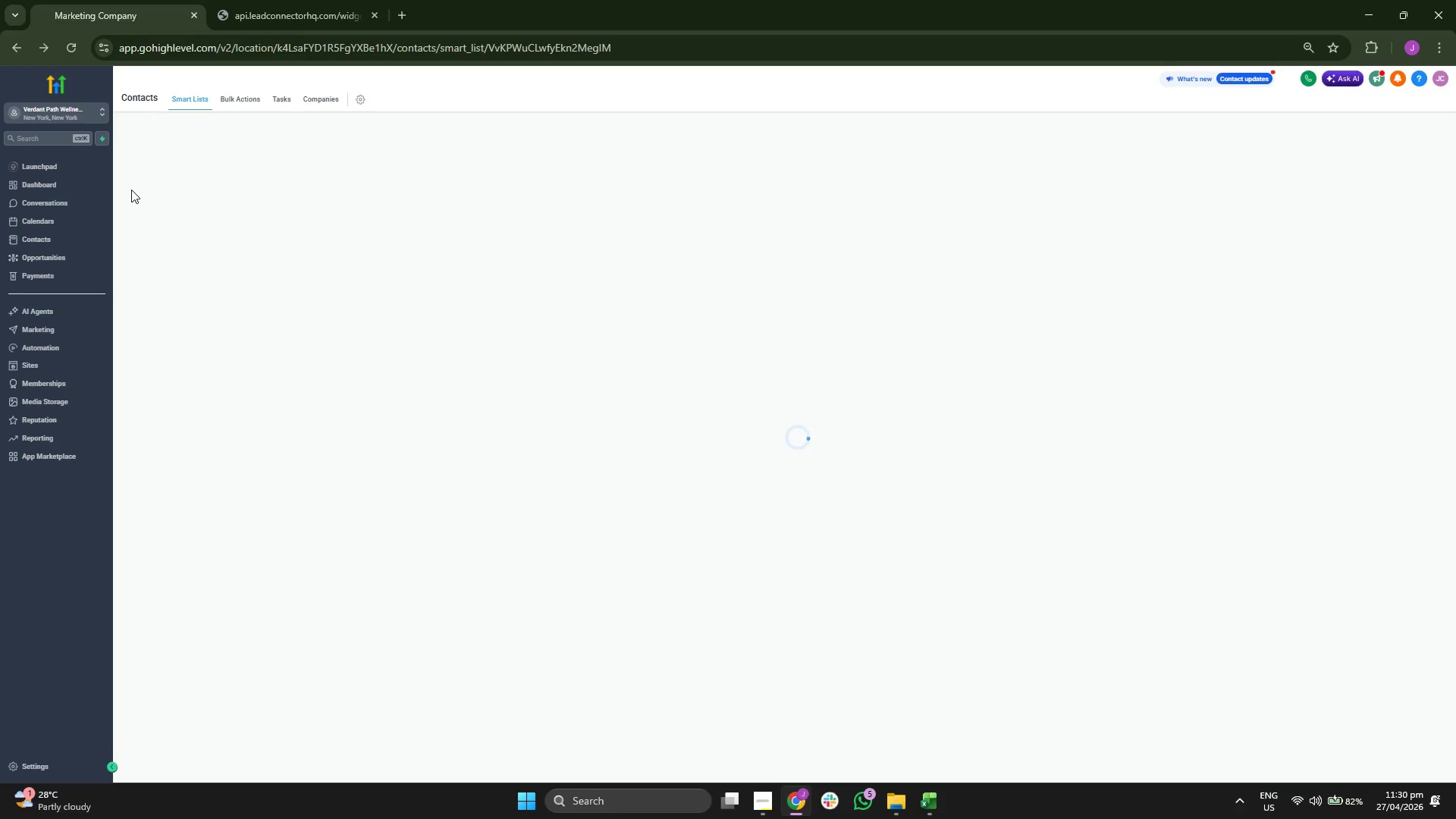 
left_click([381, 127])
 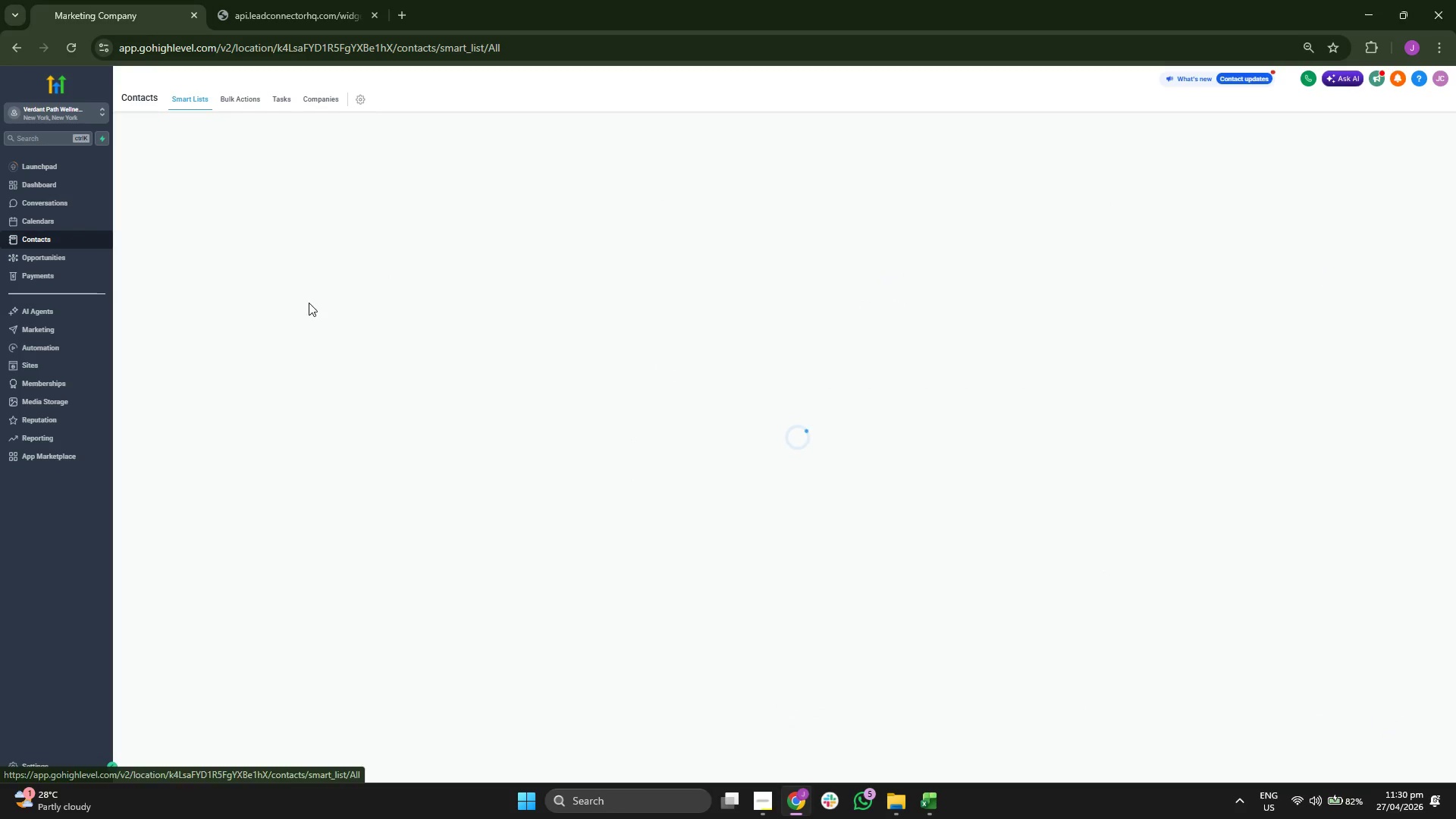 
wait(12.05)
 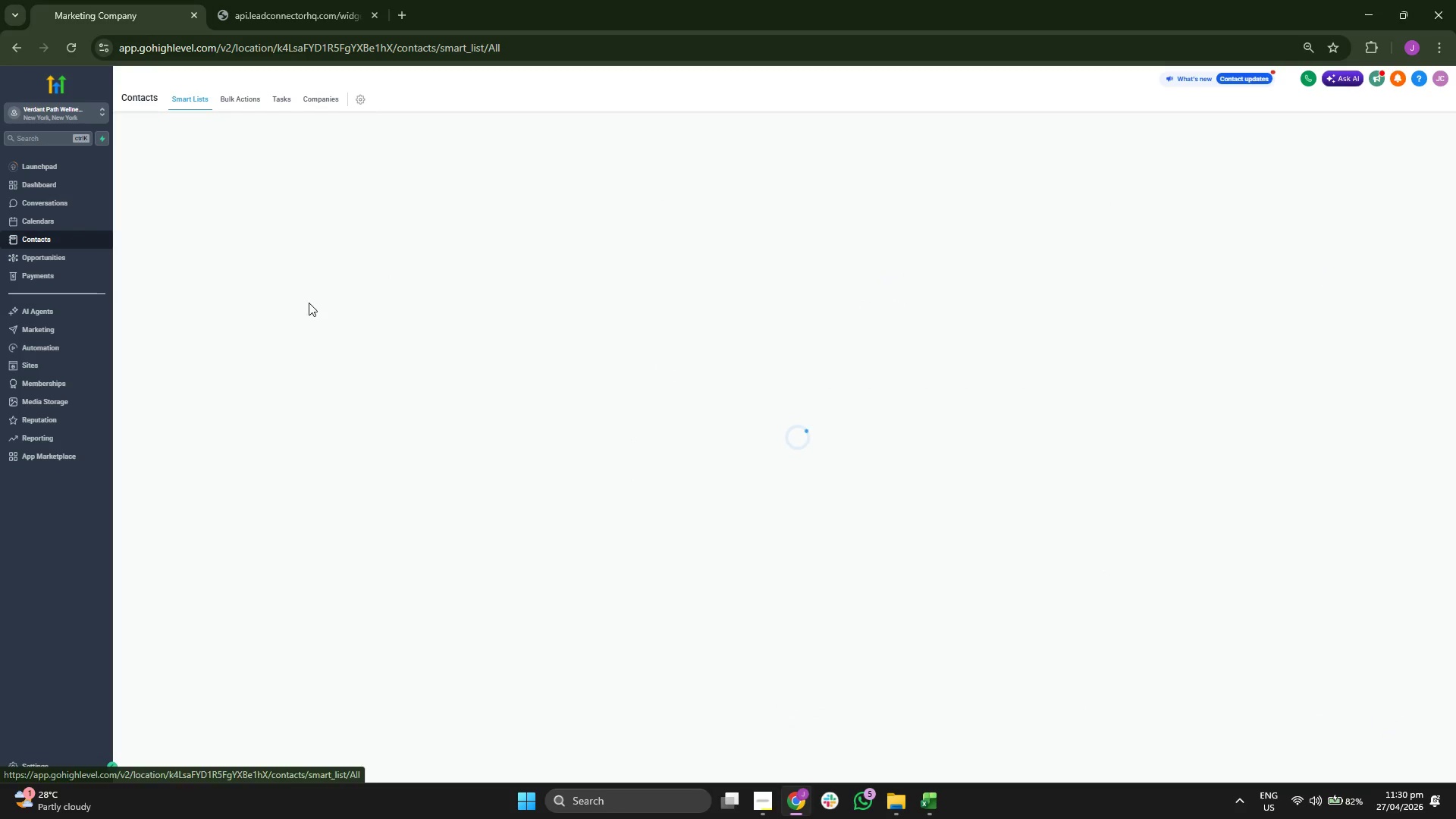 
left_click([206, 158])
 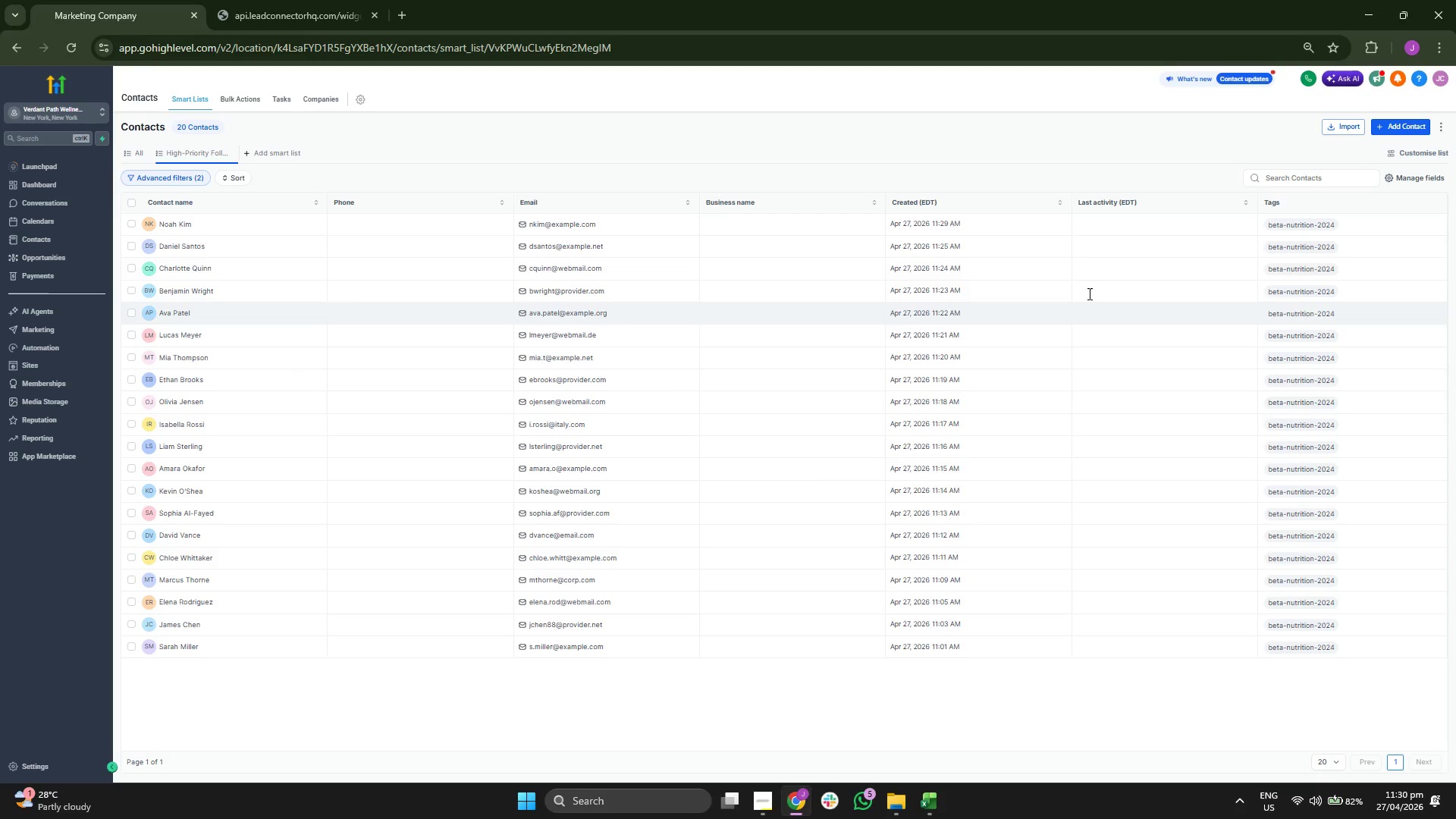 
wait(6.42)
 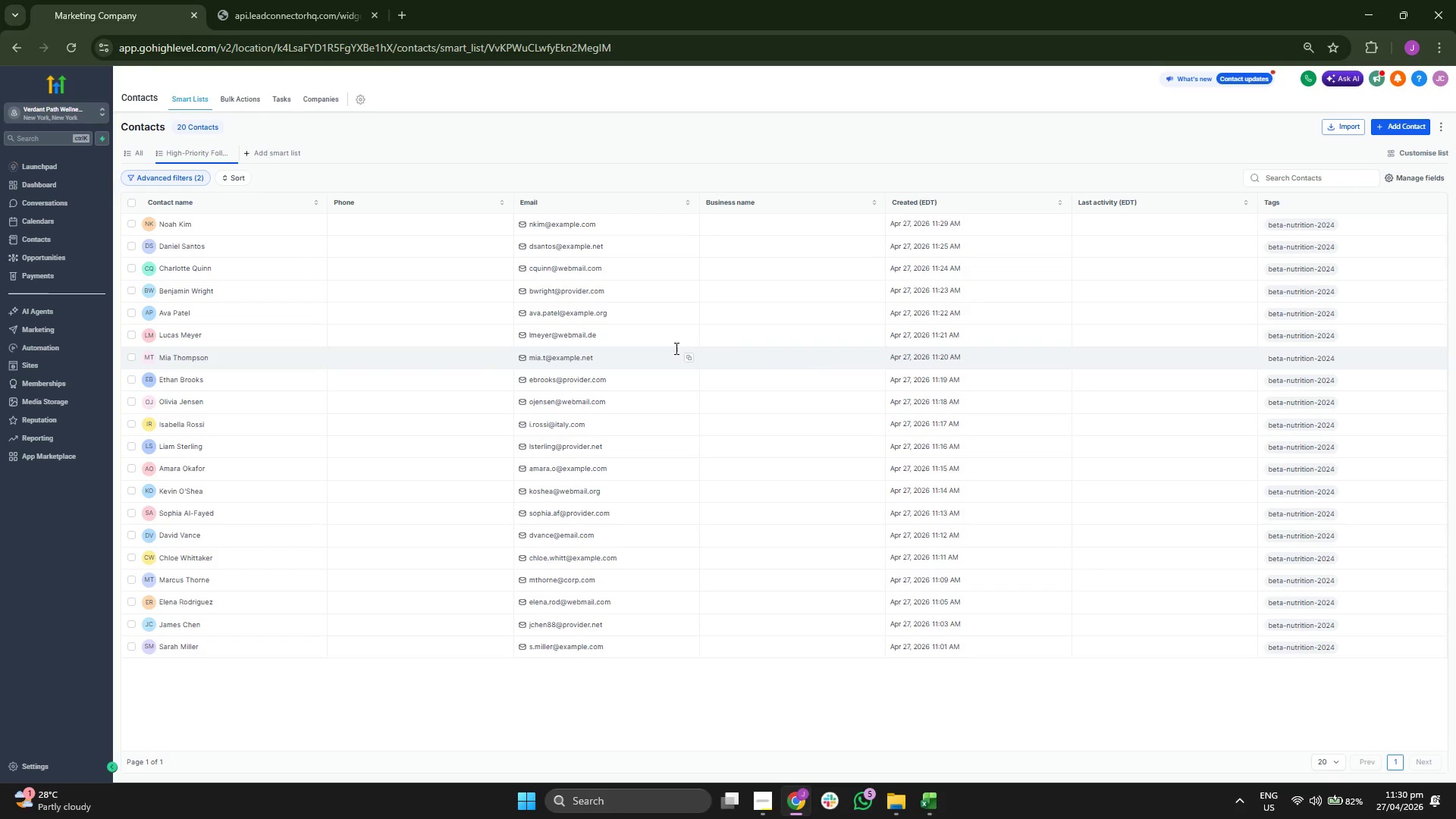 
left_click([1423, 181])
 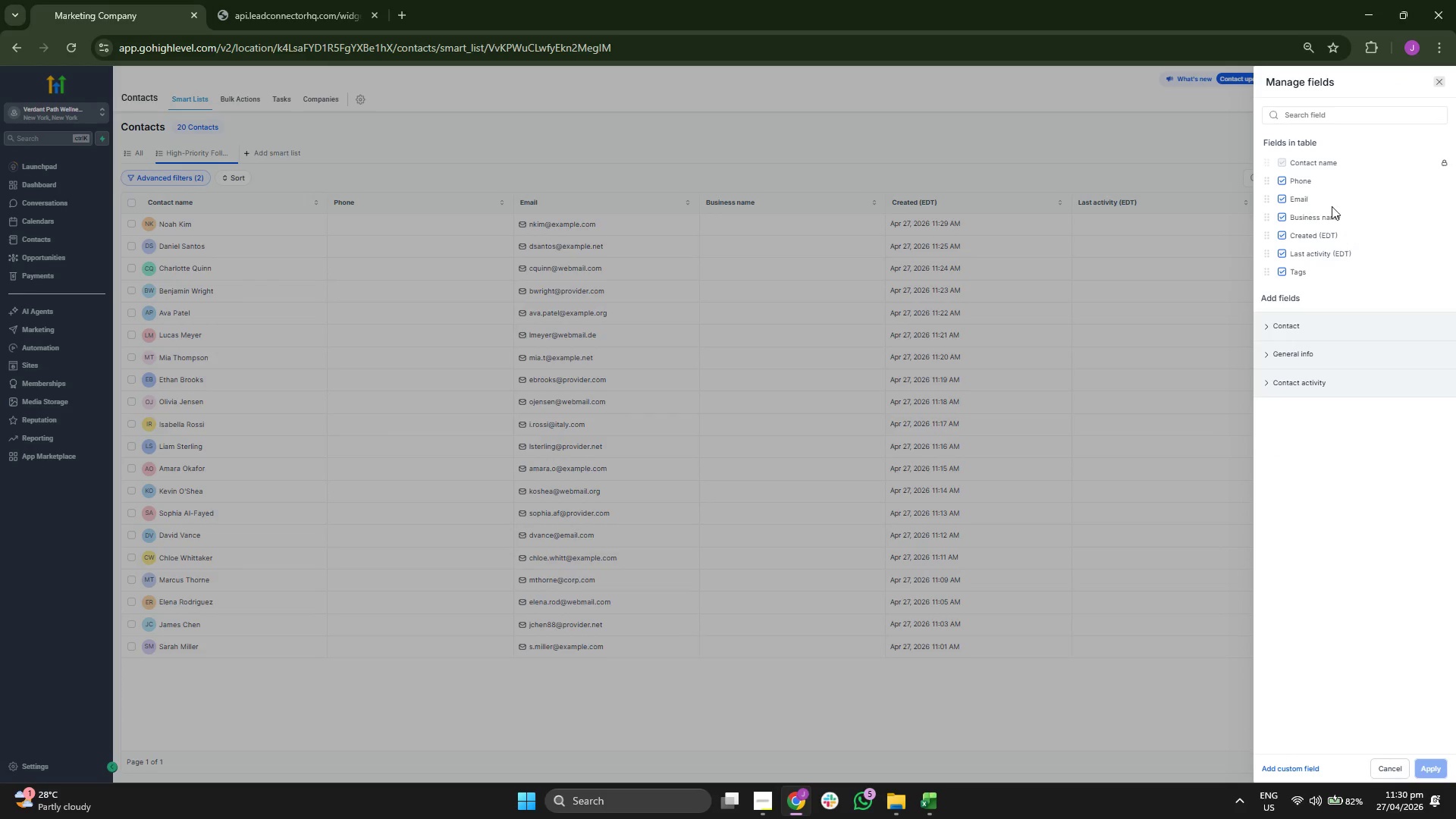 
mouse_move([1316, 333])
 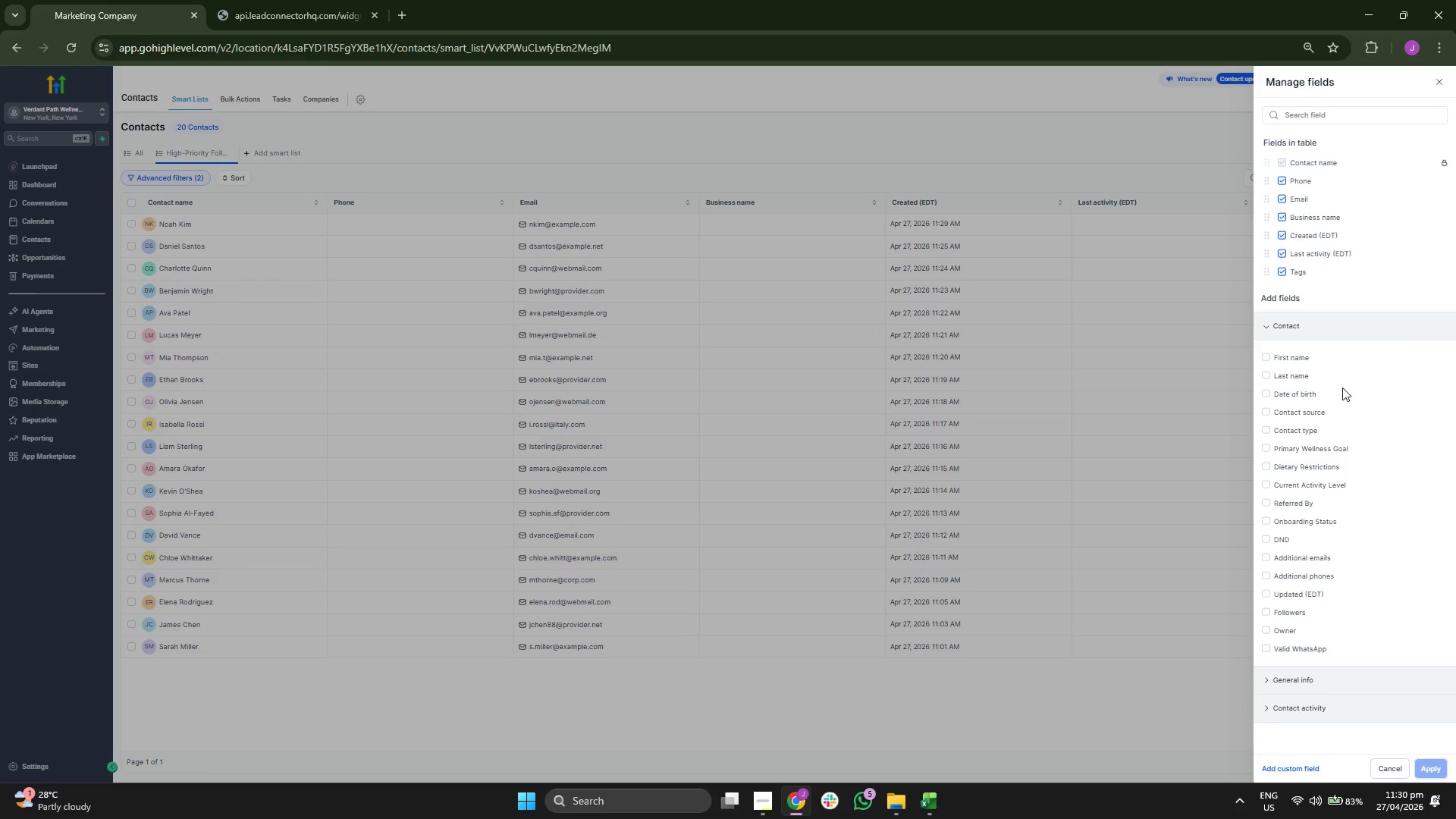 
scroll: coordinate [1342, 388], scroll_direction: down, amount: 4.0
 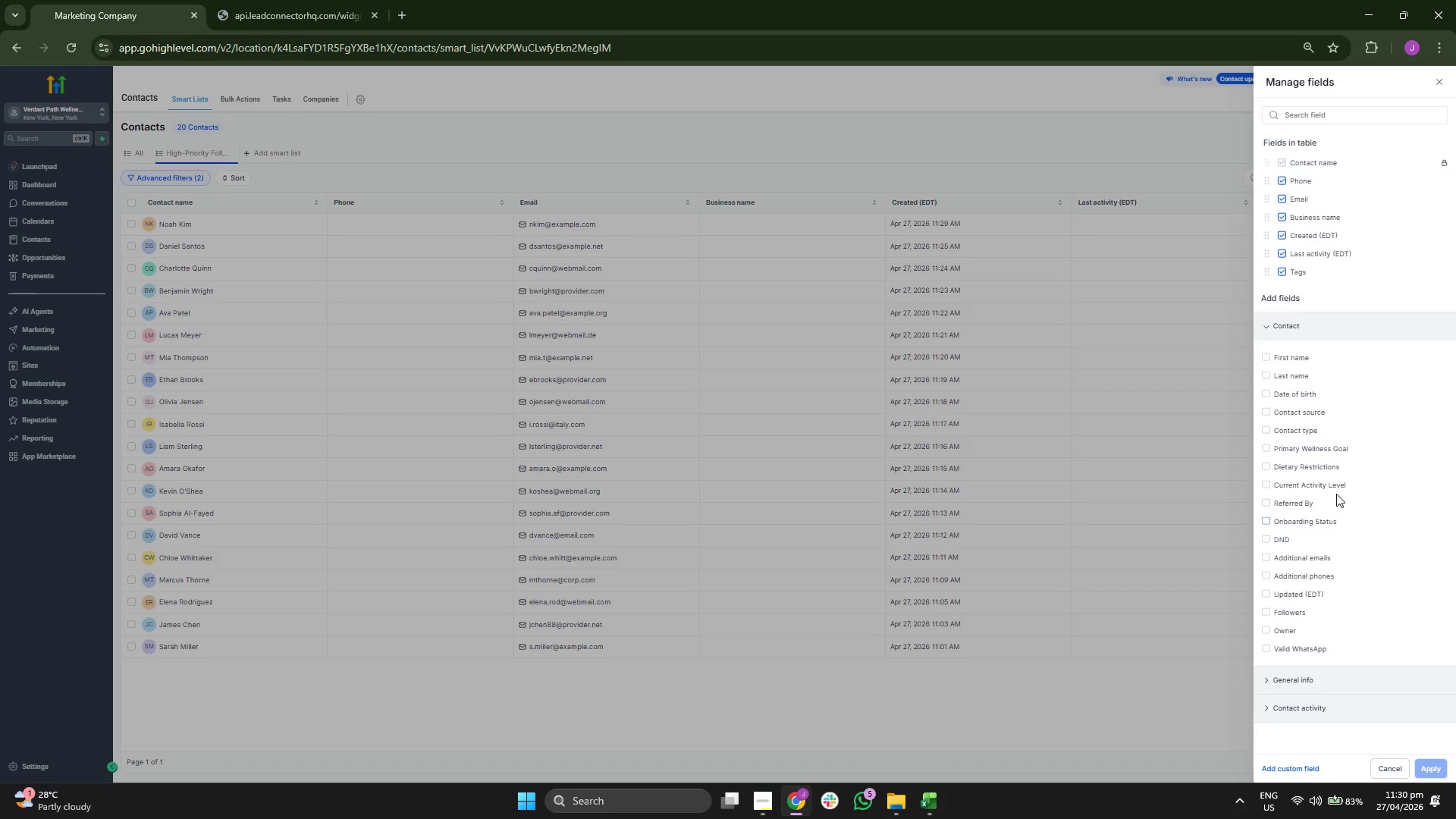 
left_click([1270, 520])
 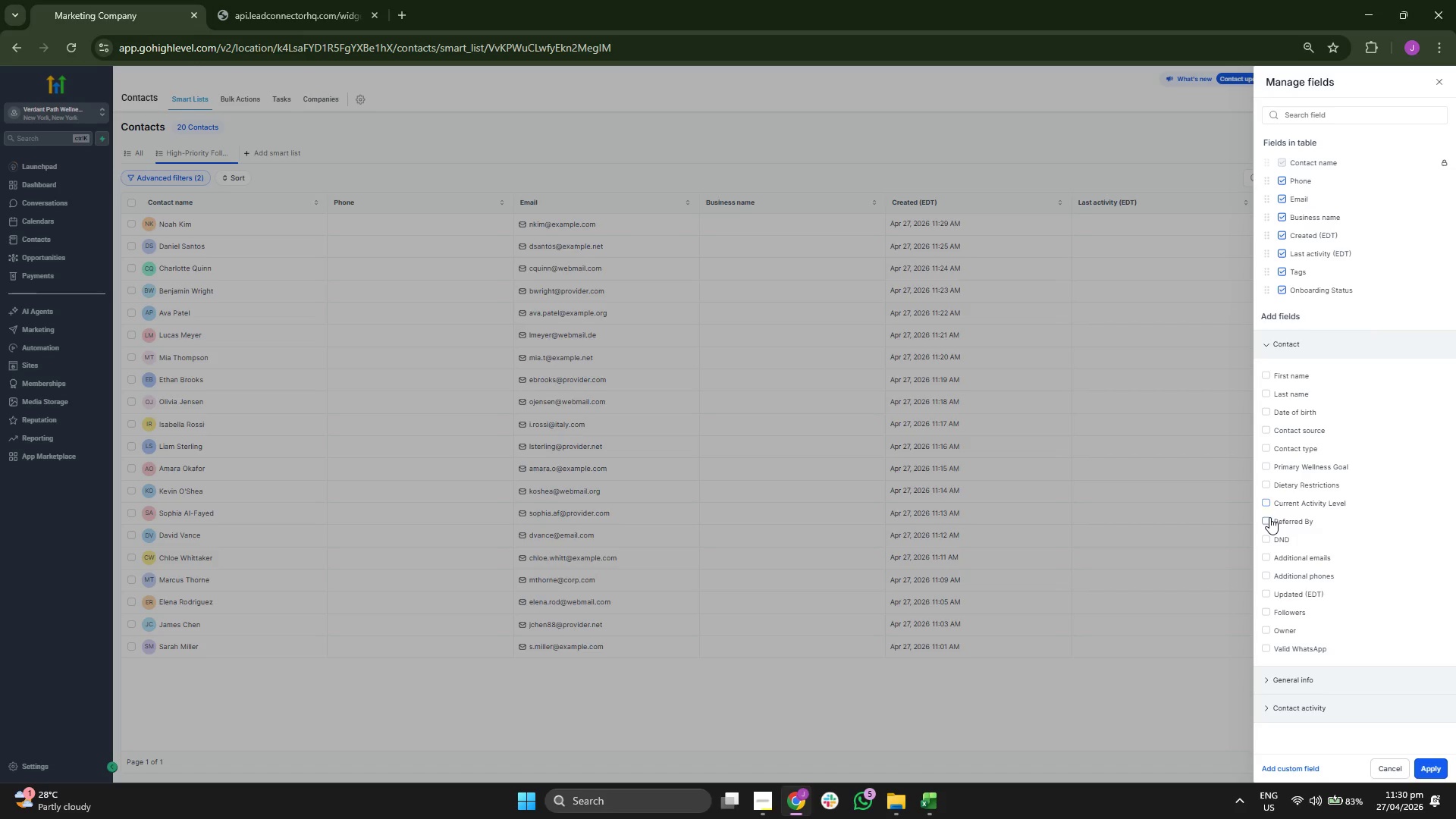 
left_click([1269, 519])
 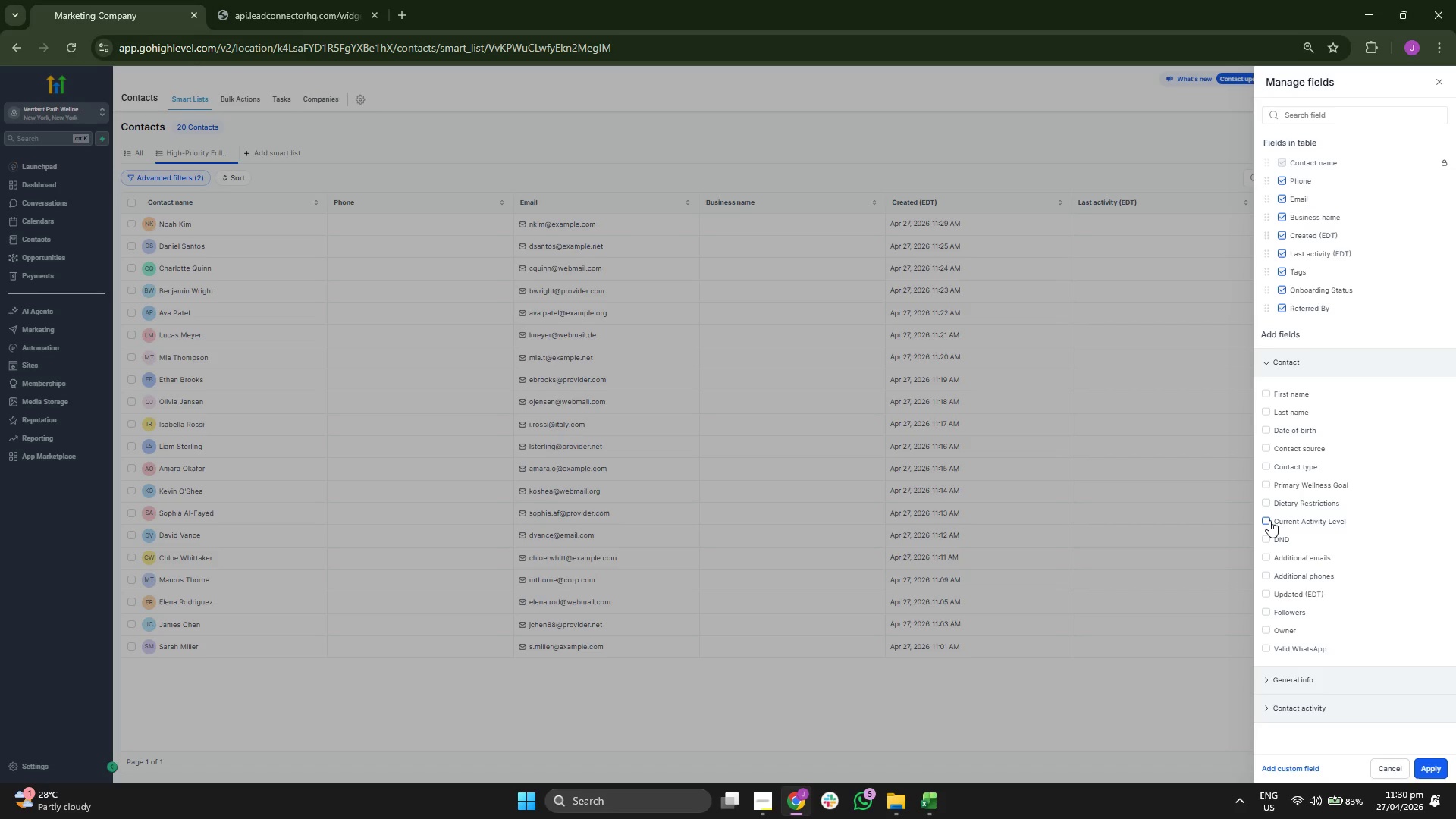 
left_click([1269, 520])
 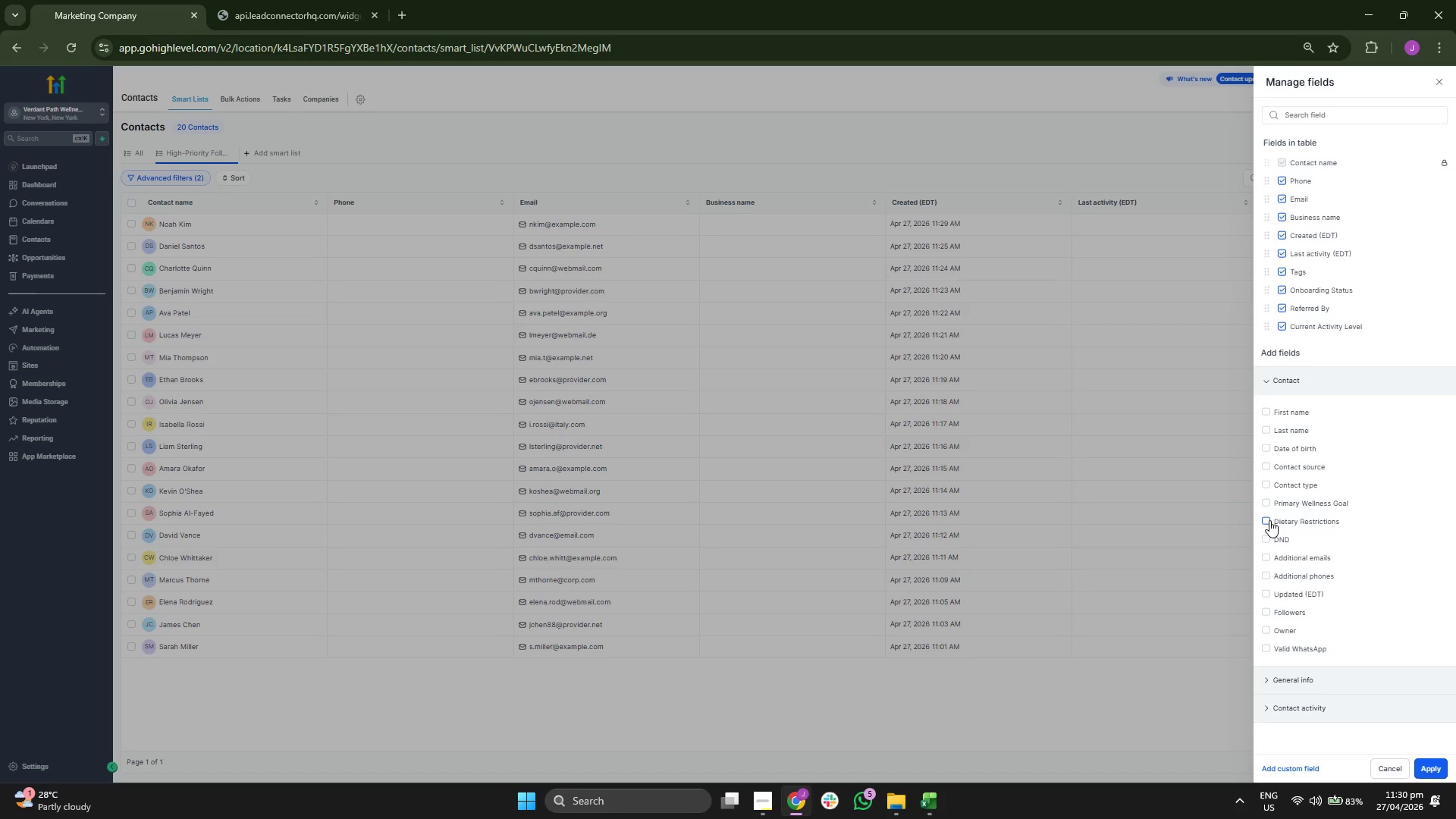 
left_click([1269, 520])
 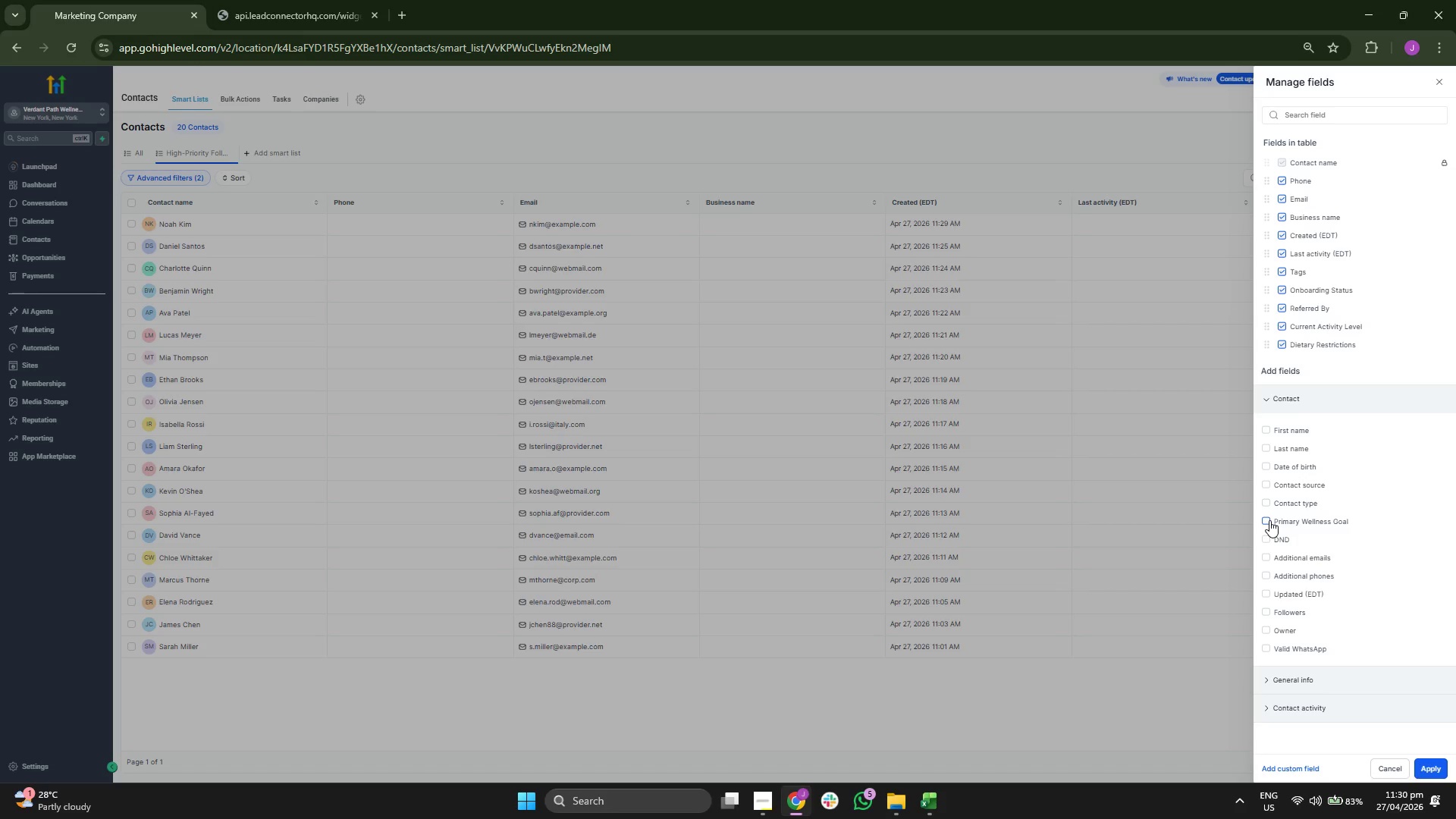 
left_click([1269, 520])
 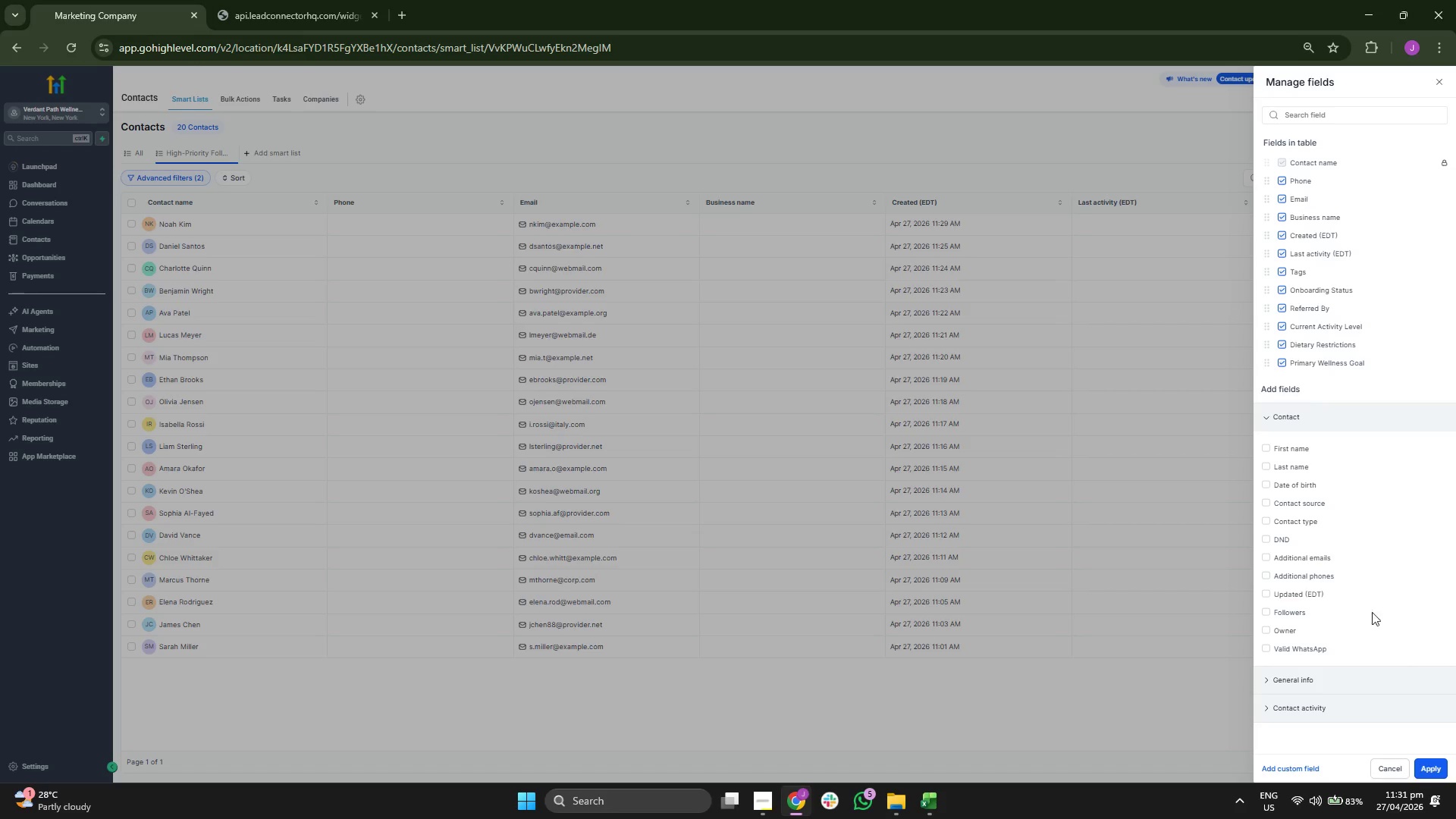 
wait(5.94)
 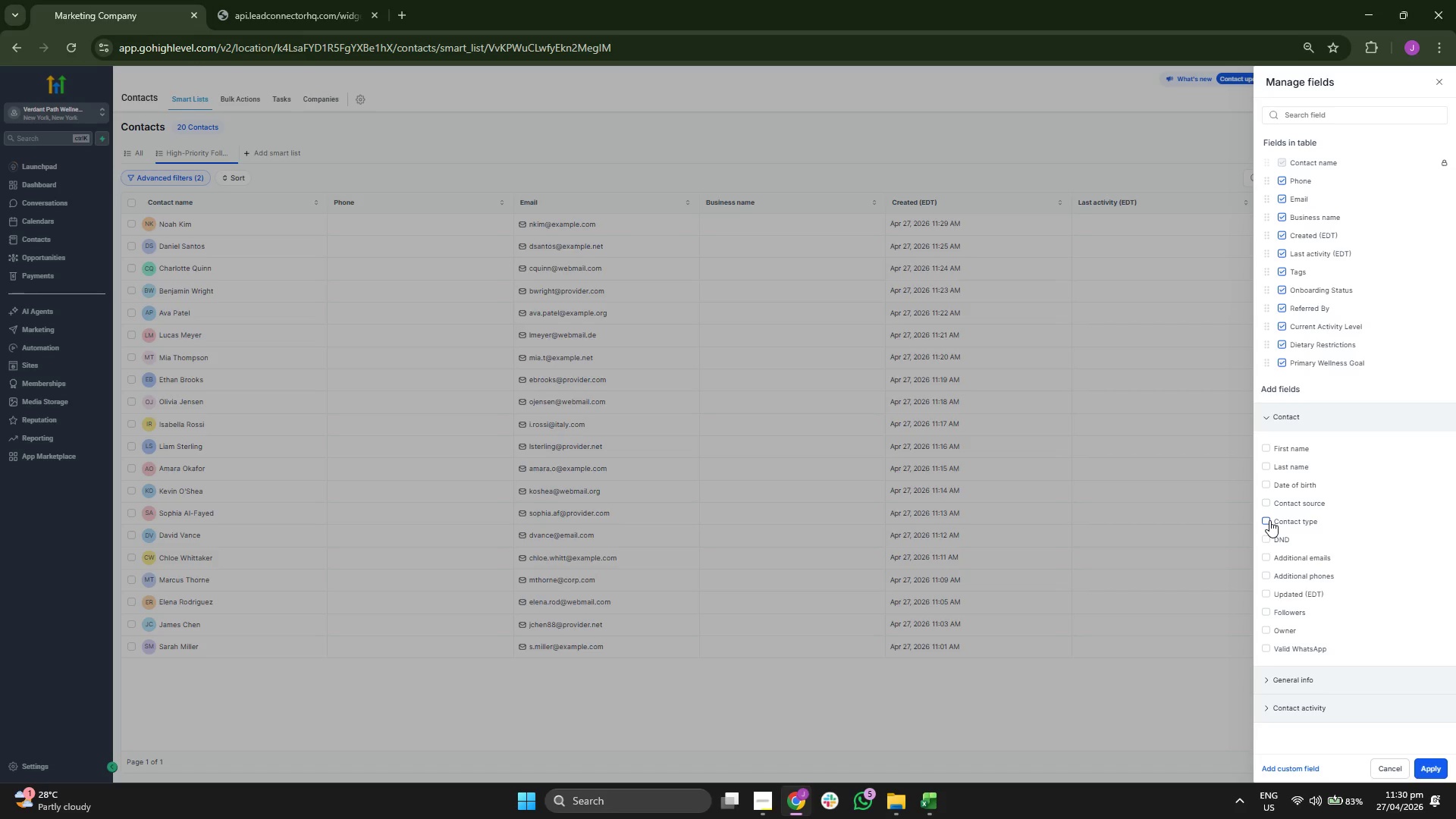 
left_click([1431, 764])
 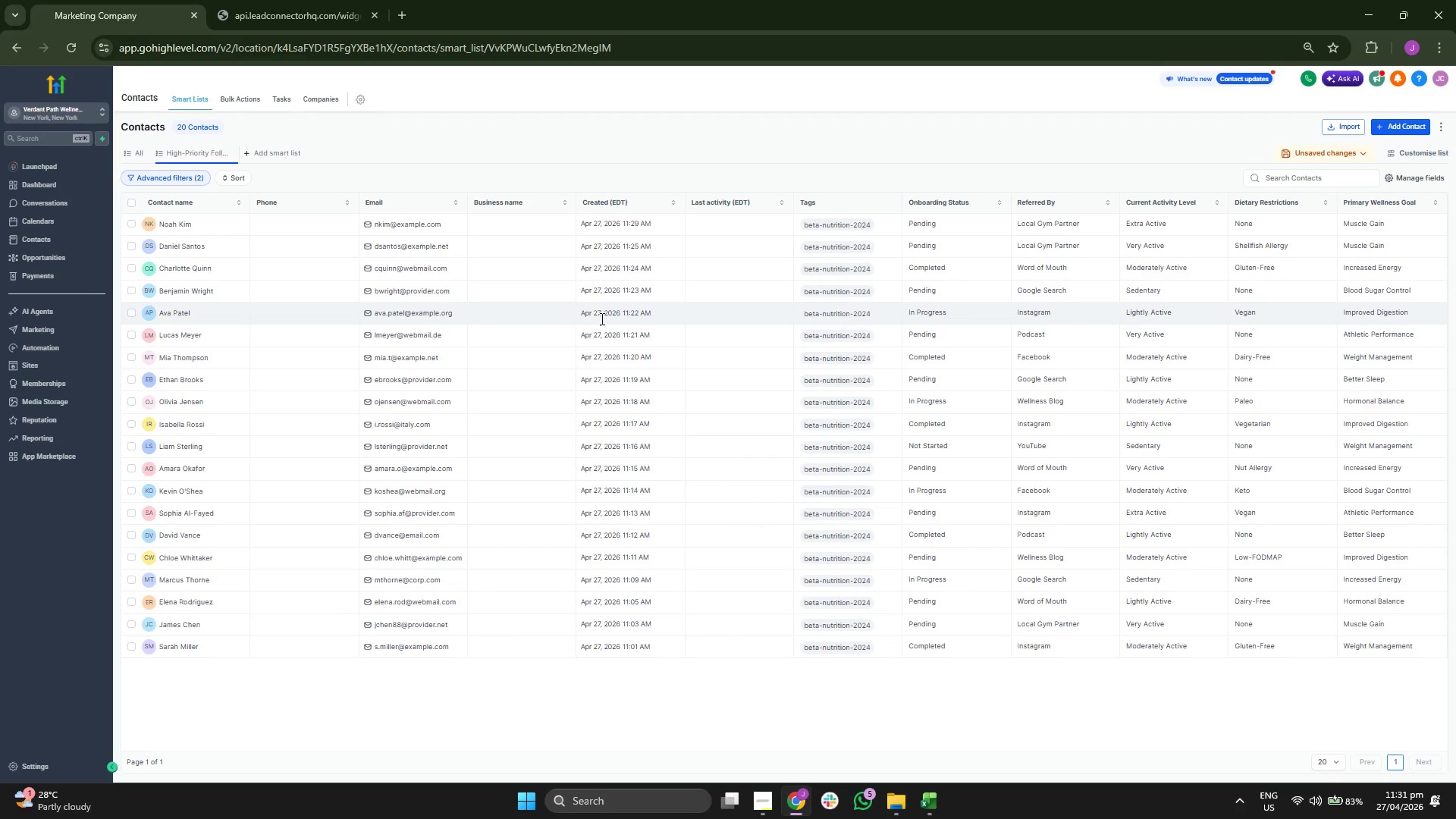 
wait(10.22)
 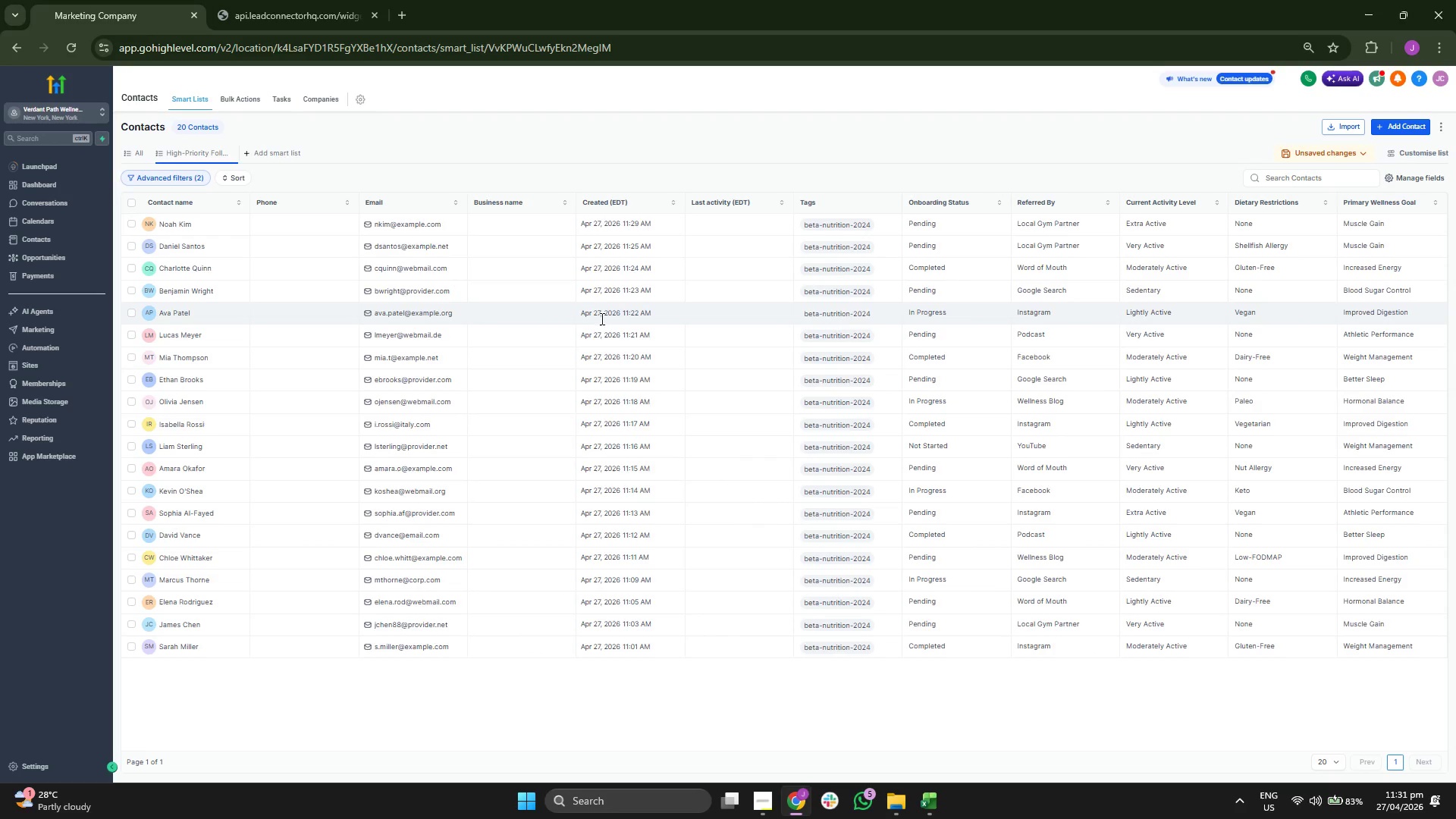 
left_click([182, 228])
 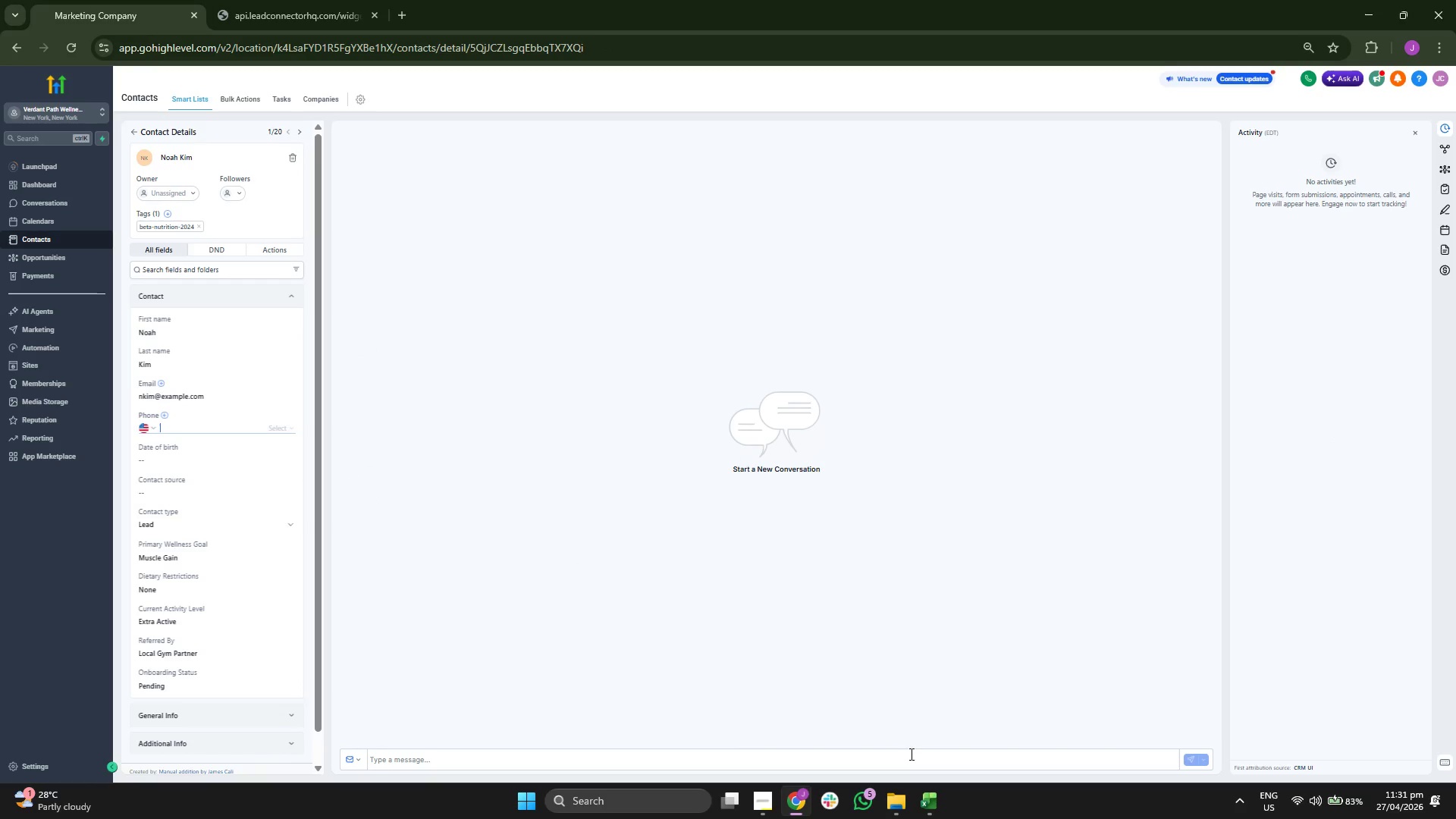 
wait(7.2)
 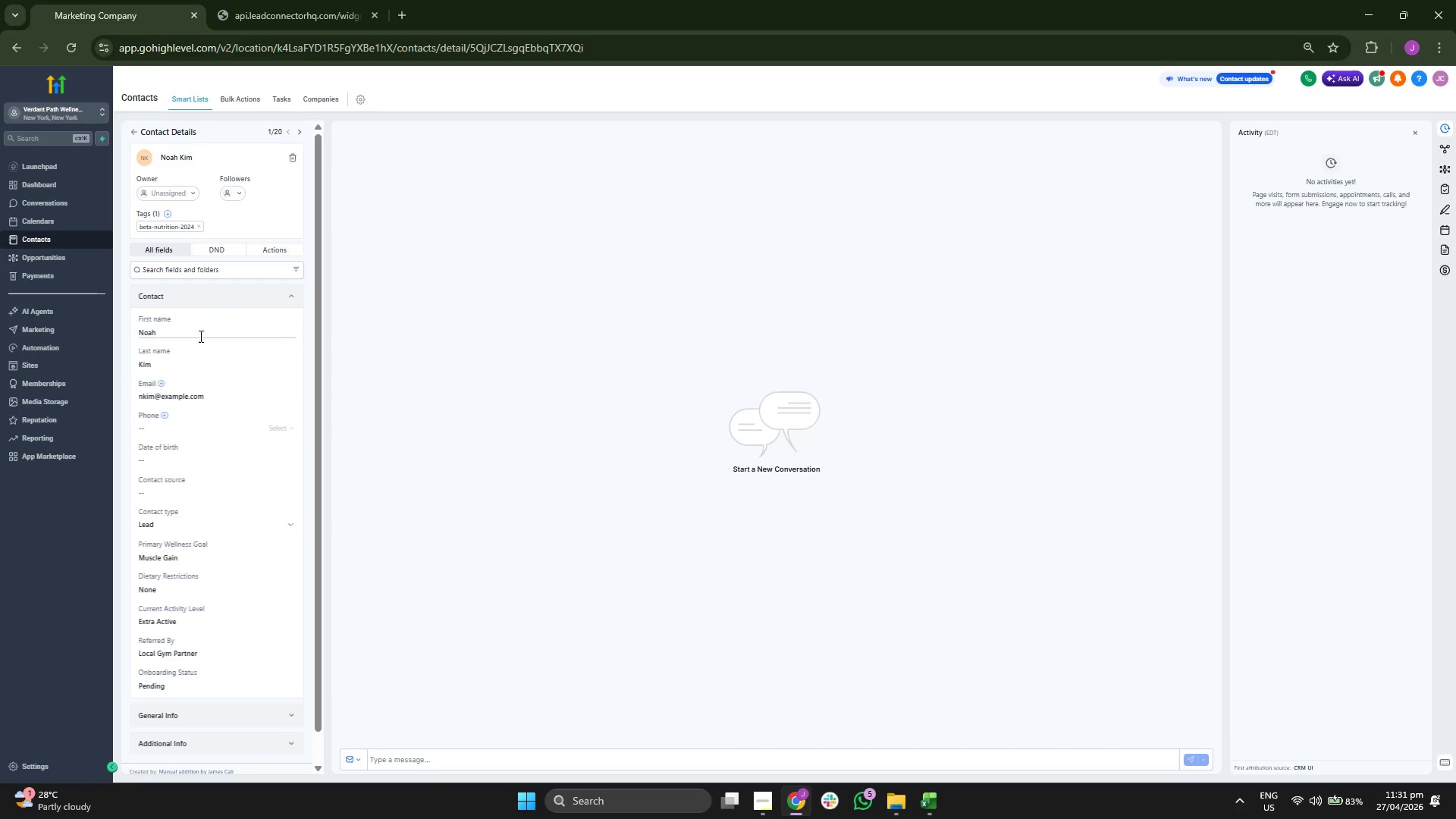 
key(ArrowLeft)
 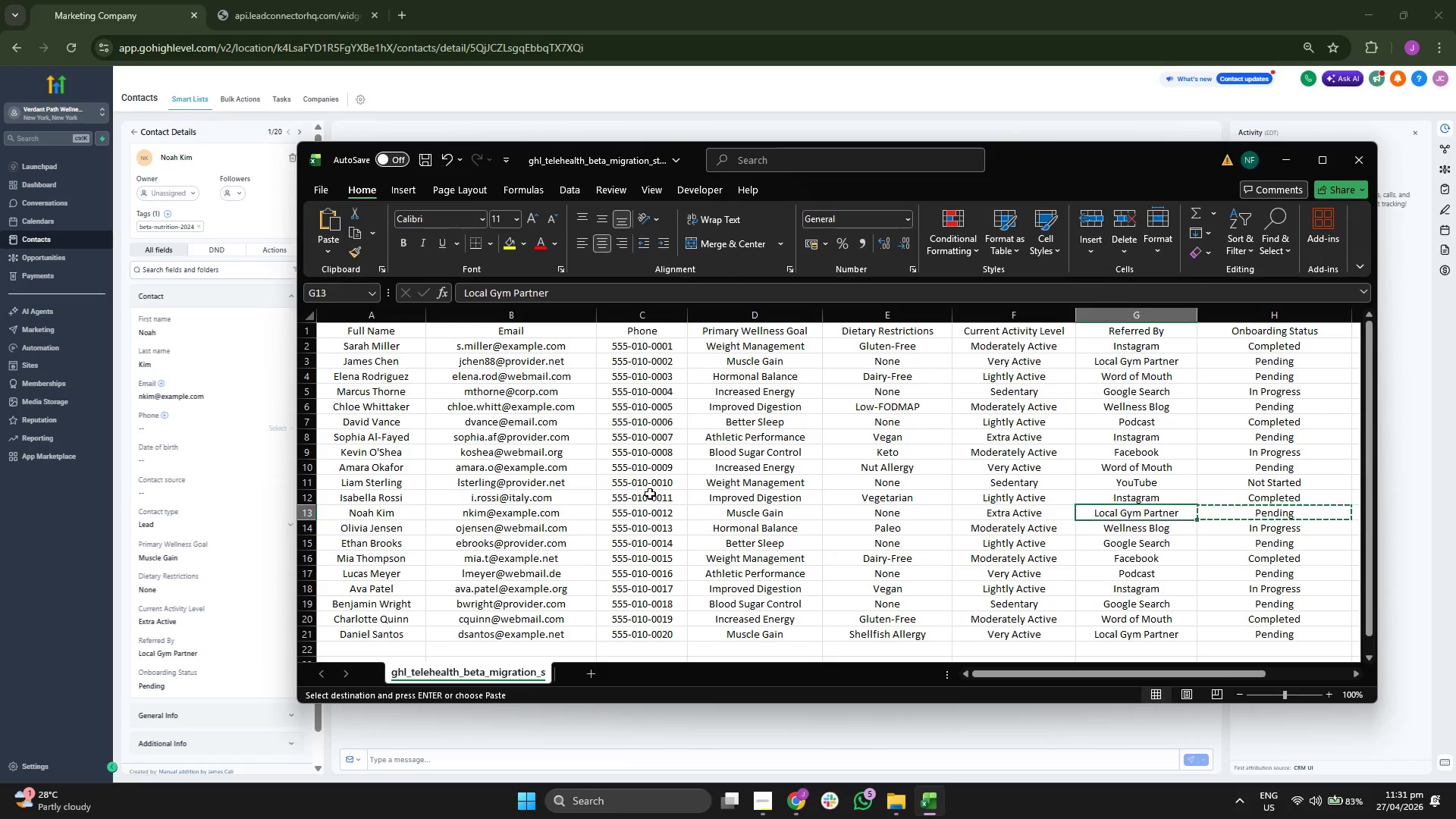 
key(ArrowLeft)
 